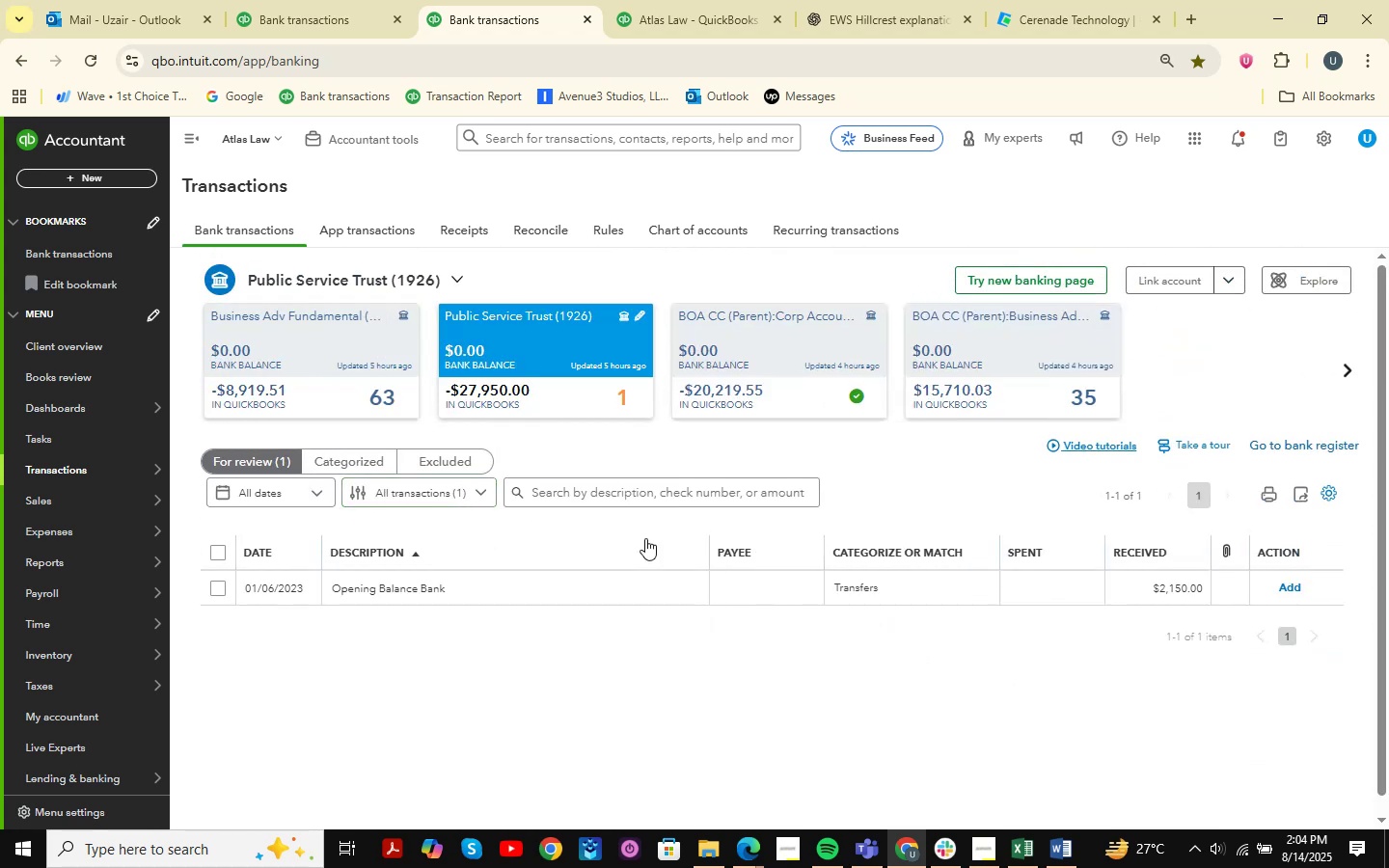 
wait(5.08)
 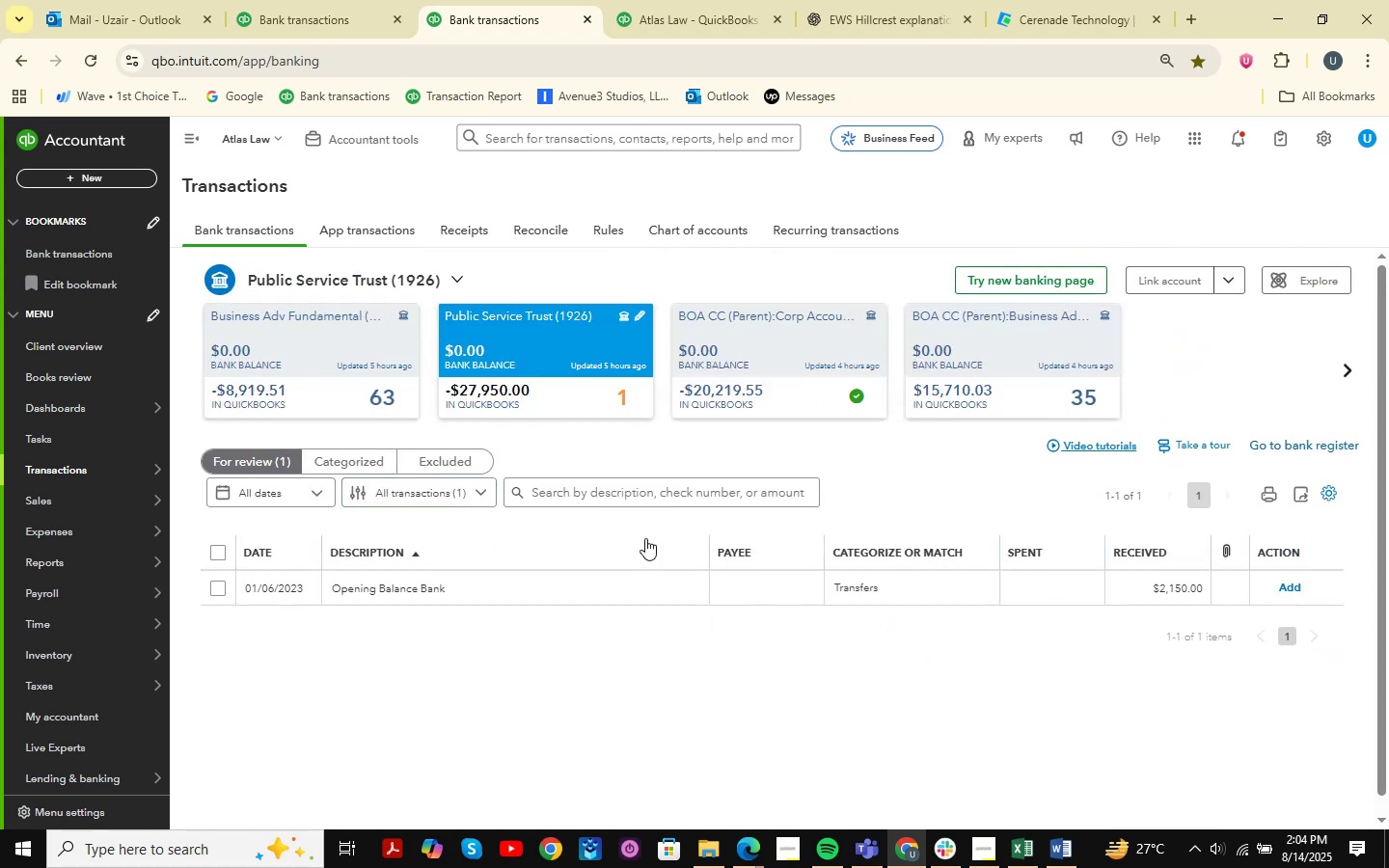 
left_click([1069, 370])
 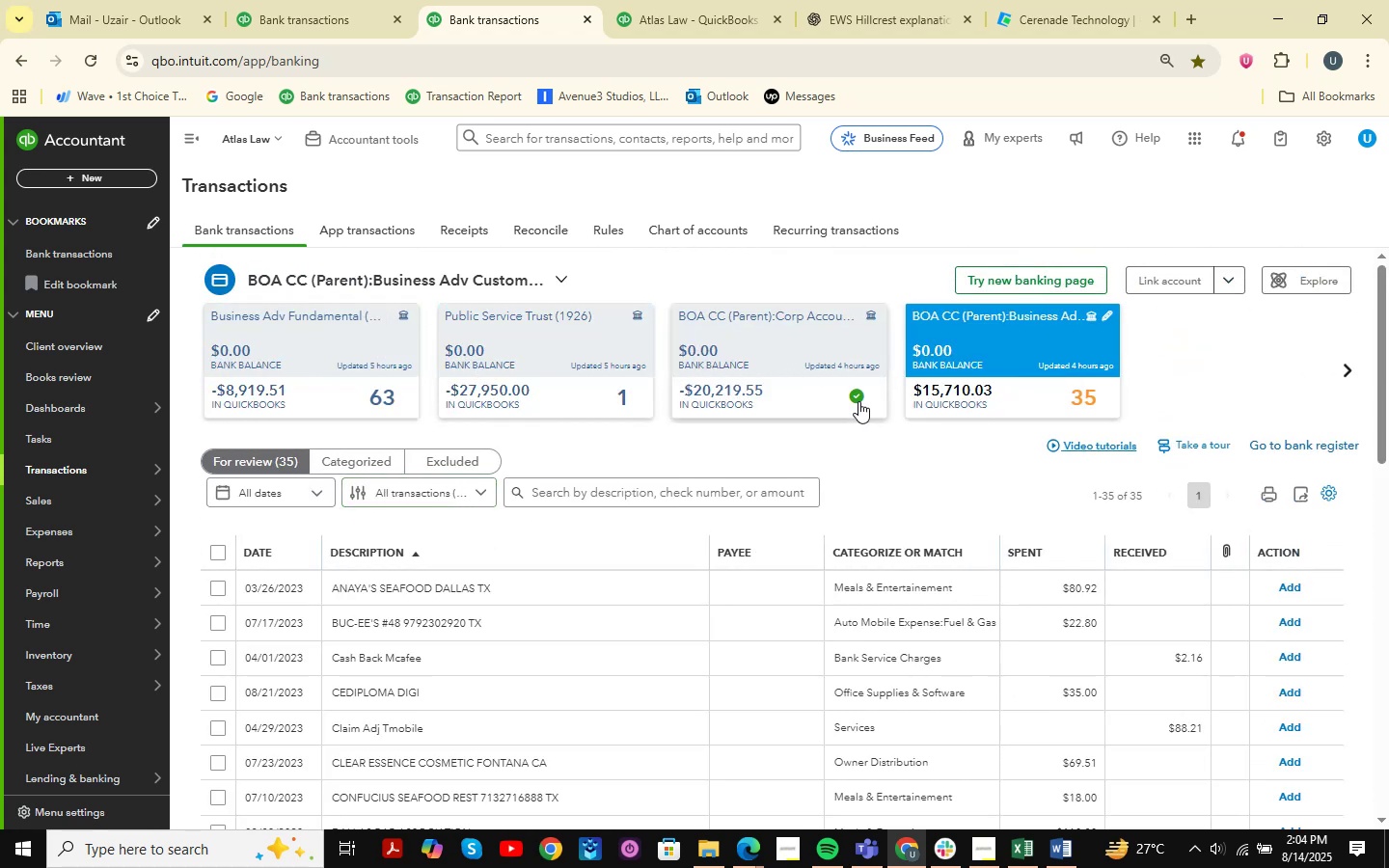 
scroll: coordinate [636, 554], scroll_direction: down, amount: 10.0
 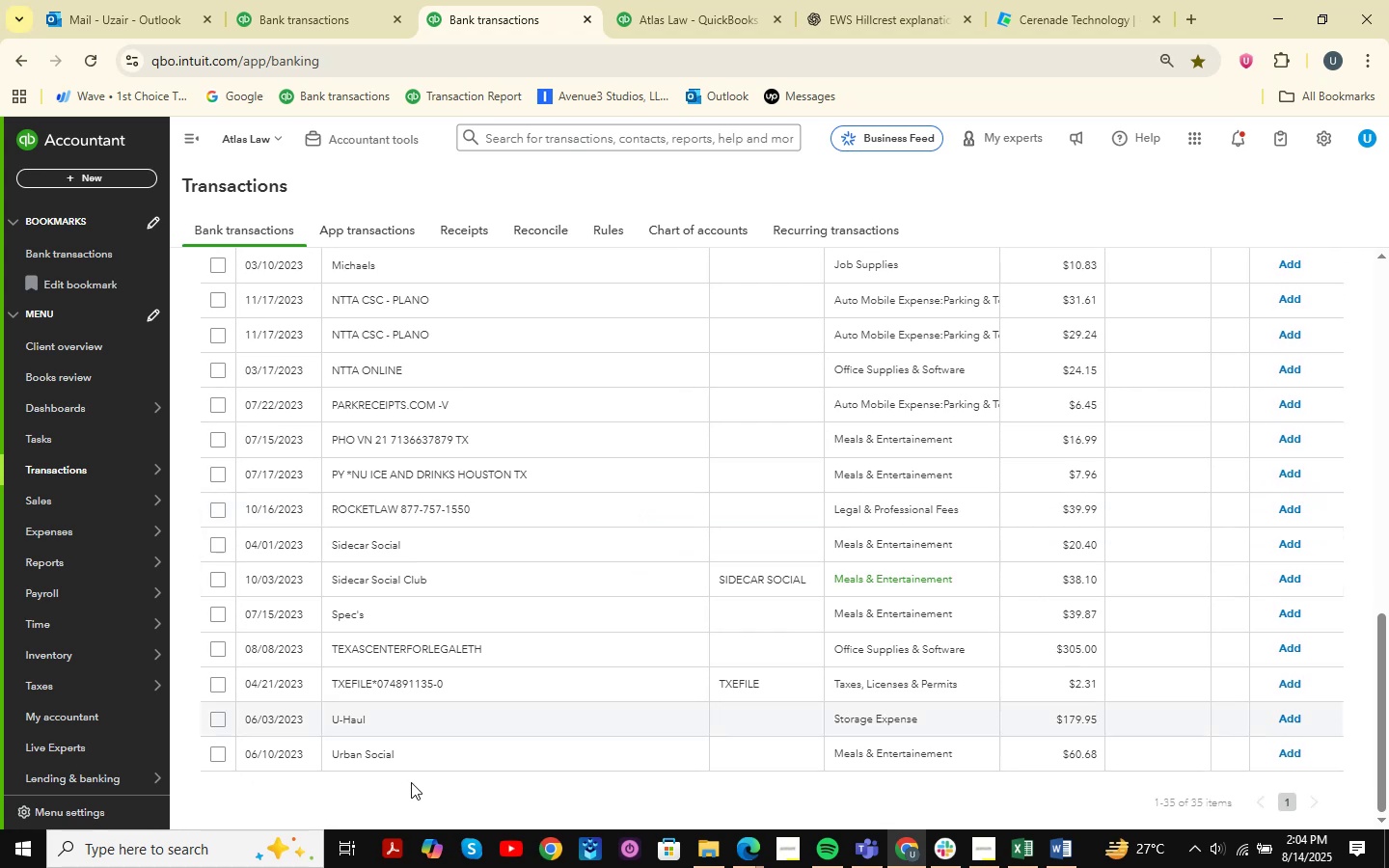 
left_click([396, 753])
 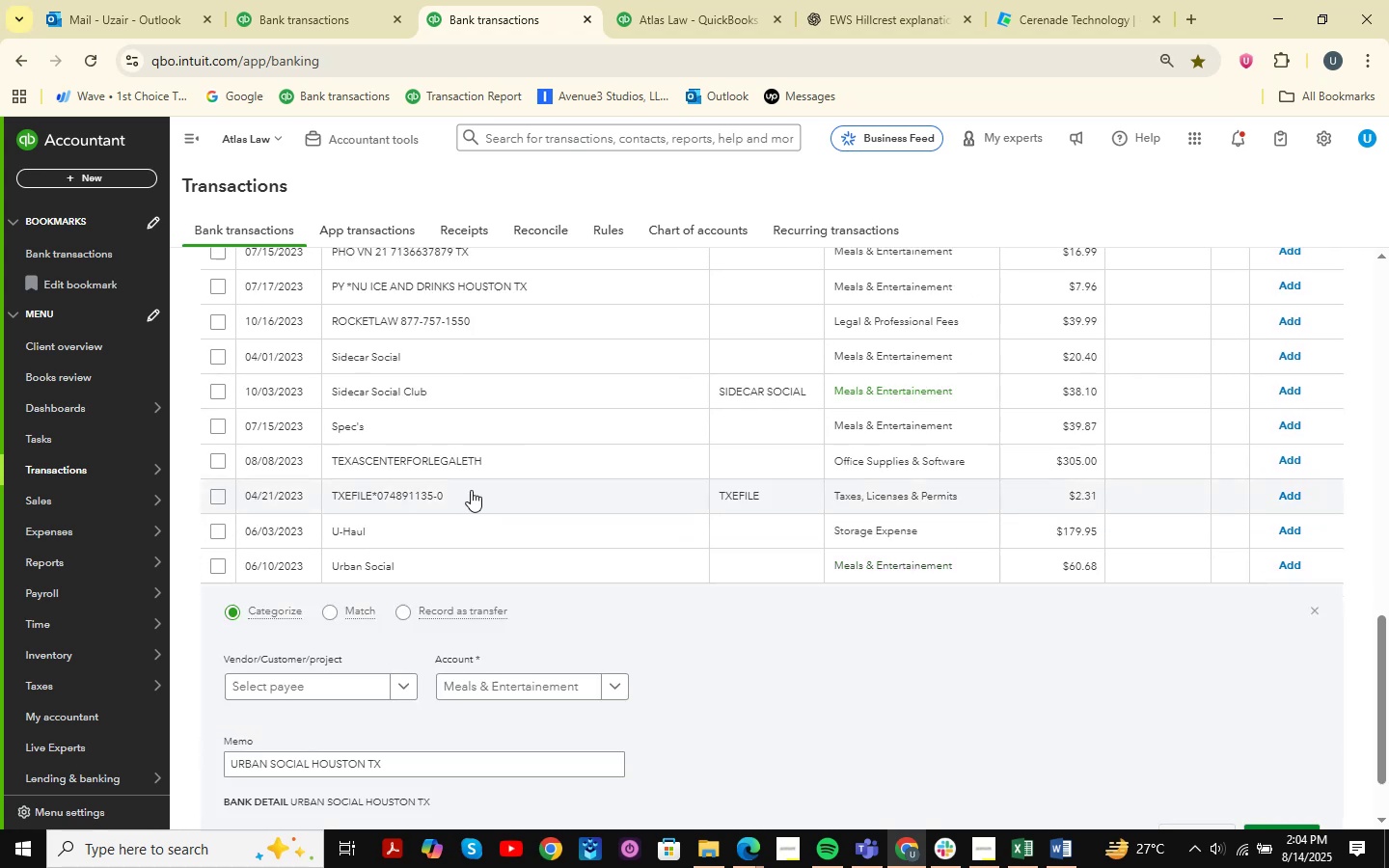 
scroll: coordinate [471, 482], scroll_direction: down, amount: 1.0
 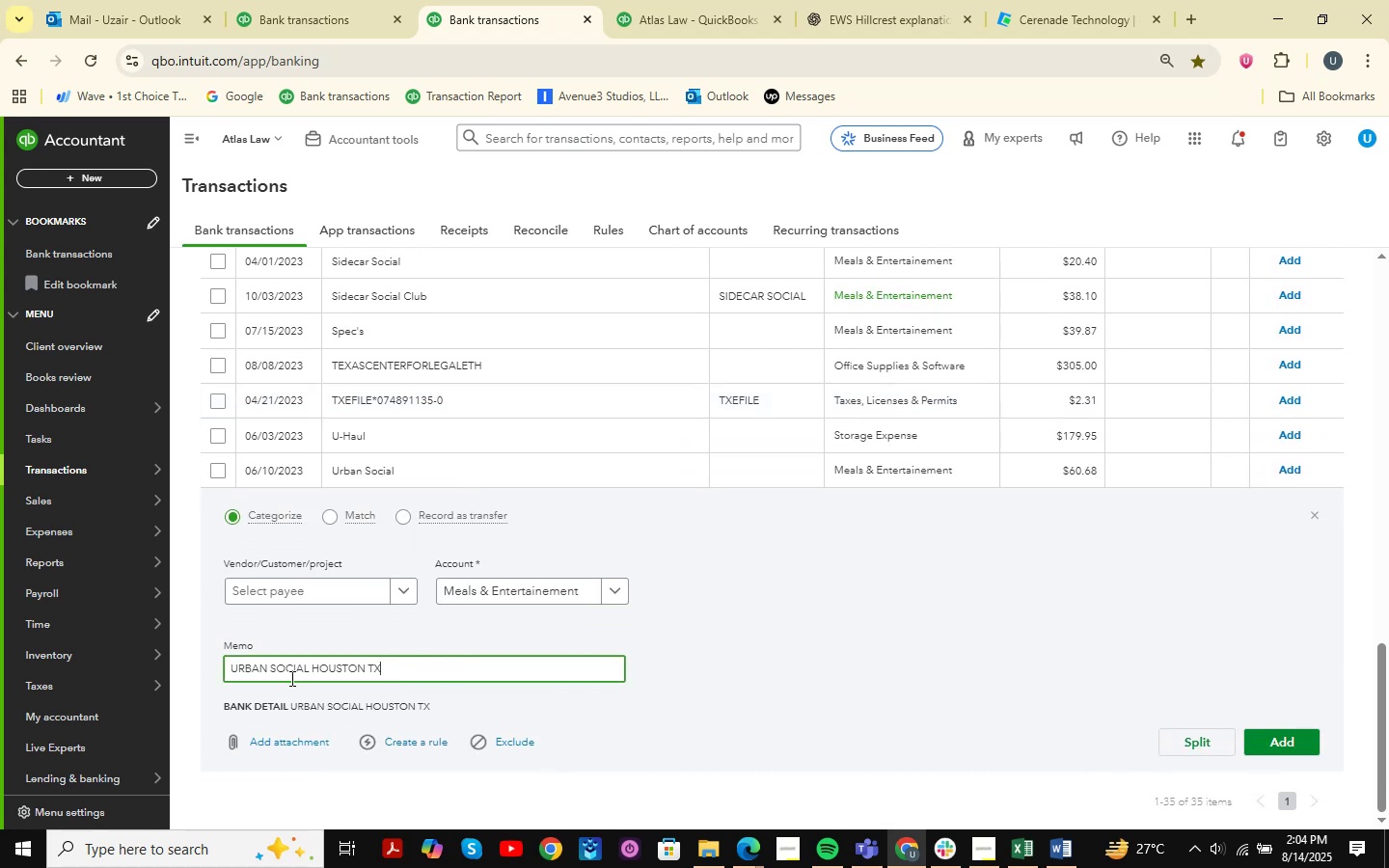 
key(Control+C)
 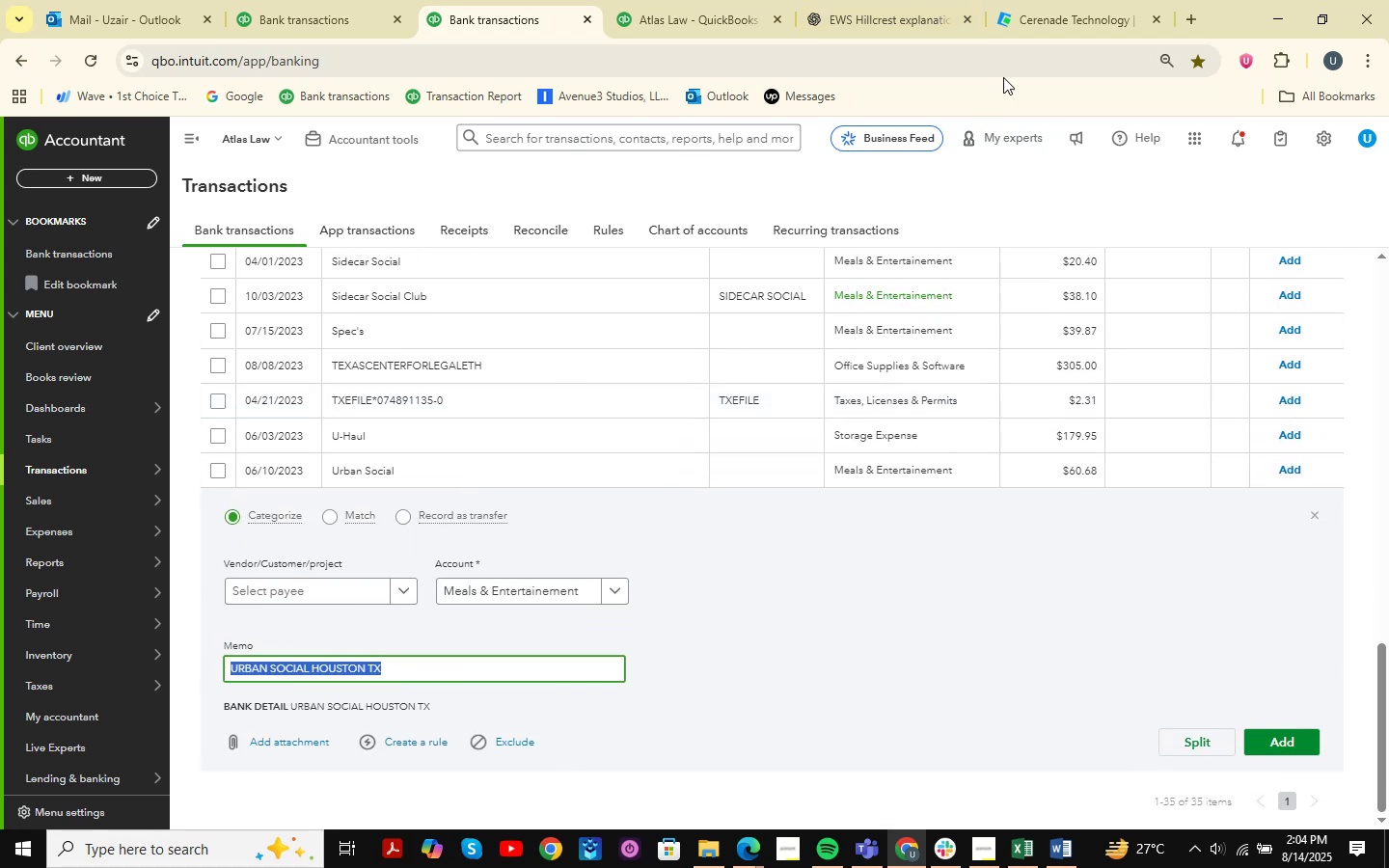 
left_click([901, 0])
 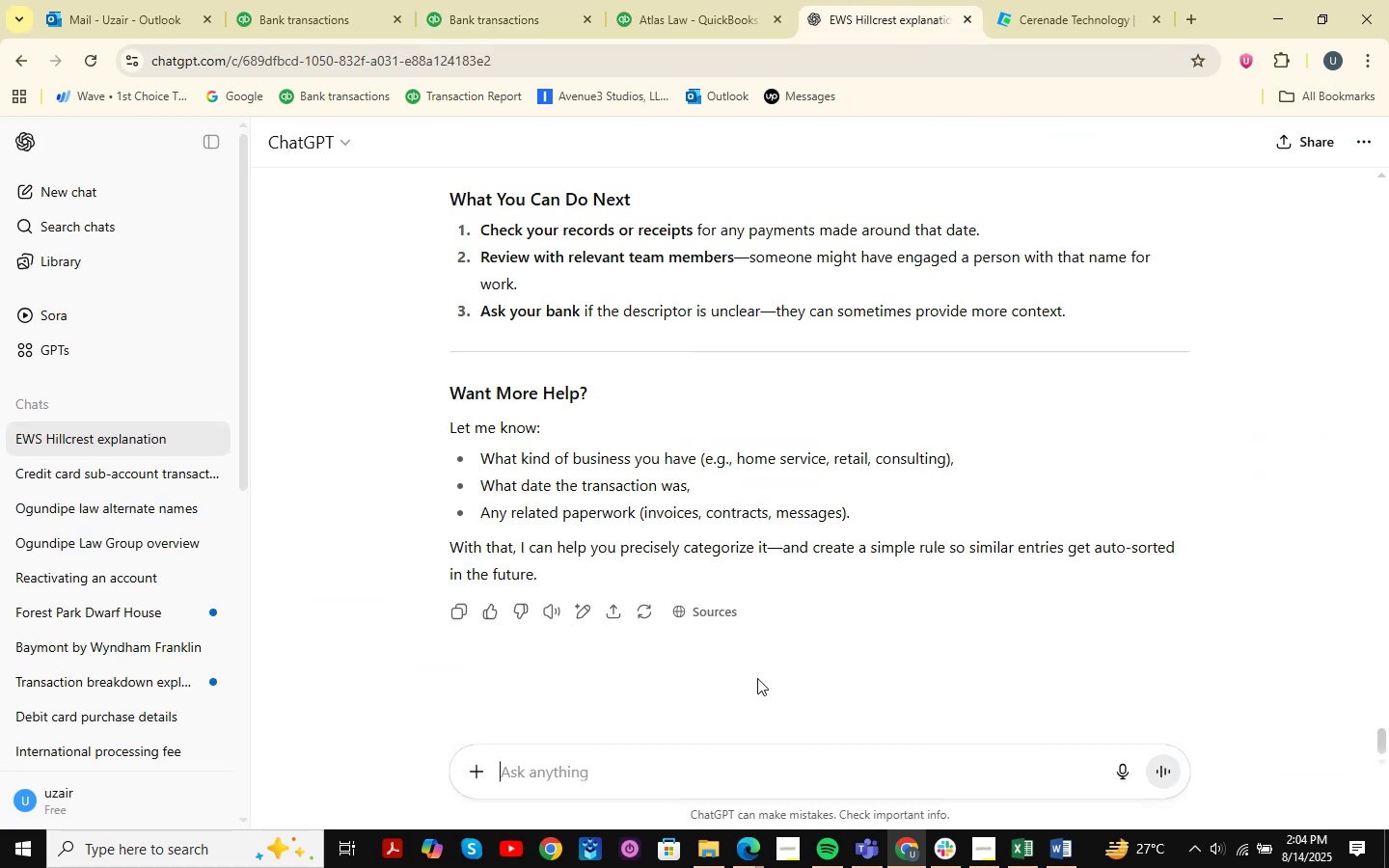 
key(Control+ControlLeft)
 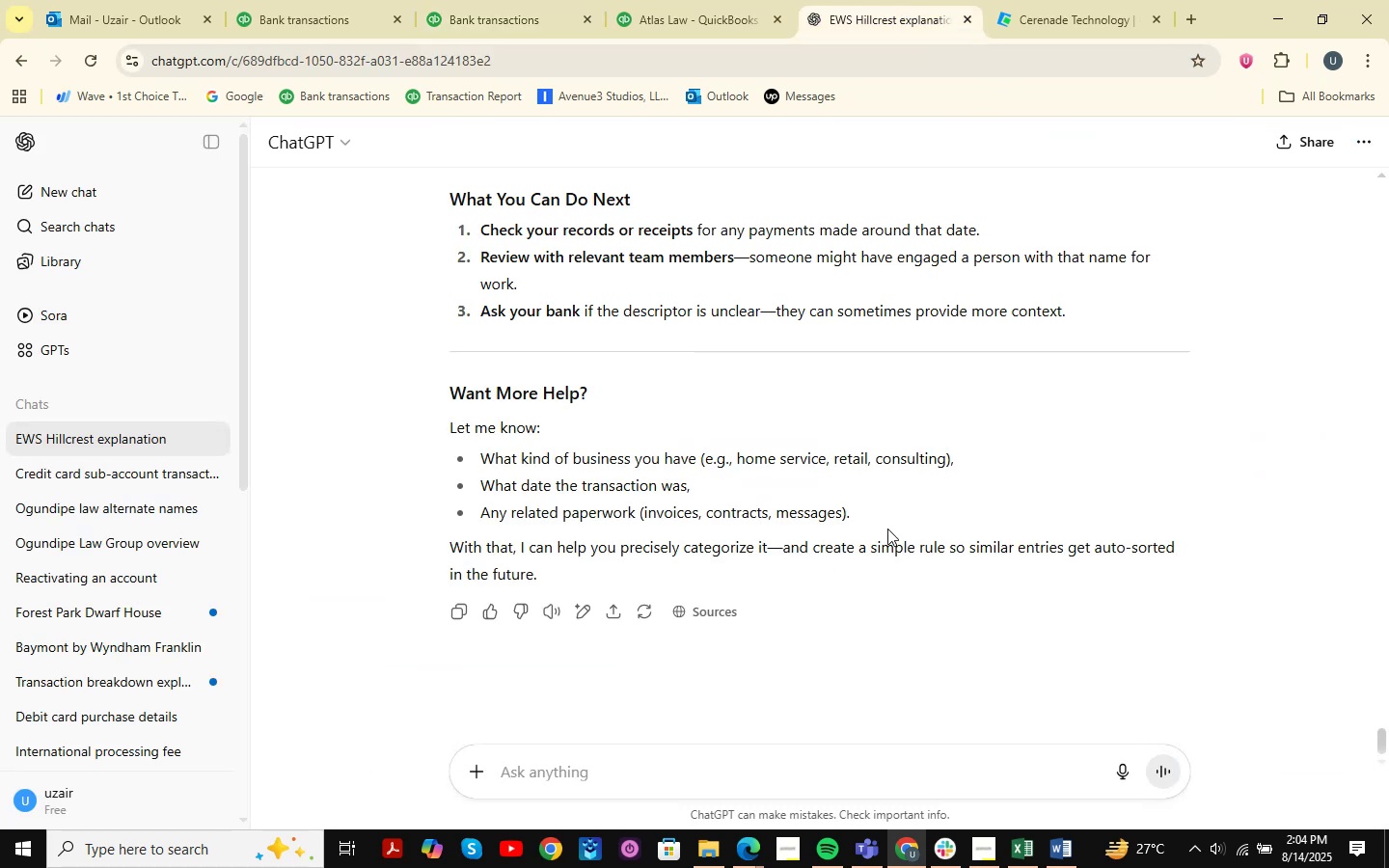 
key(Control+V)
 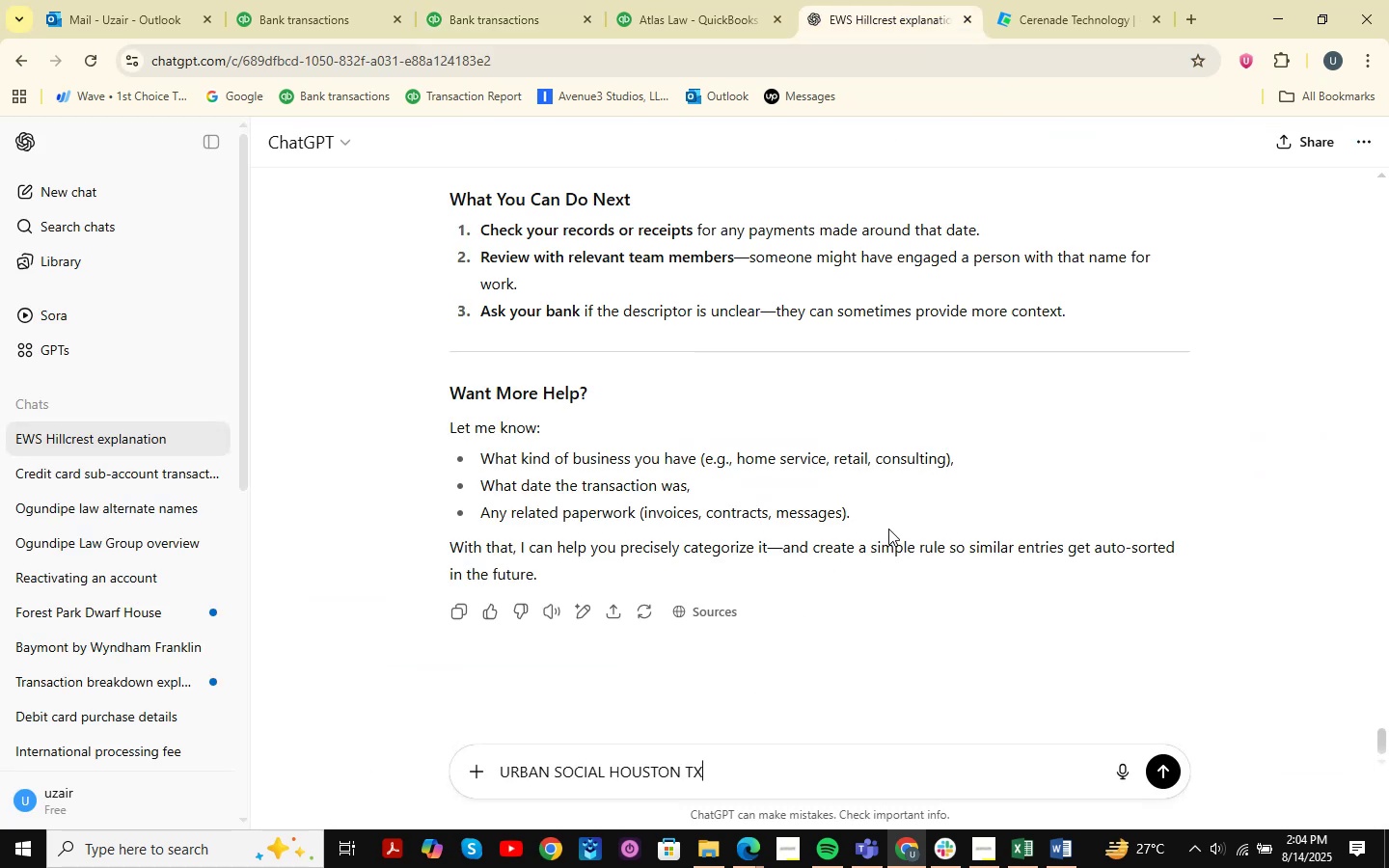 
key(NumpadEnter)
 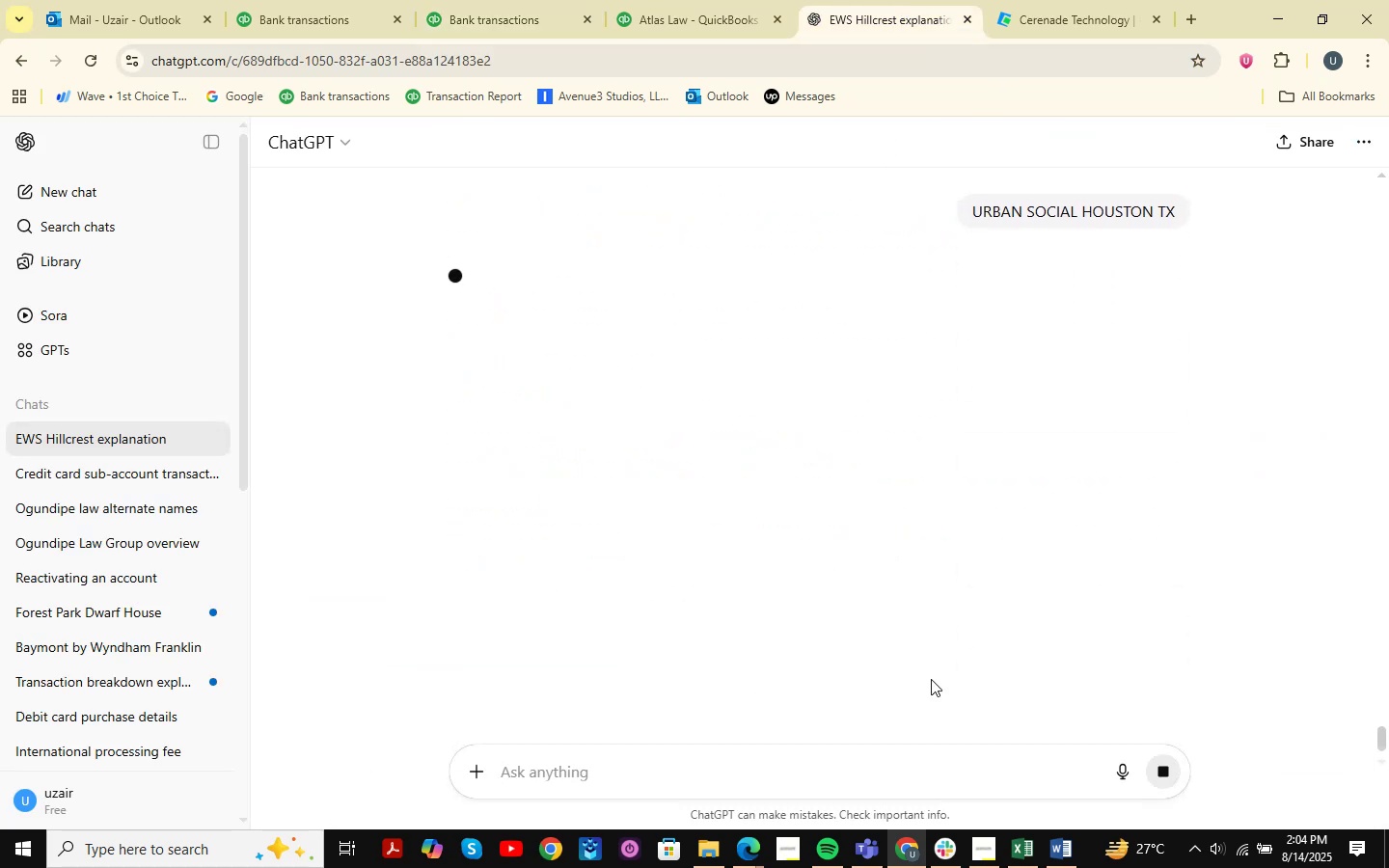 
left_click([1020, 860])
 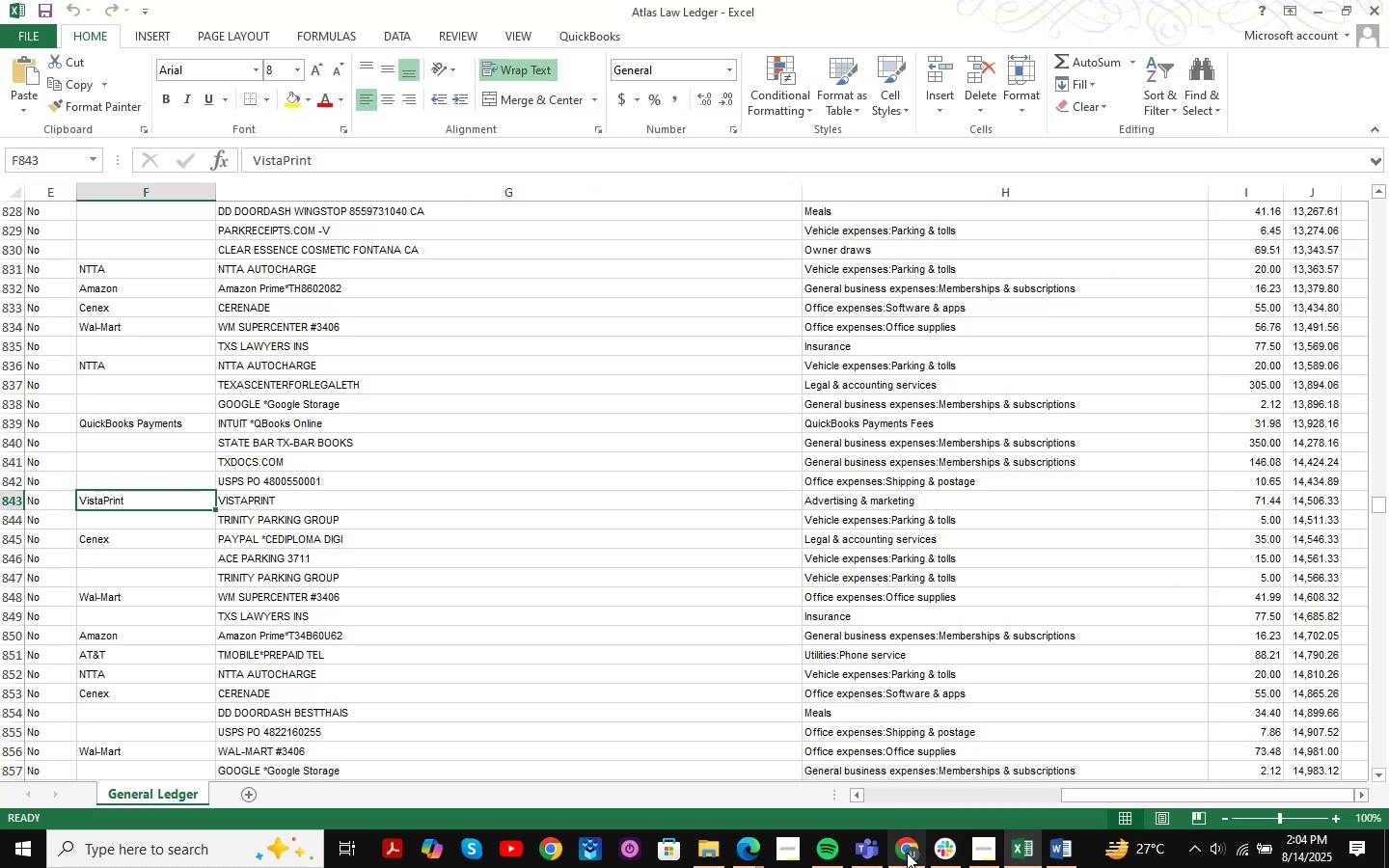 
left_click([1004, 849])
 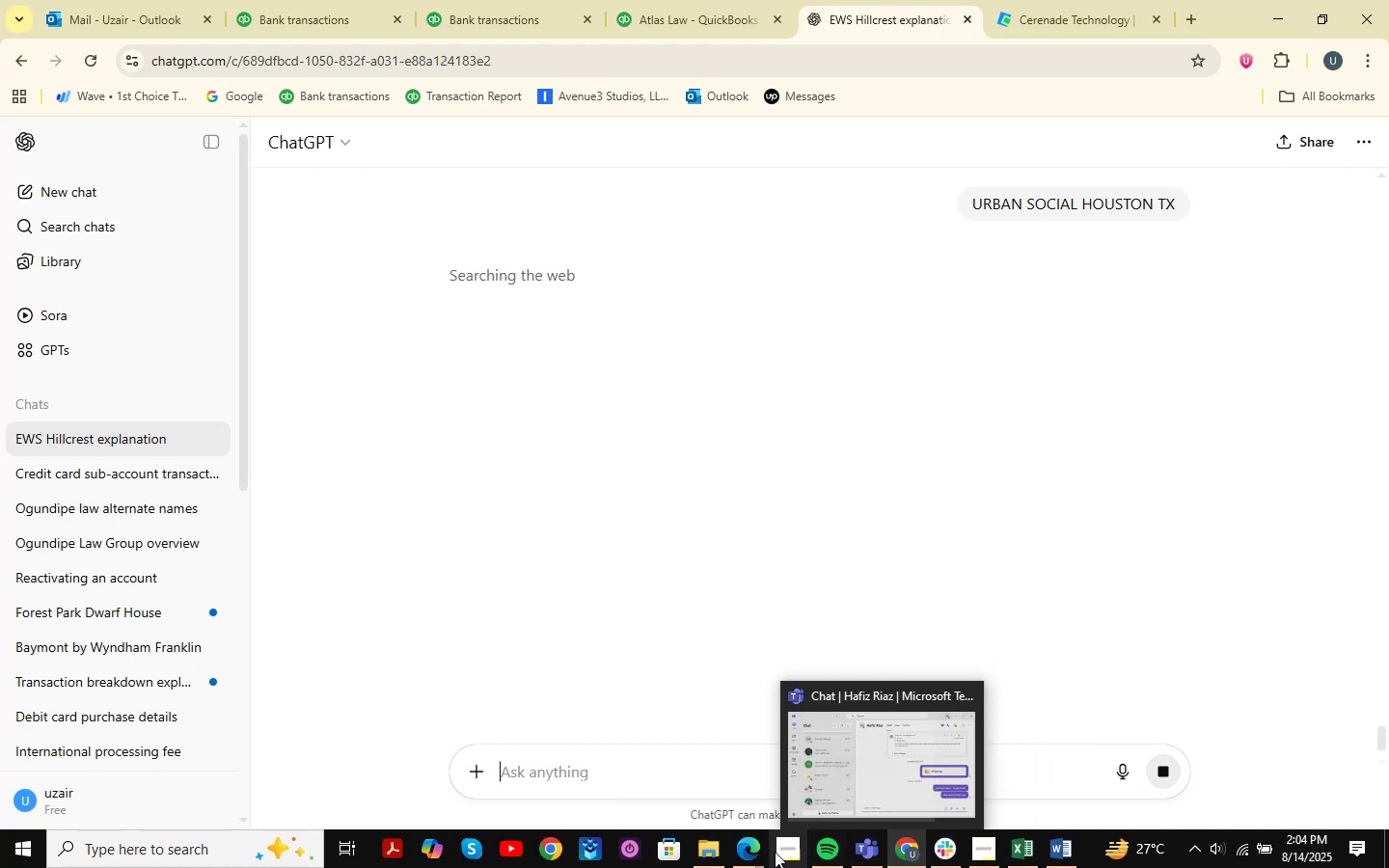 
left_click([747, 853])
 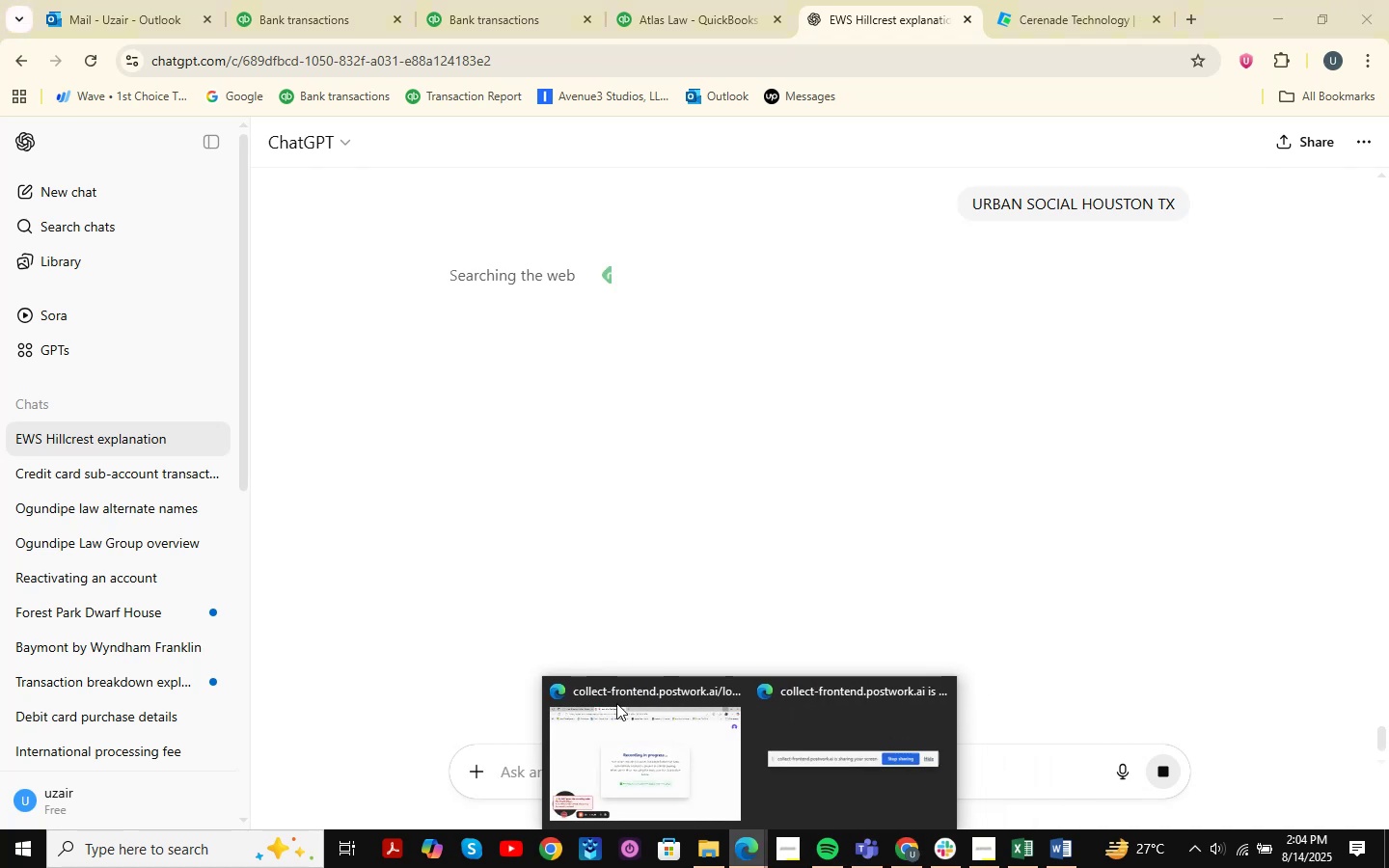 
left_click([621, 727])
 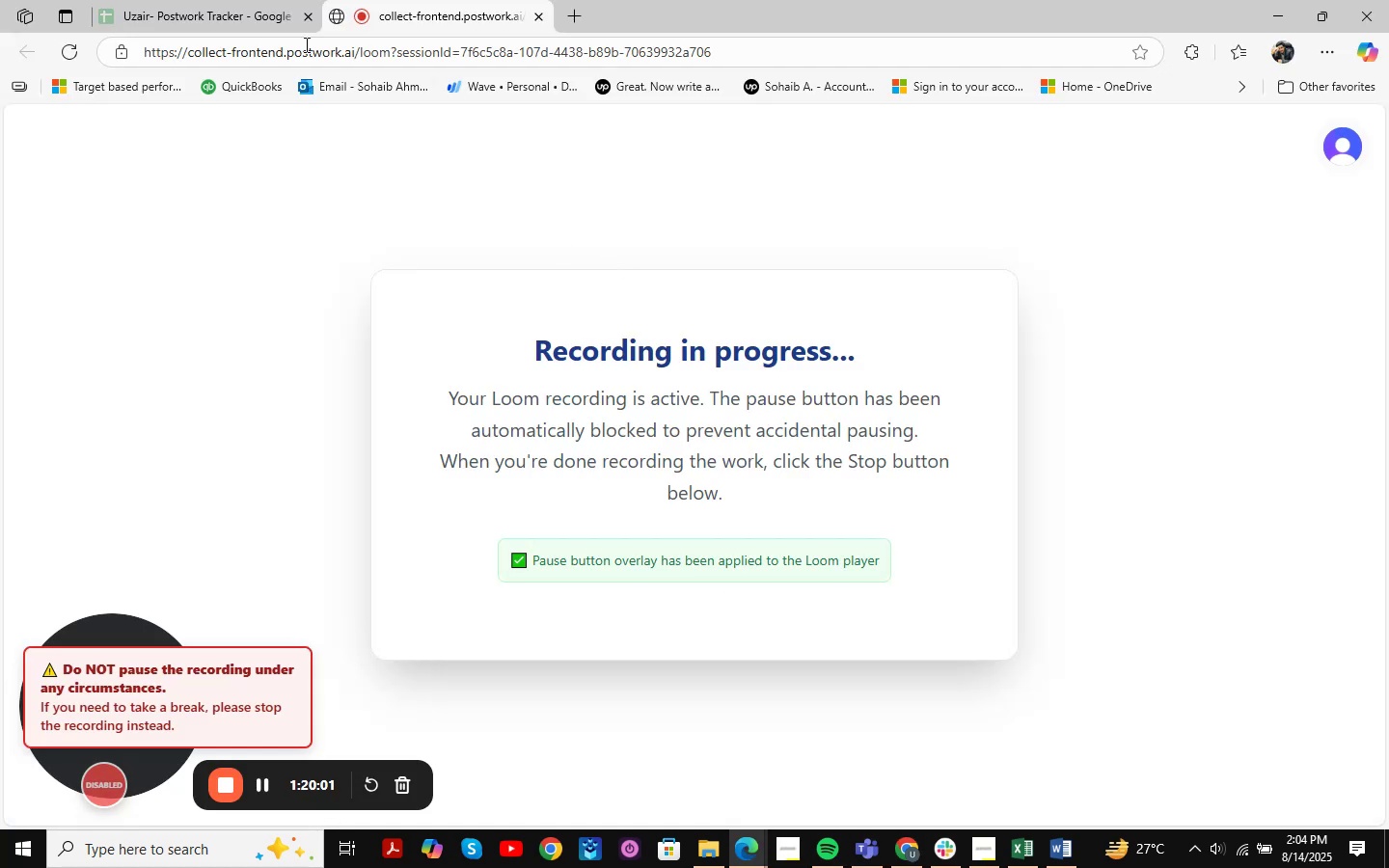 
left_click([236, 0])
 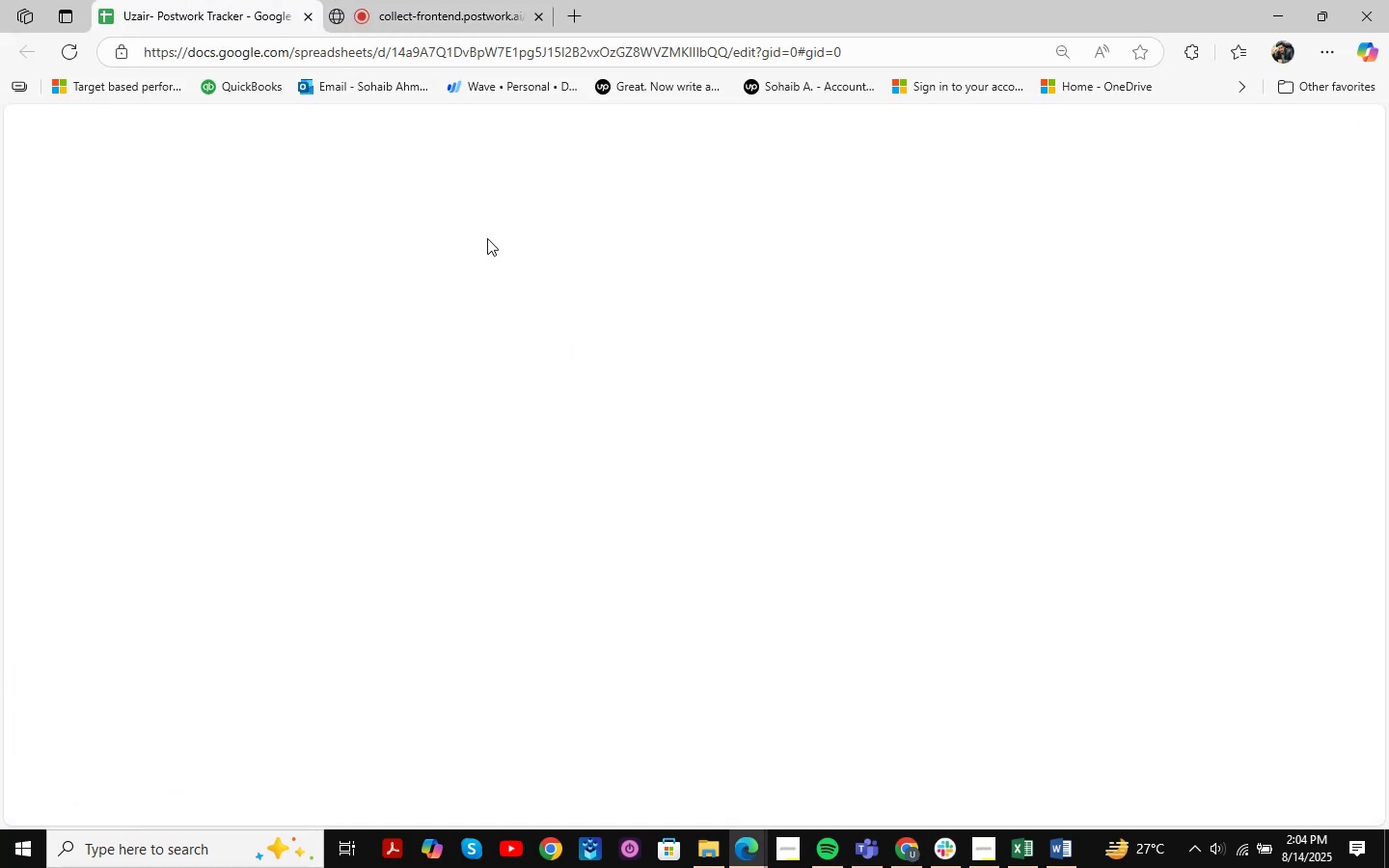 
left_click([395, 0])
 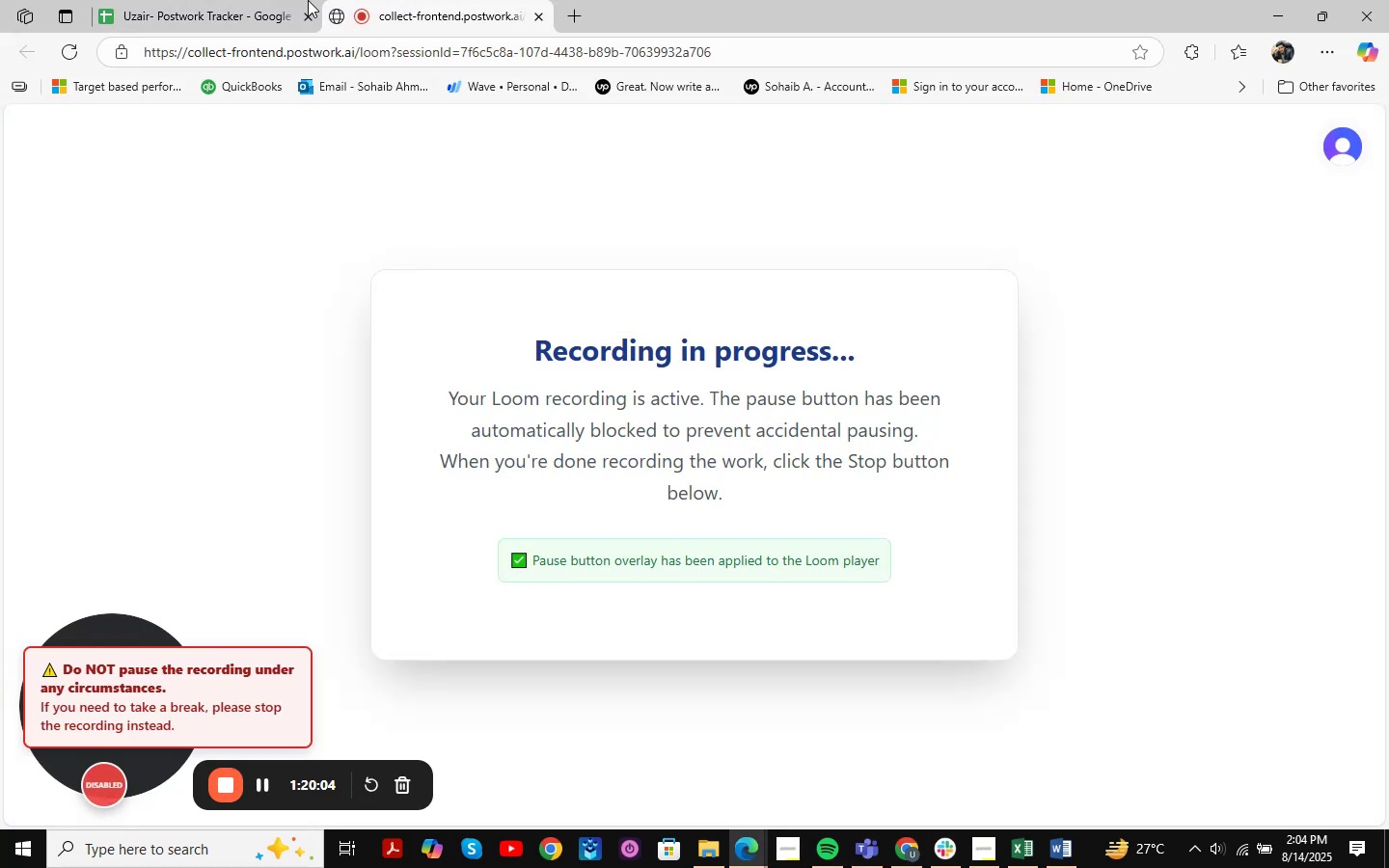 
left_click([234, 0])
 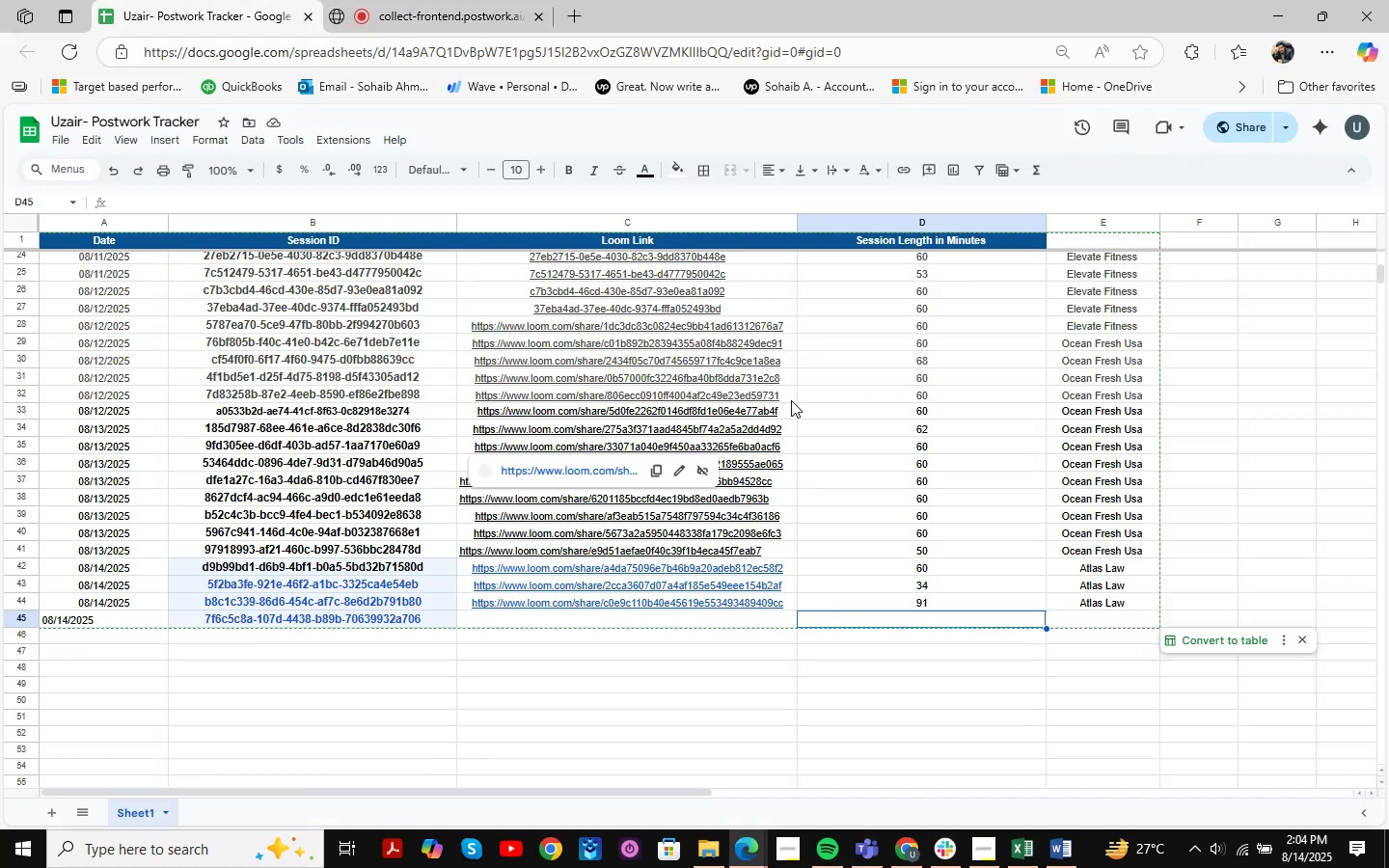 
scroll: coordinate [976, 444], scroll_direction: down, amount: 2.0
 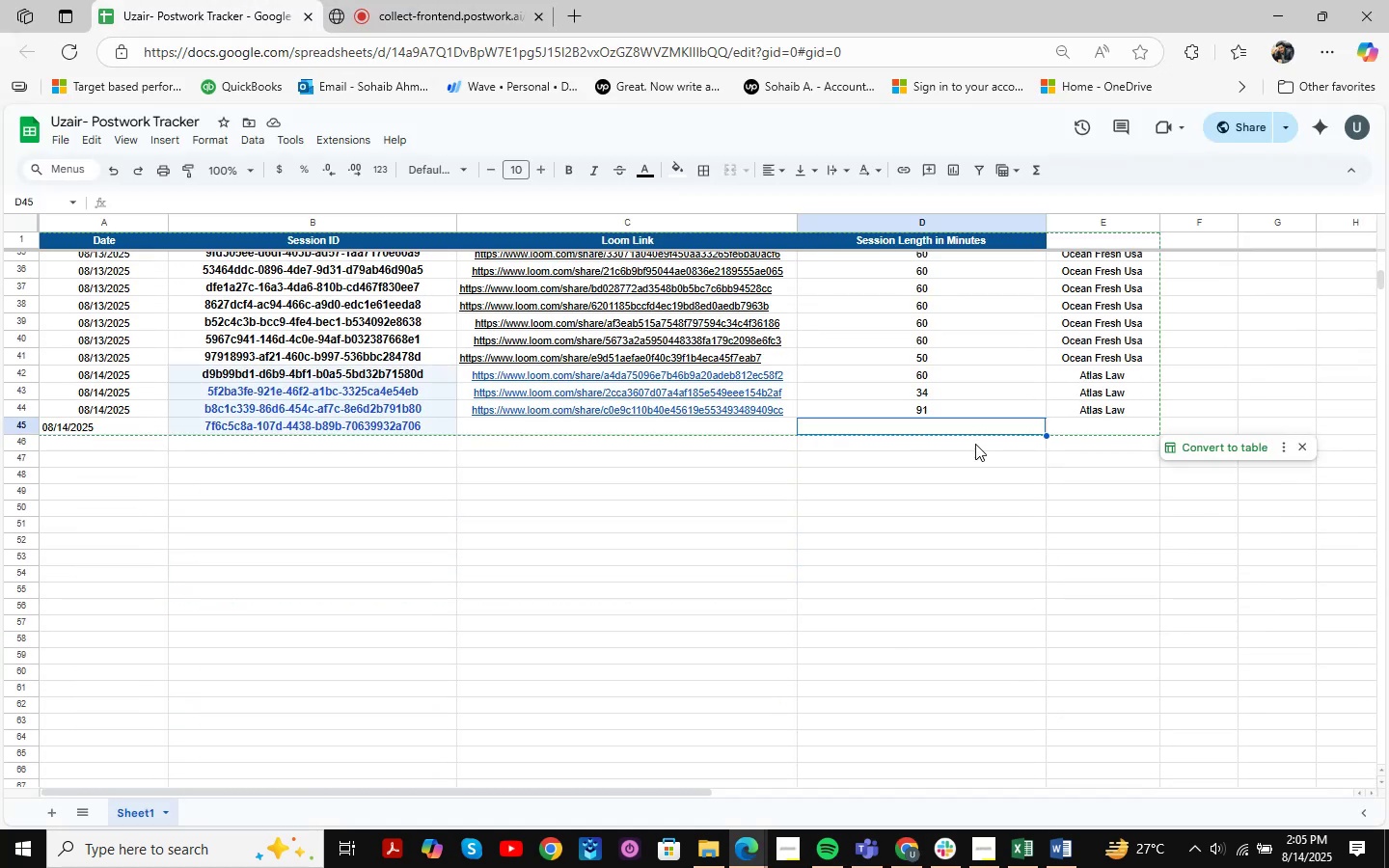 
scroll: coordinate [975, 444], scroll_direction: up, amount: 16.0
 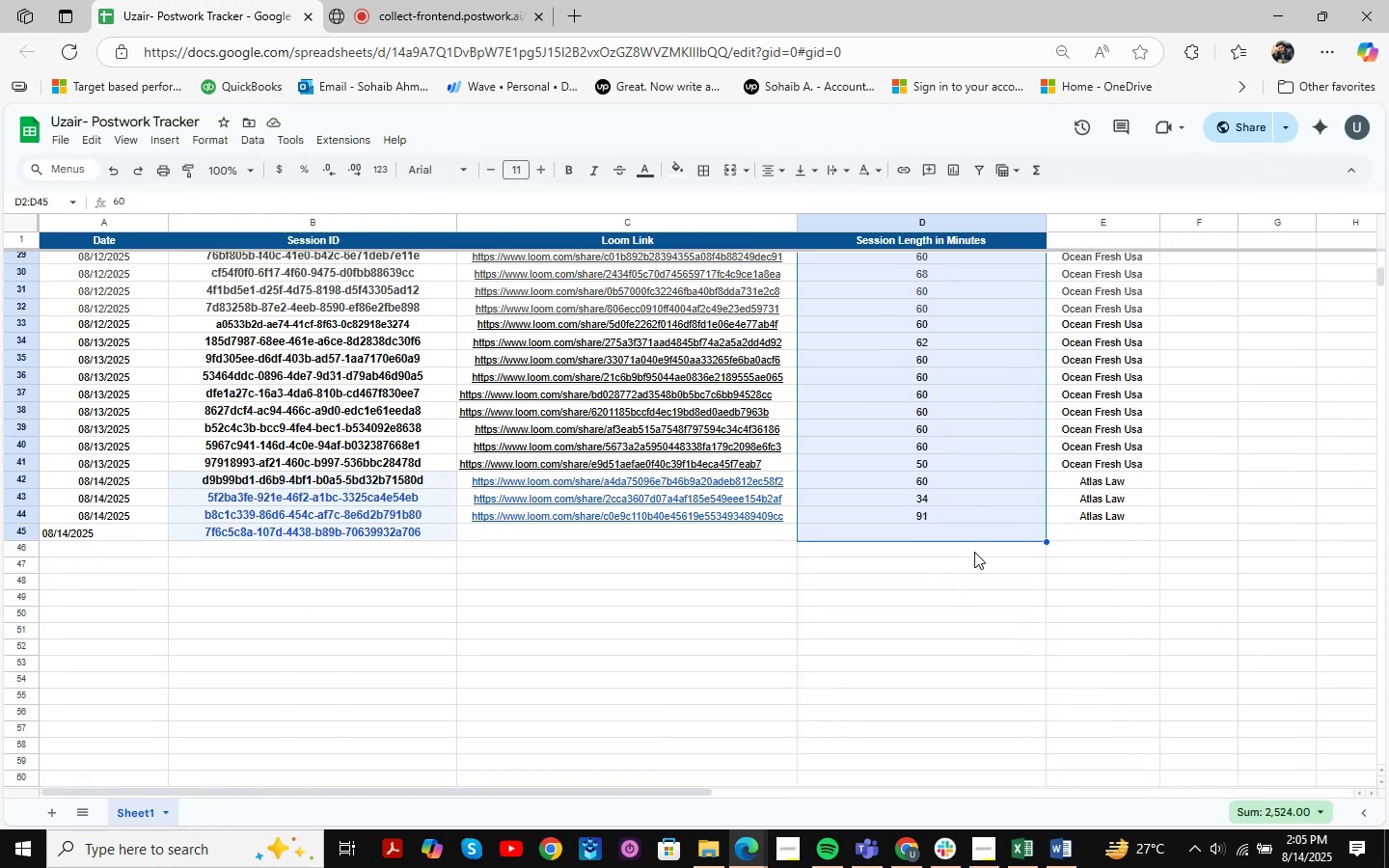 
wait(11.06)
 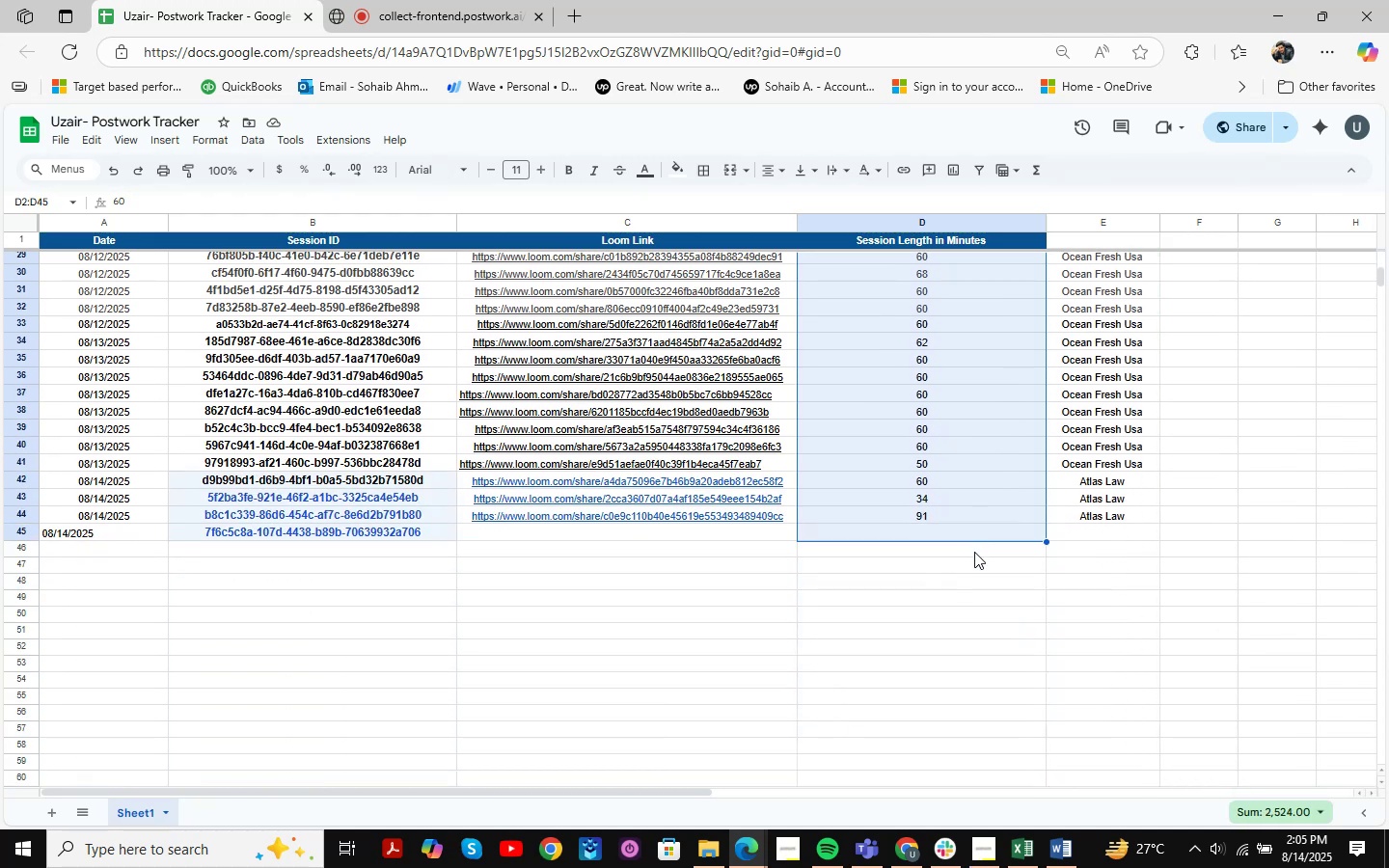 
left_click([821, 574])
 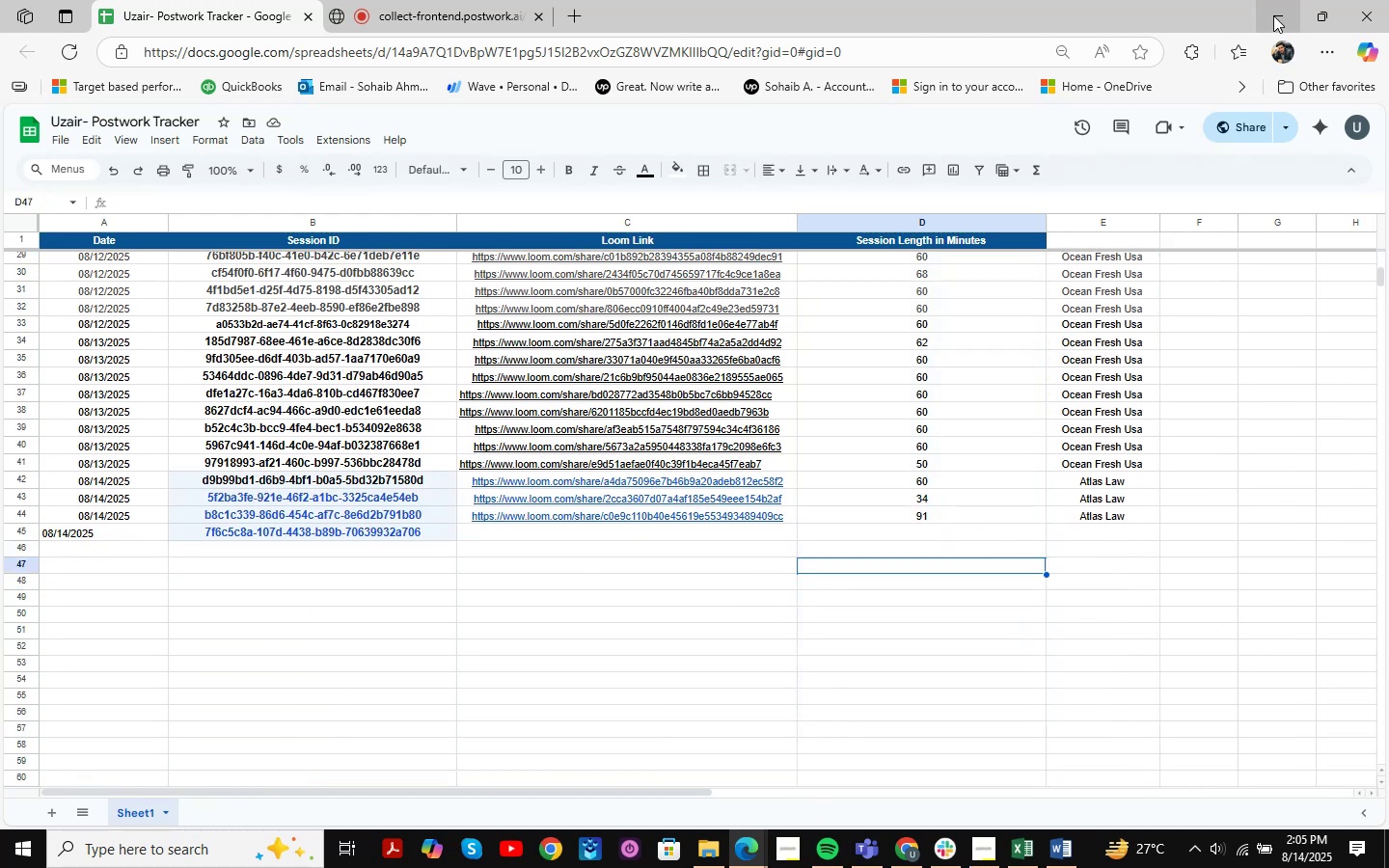 
left_click([1273, 15])
 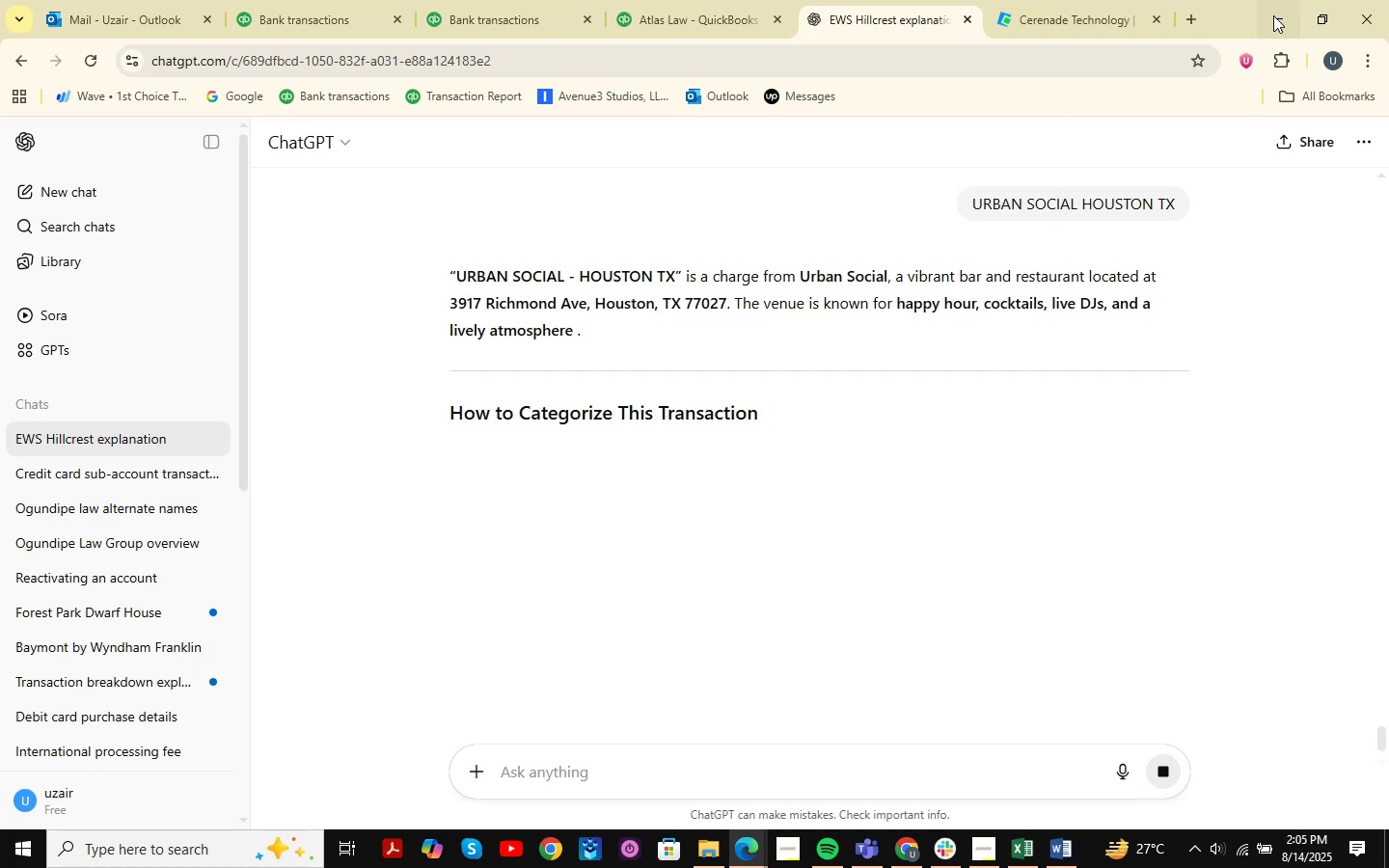 
mouse_move([778, 370])
 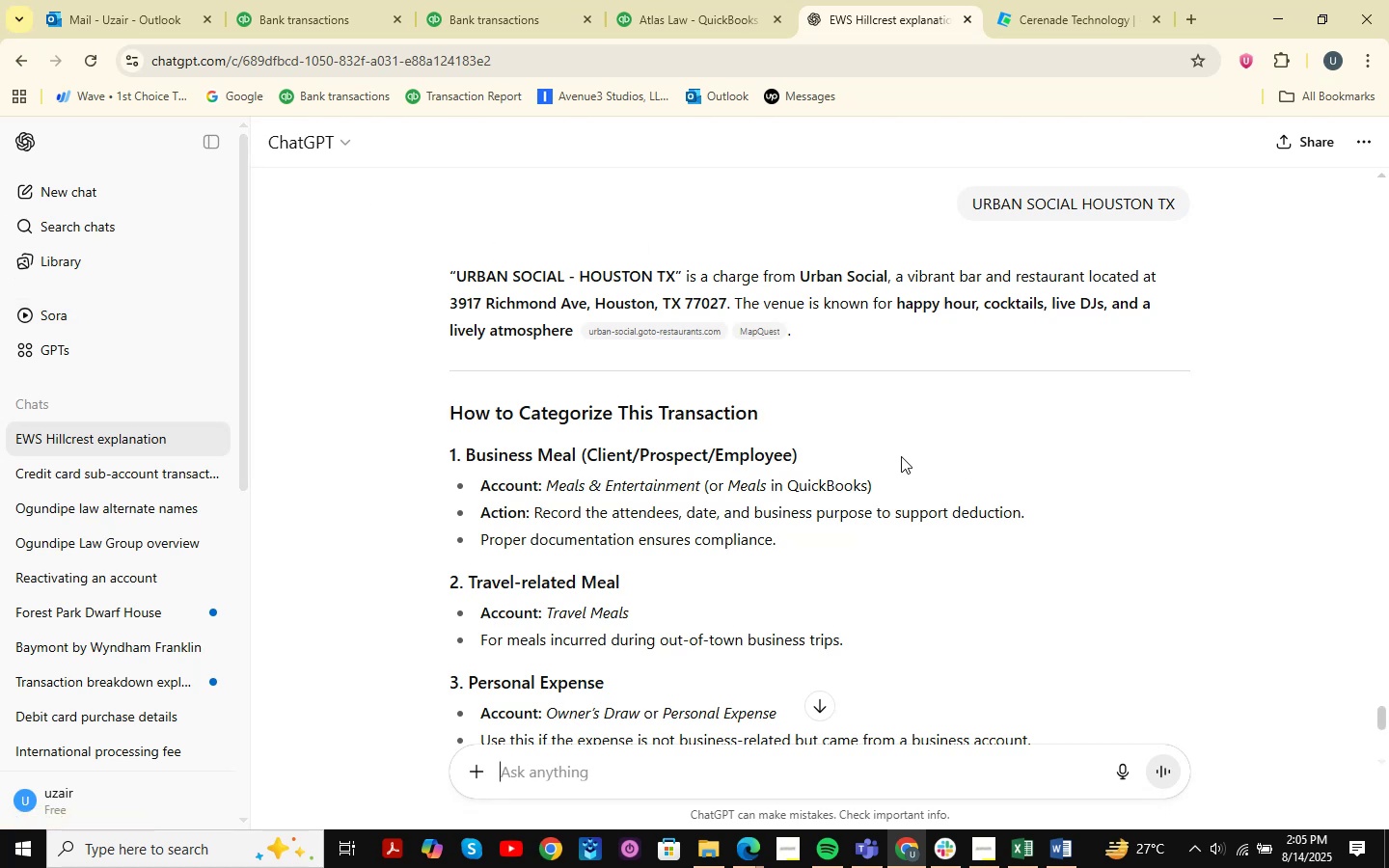 
scroll: coordinate [804, 483], scroll_direction: up, amount: 2.0
 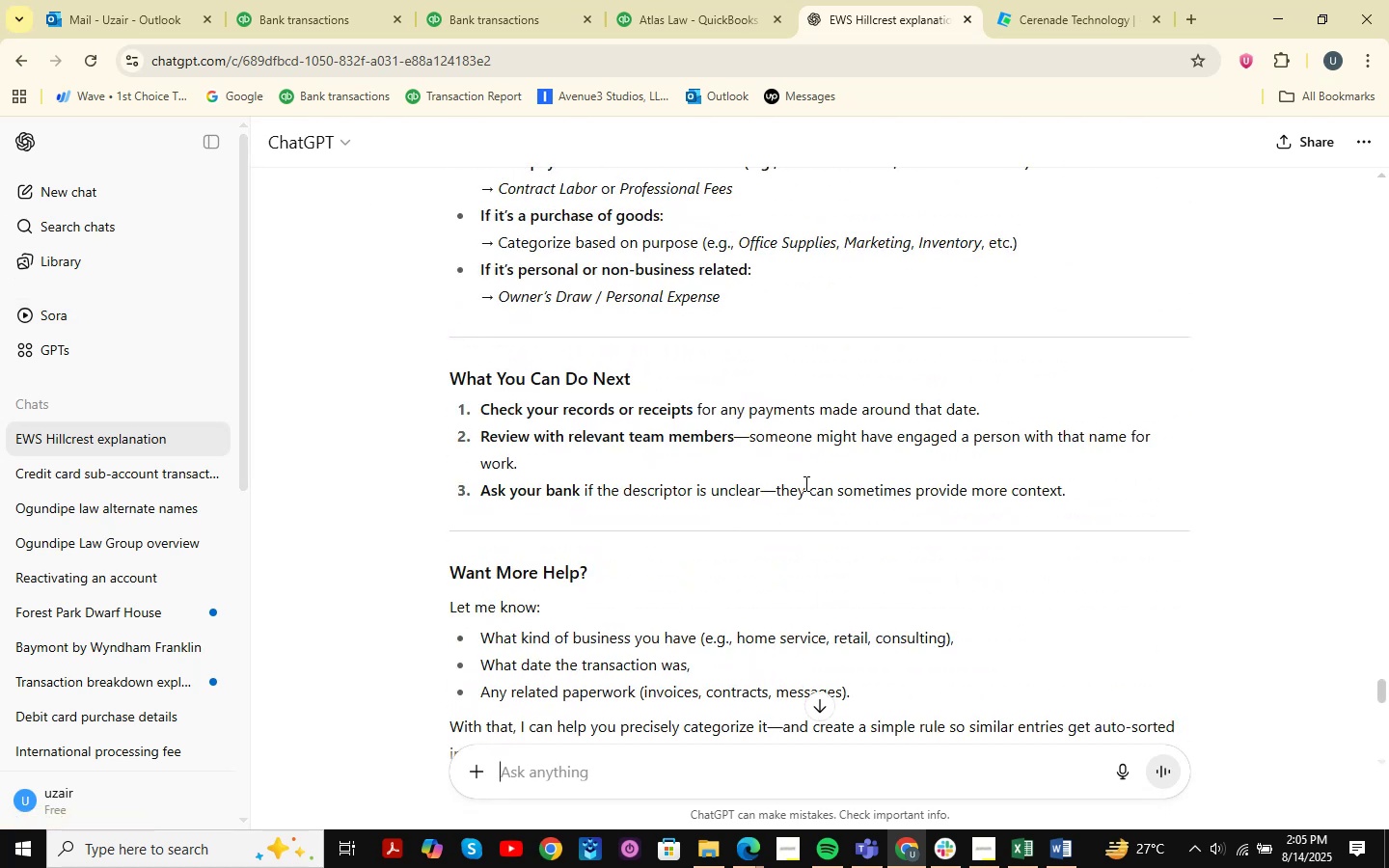 
scroll: coordinate [800, 495], scroll_direction: down, amount: 25.0
 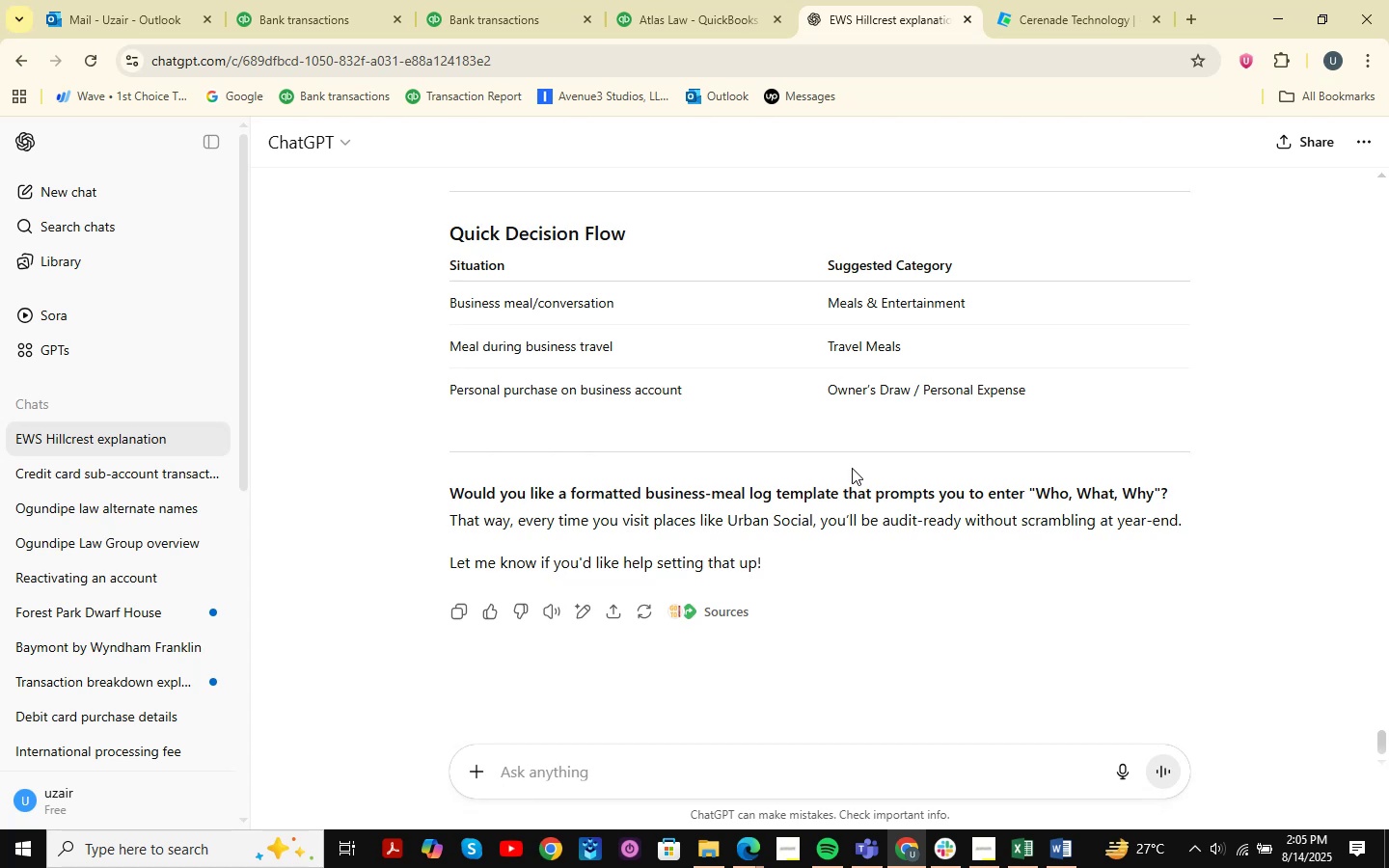 
wait(14.43)
 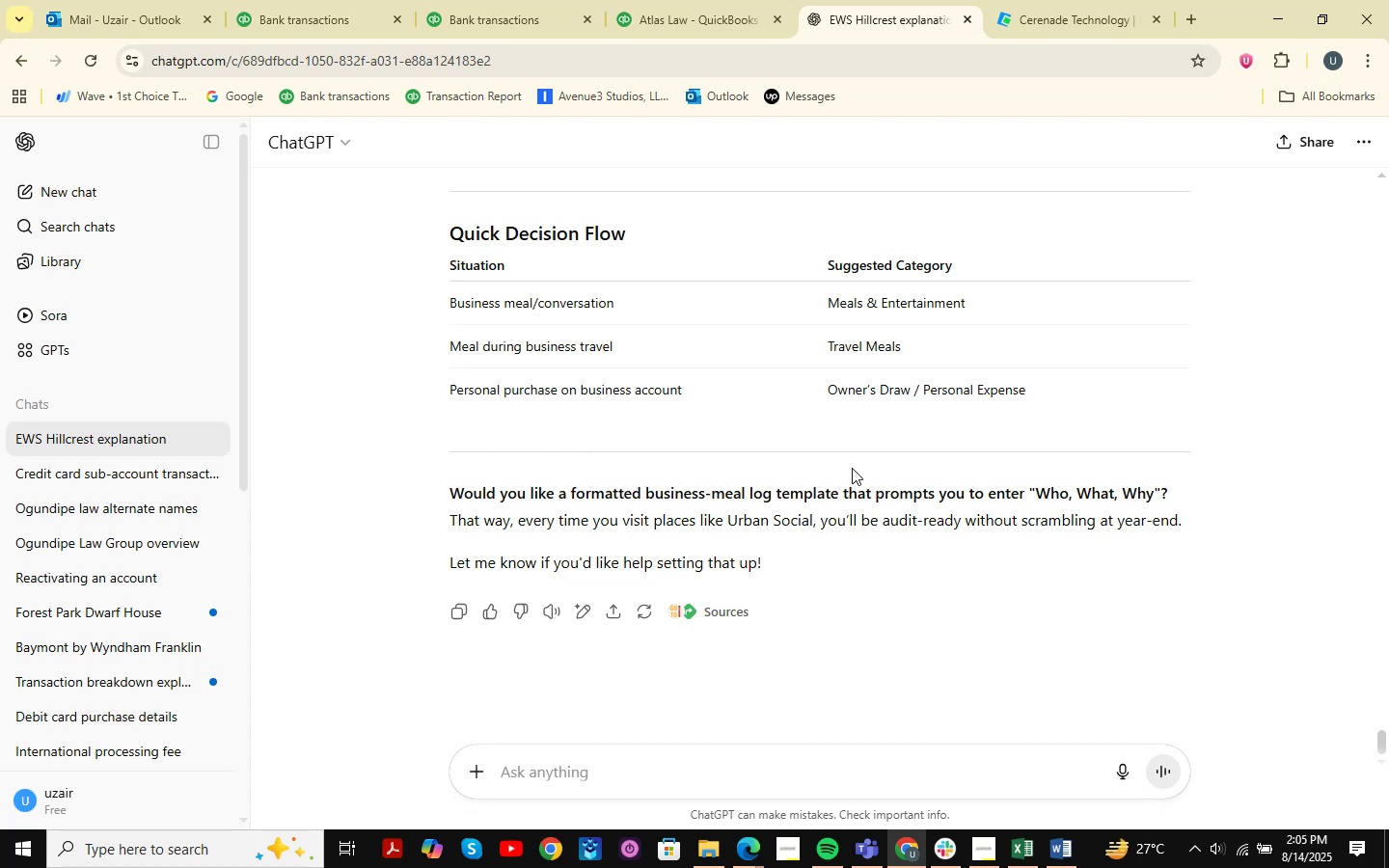 
scroll: coordinate [683, 388], scroll_direction: down, amount: 5.0
 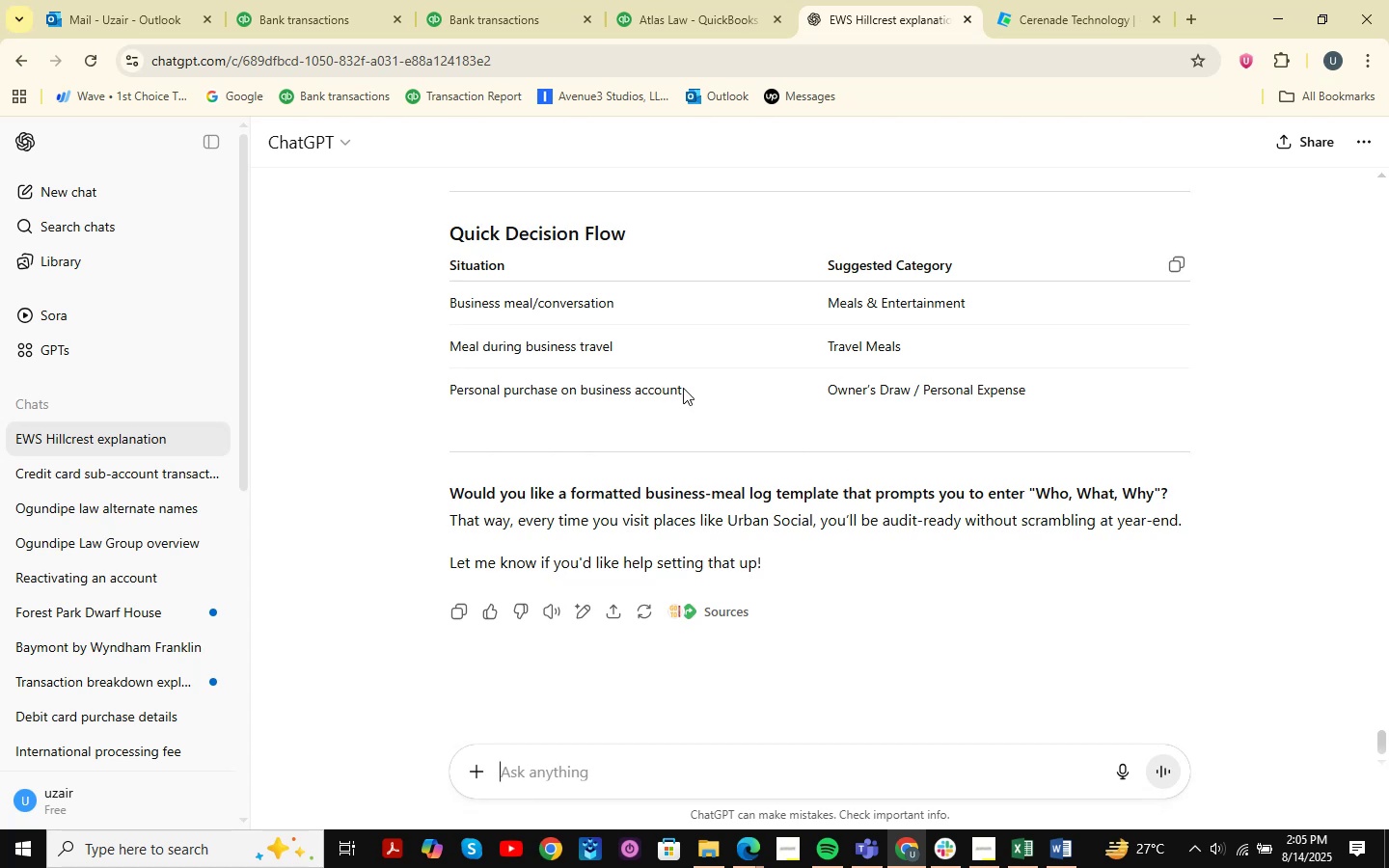 
scroll: coordinate [683, 388], scroll_direction: up, amount: 4.0
 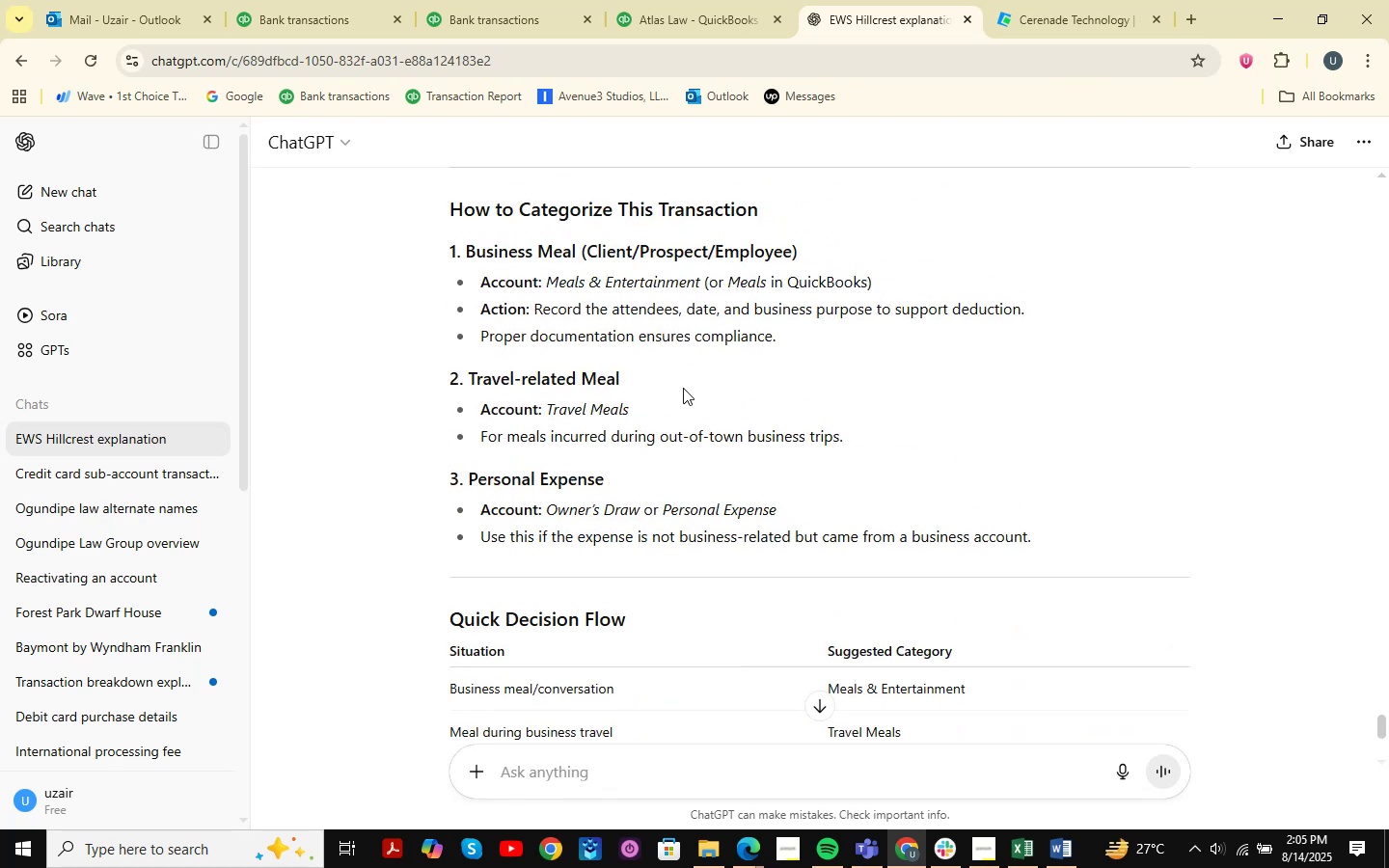 
wait(11.76)
 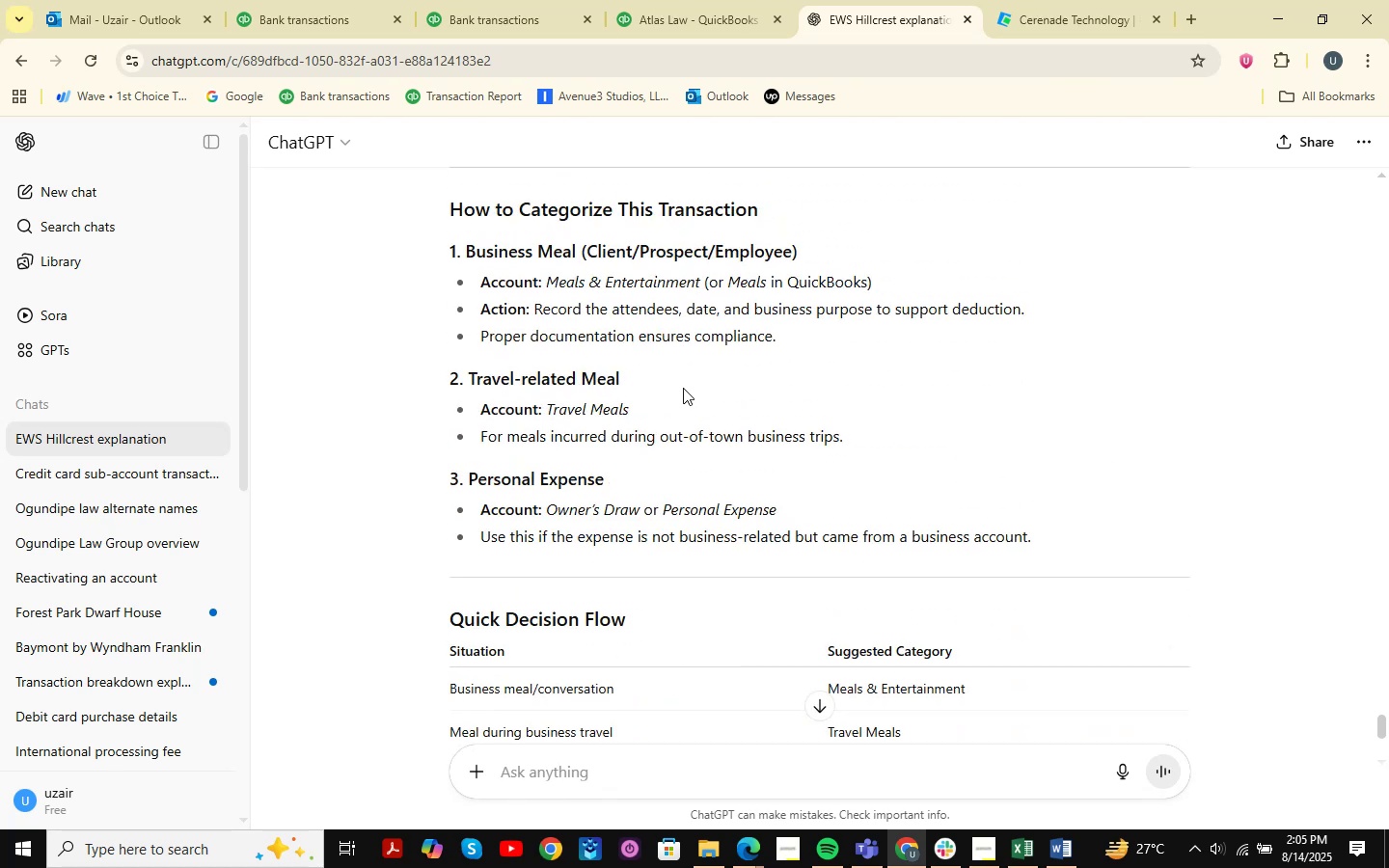 
scroll: coordinate [683, 388], scroll_direction: down, amount: 2.0
 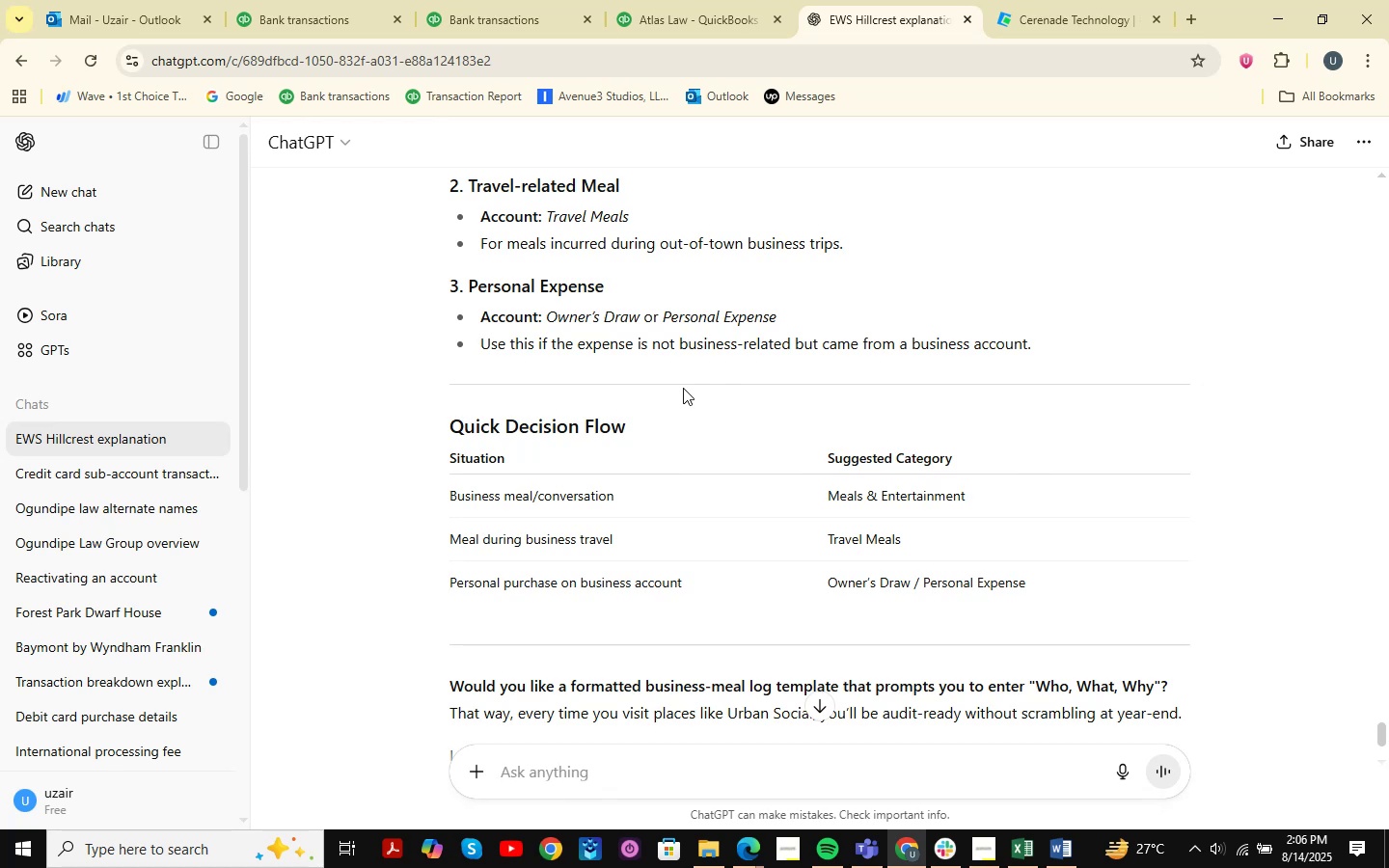 
wait(13.49)
 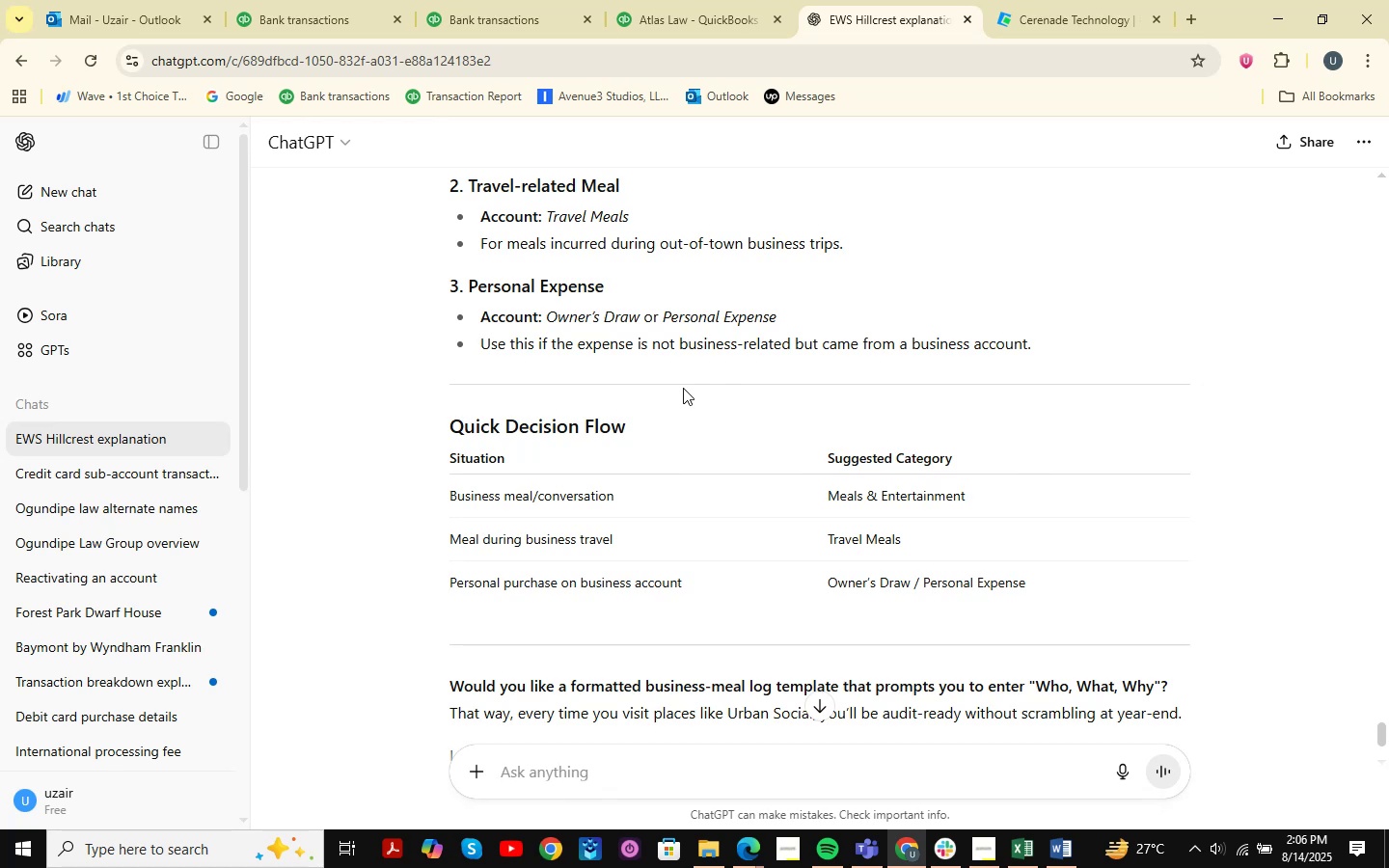 
left_click([1029, 854])
 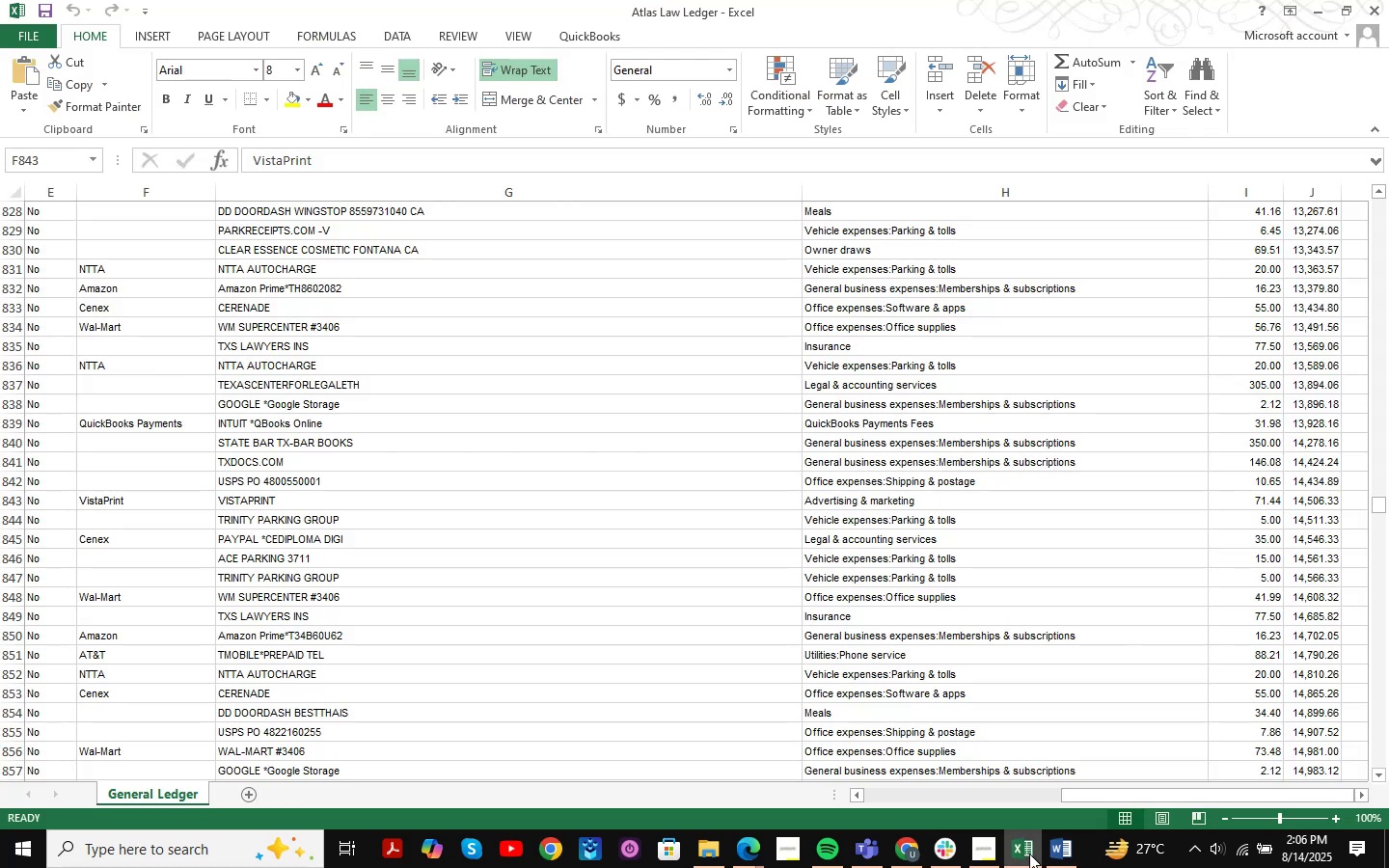 
left_click([1029, 854])
 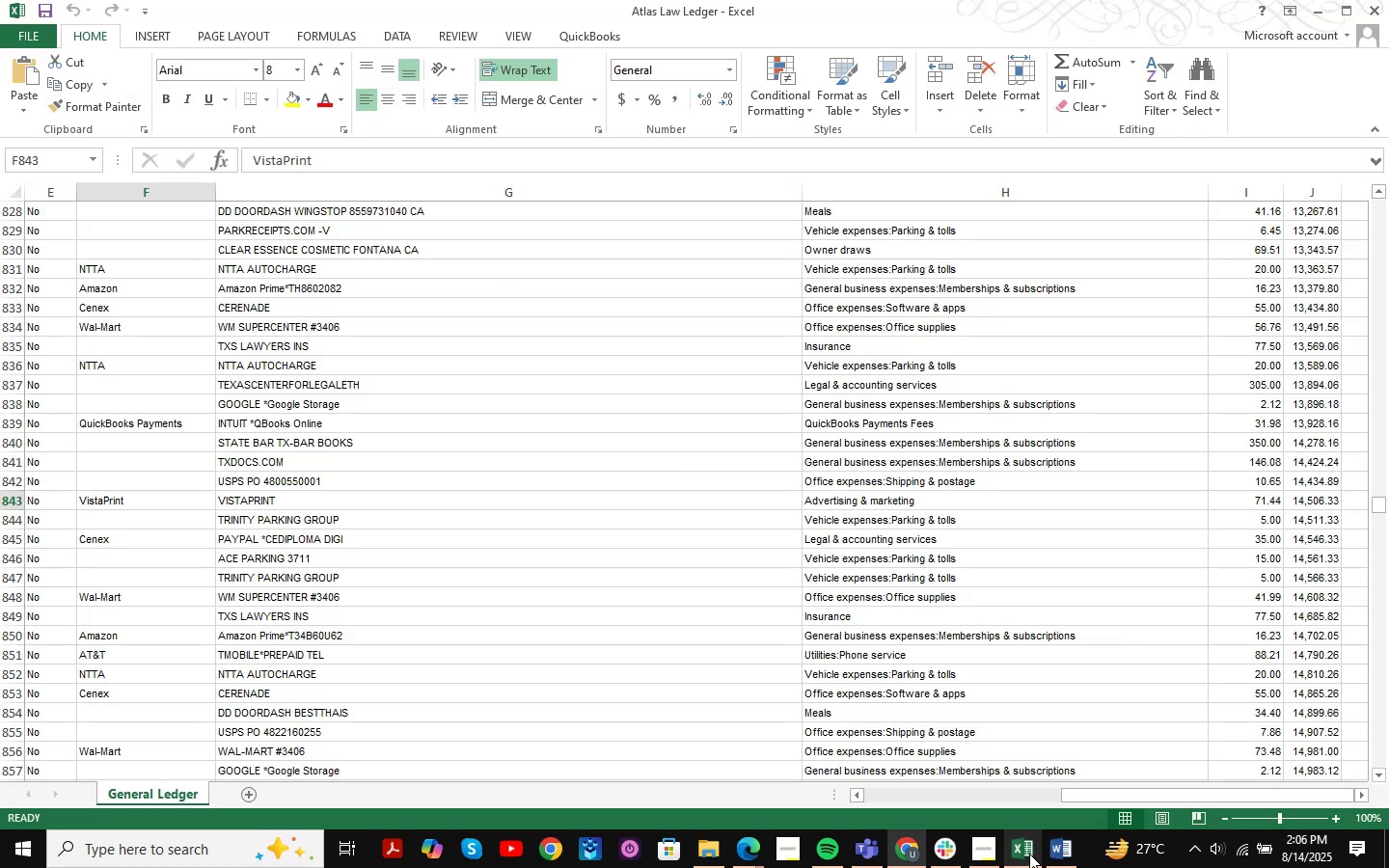 
double_click([1029, 854])
 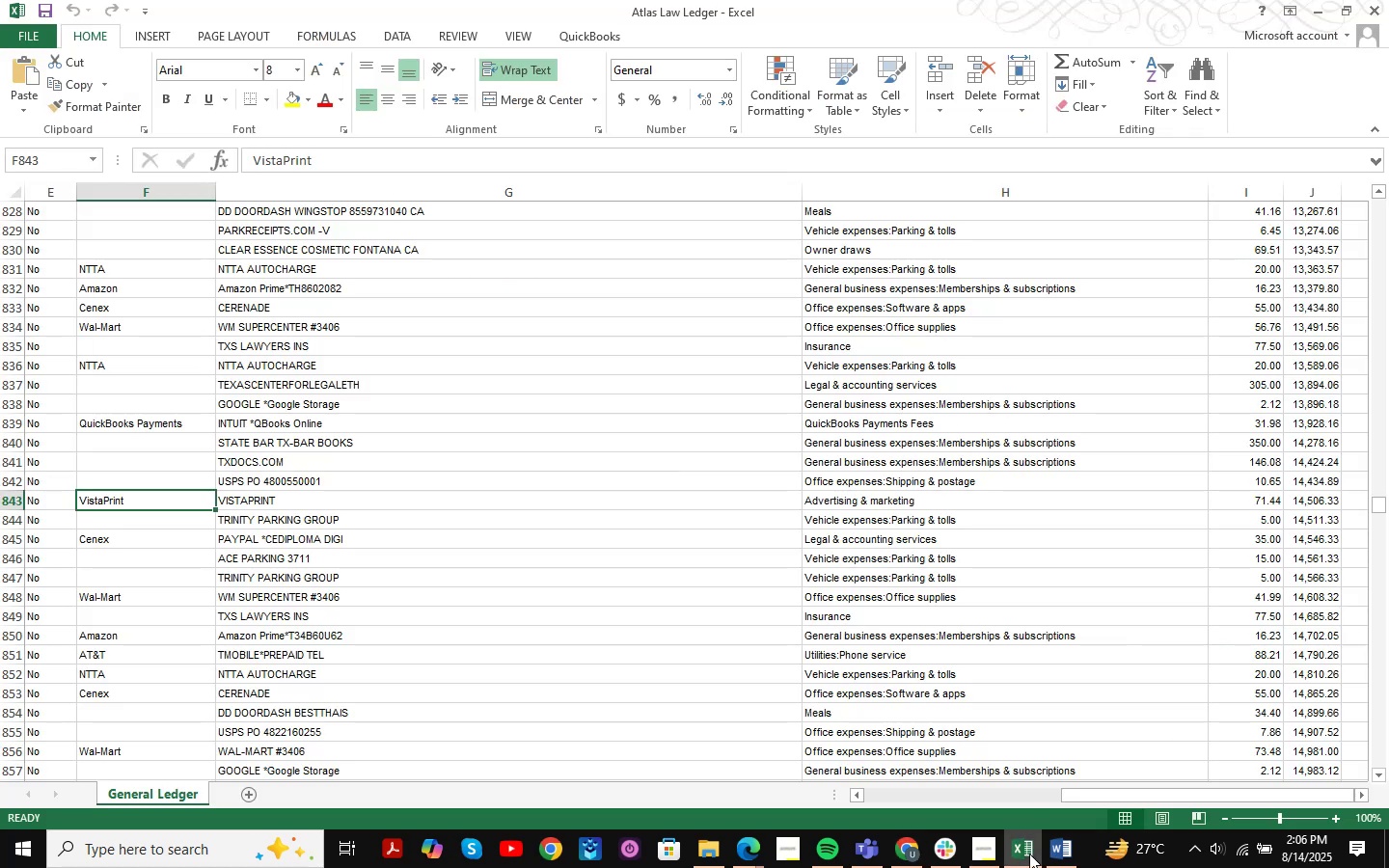 
triple_click([1029, 854])
 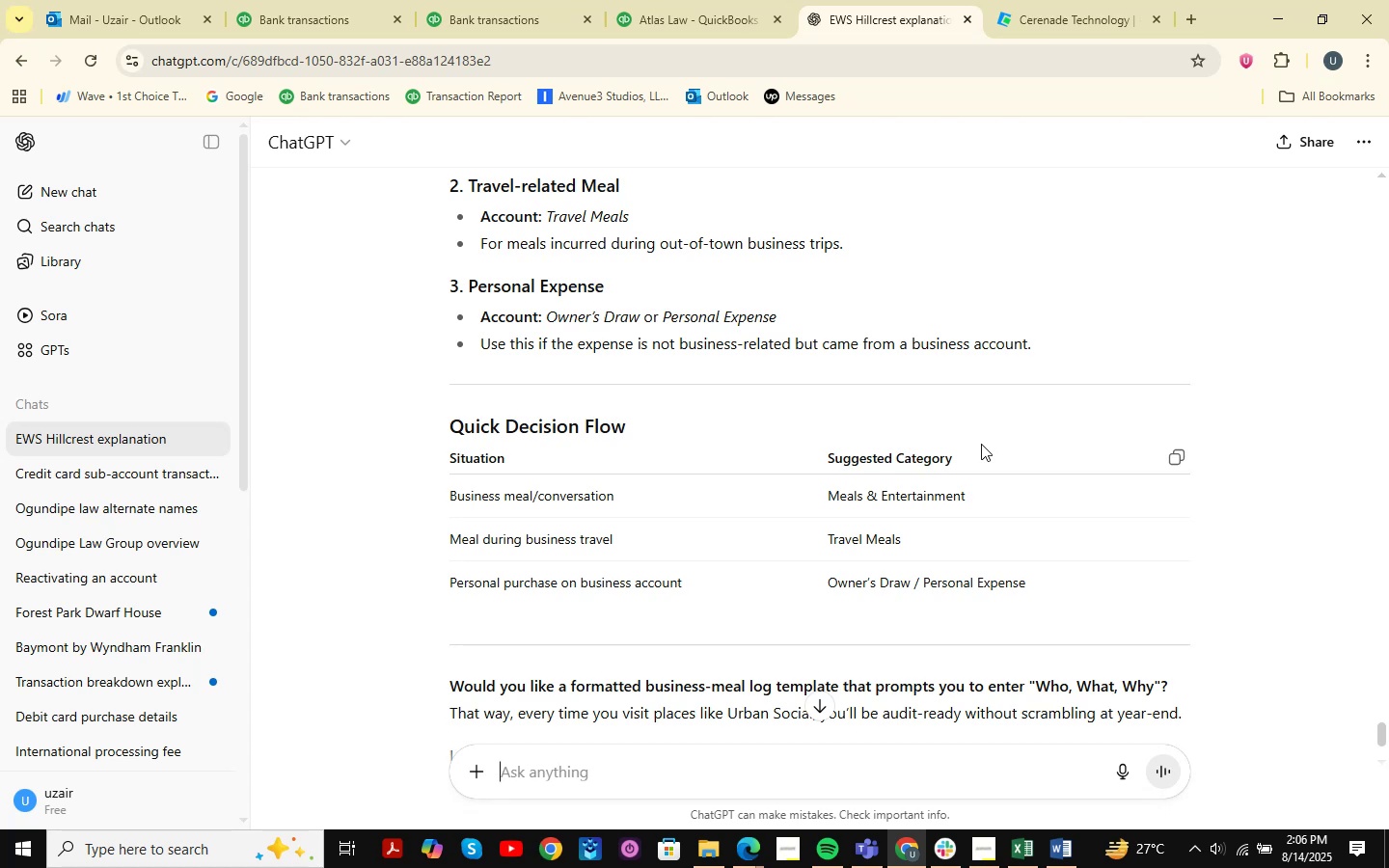 
wait(10.61)
 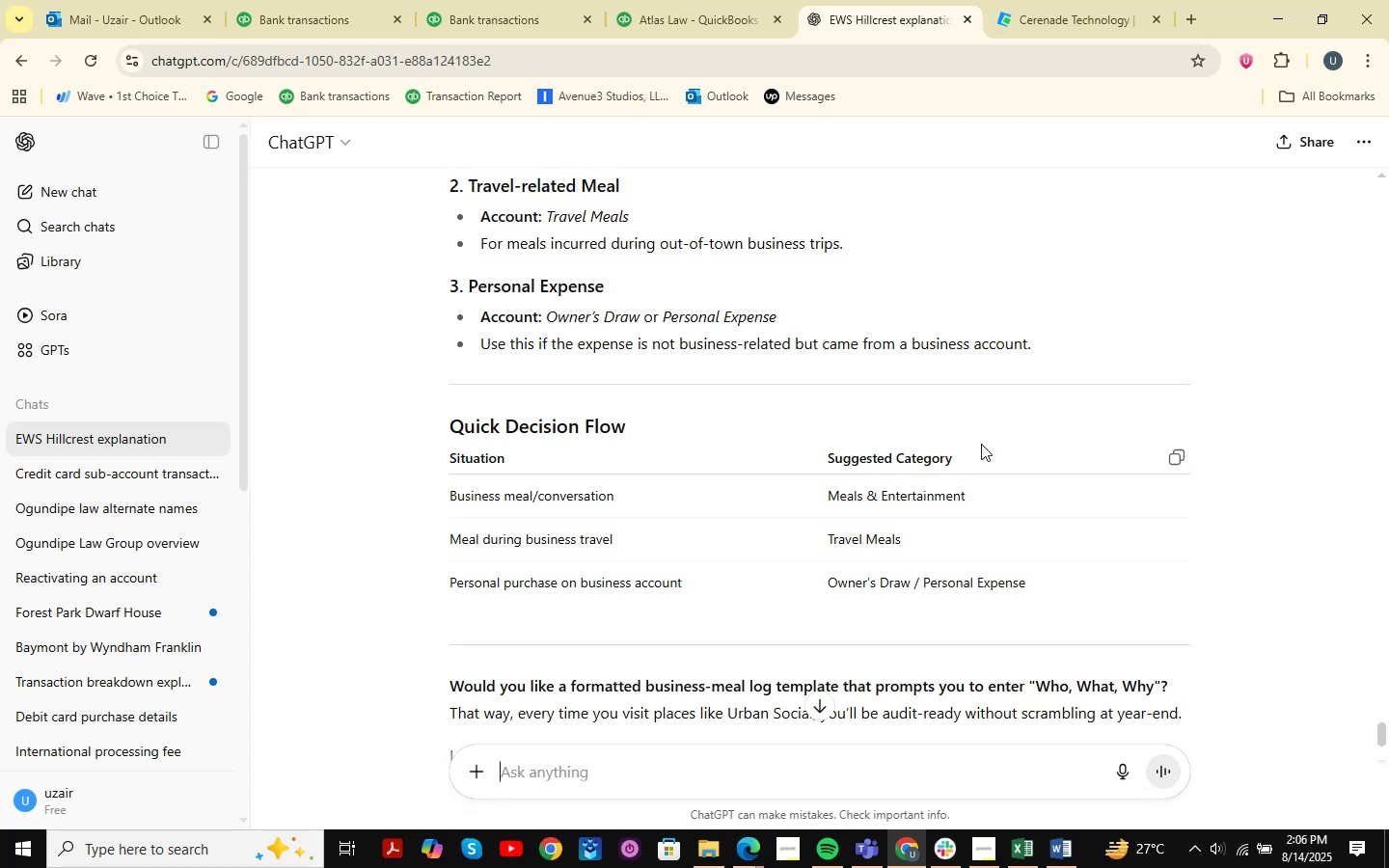 
scroll: coordinate [1141, 389], scroll_direction: down, amount: 7.0
 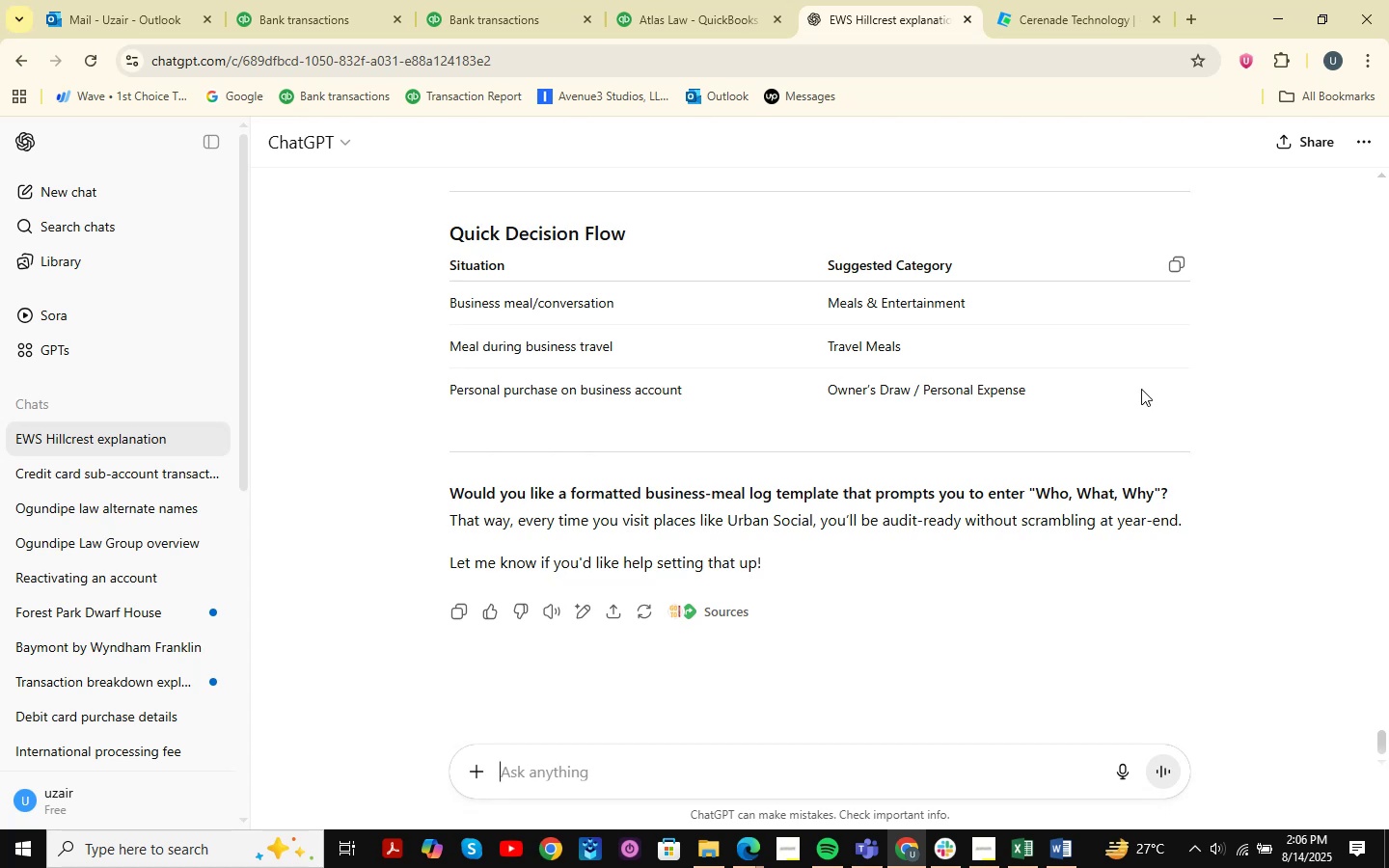 
left_click([460, 0])
 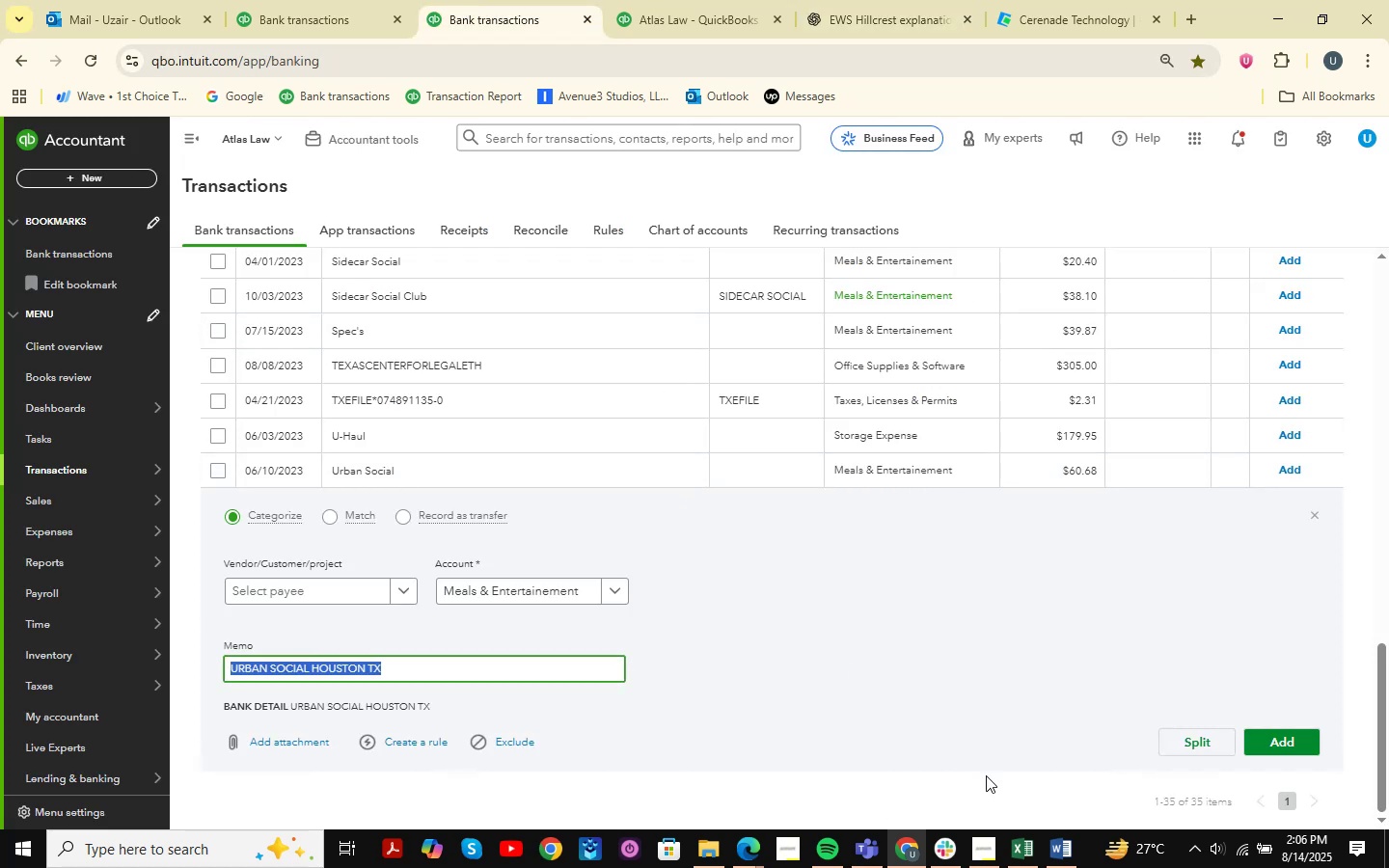 
left_click([1018, 843])
 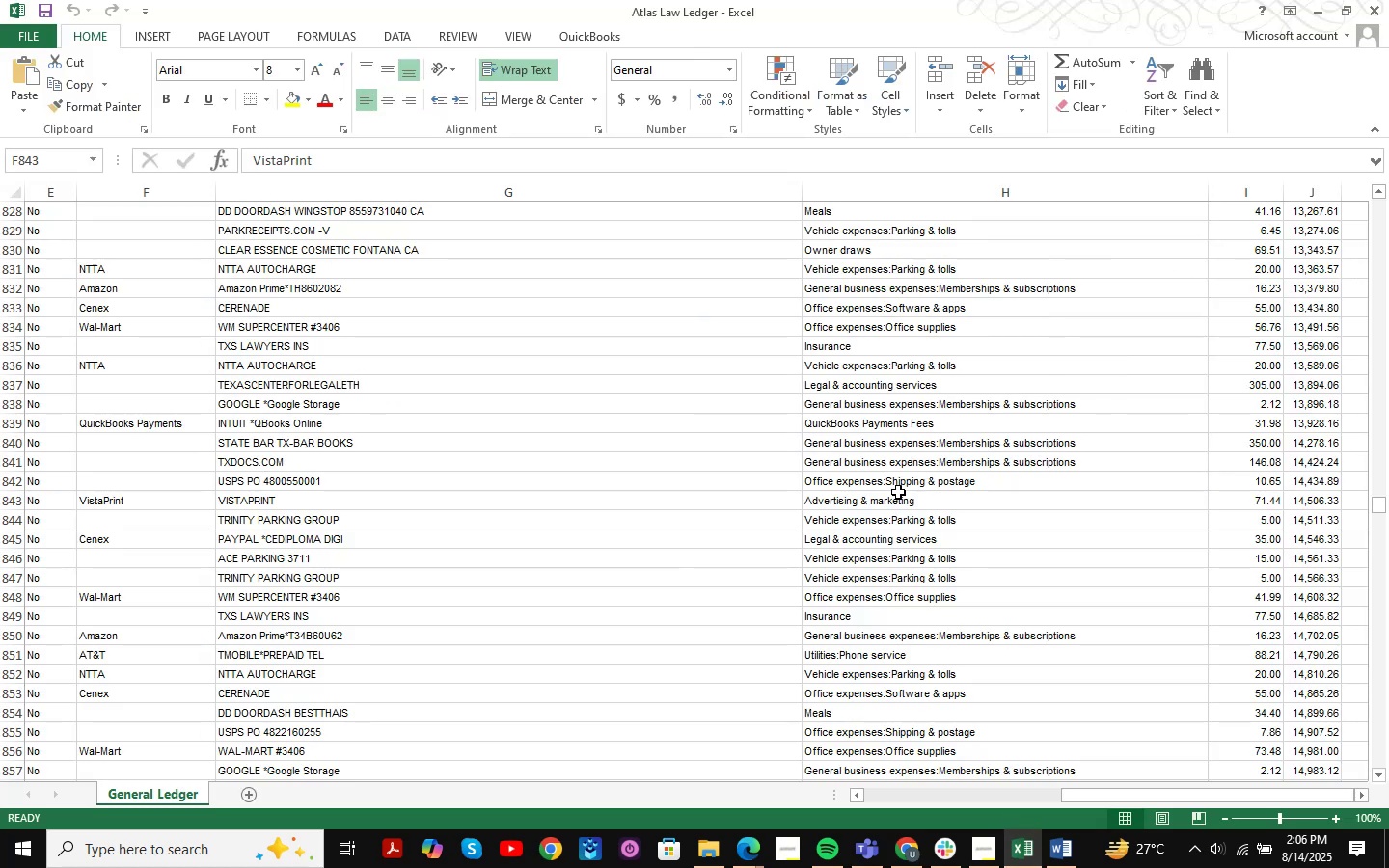 
key(Control+F)
 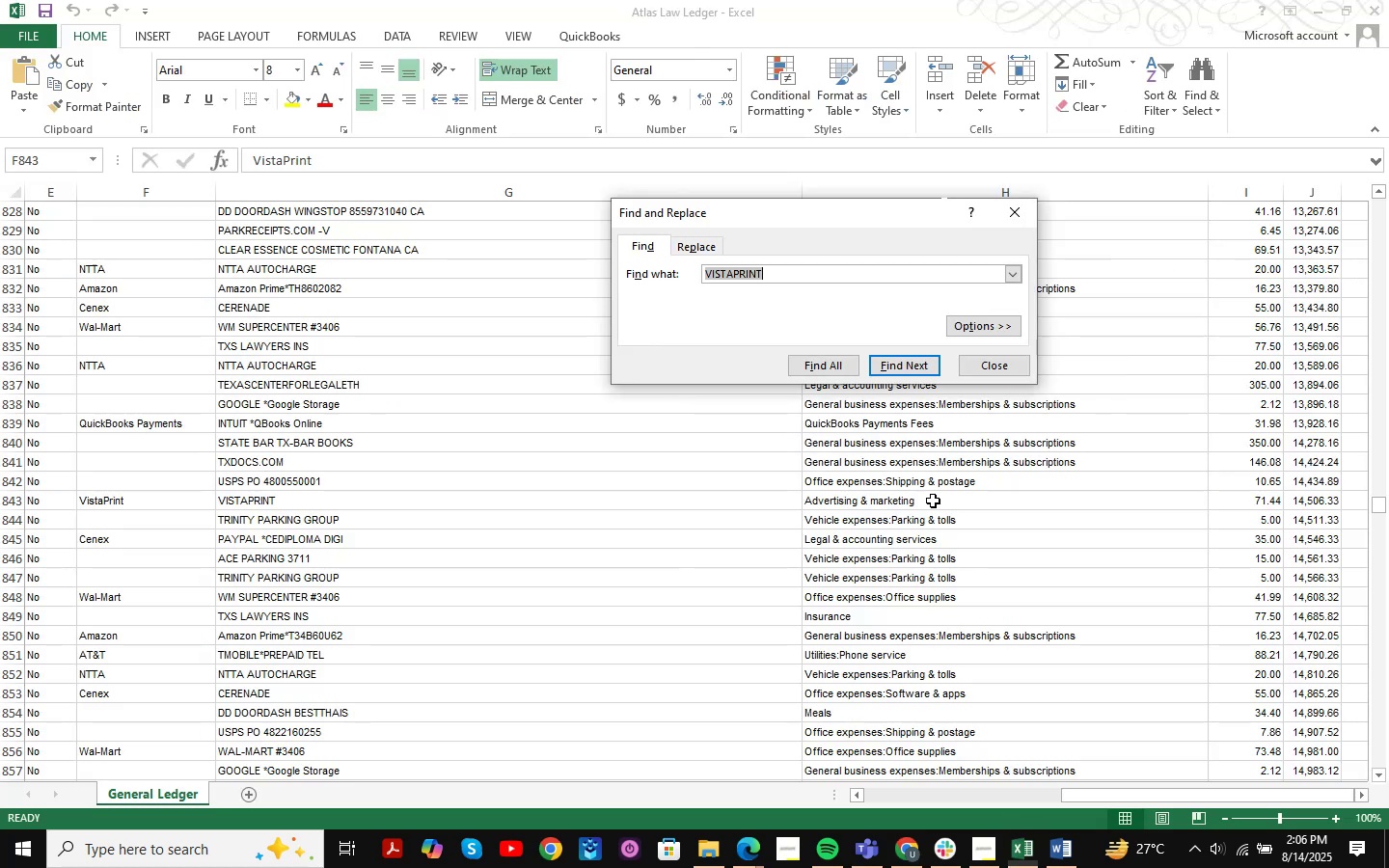 
key(Control+ControlLeft)
 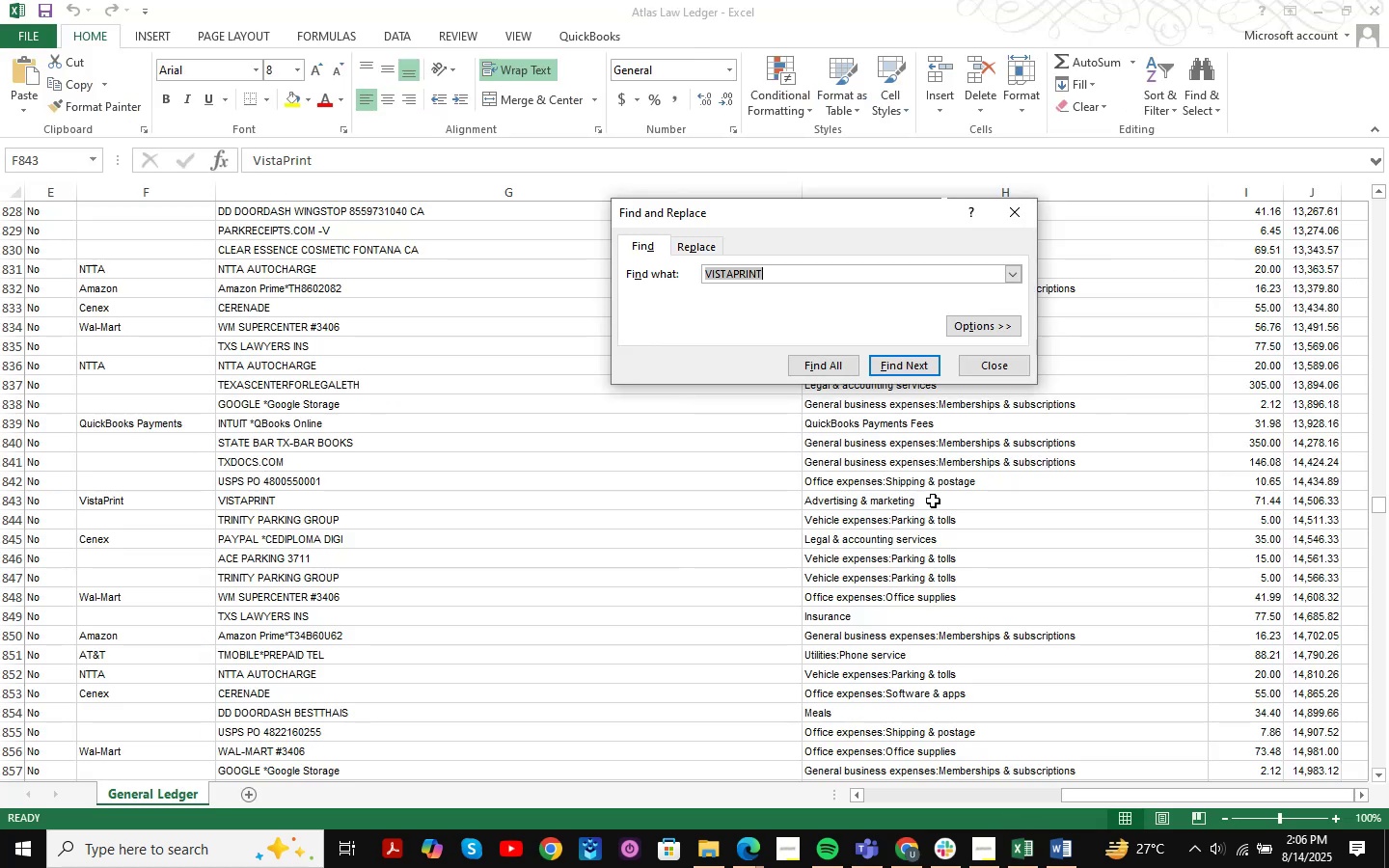 
key(Control+V)
 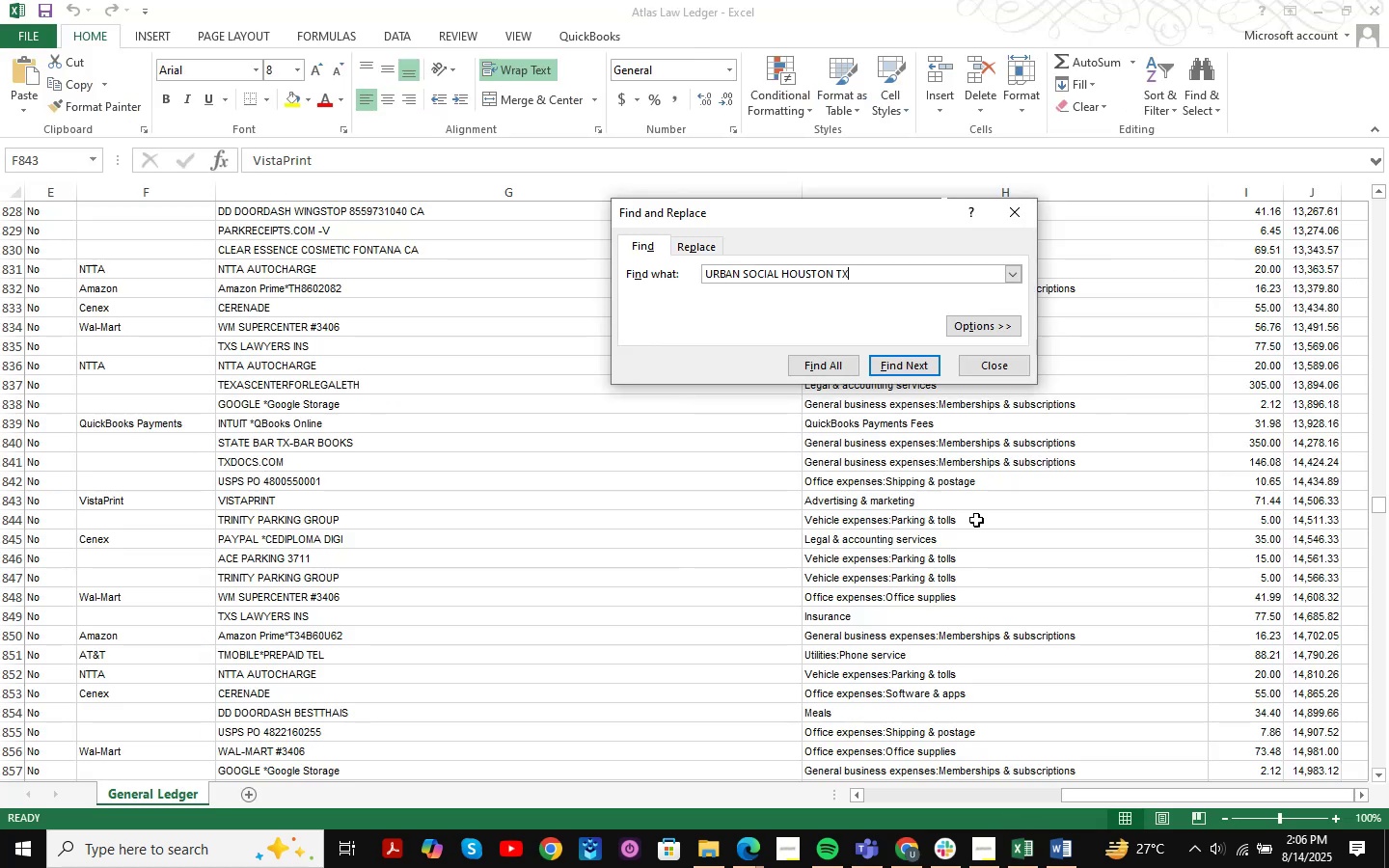 
key(NumpadEnter)
 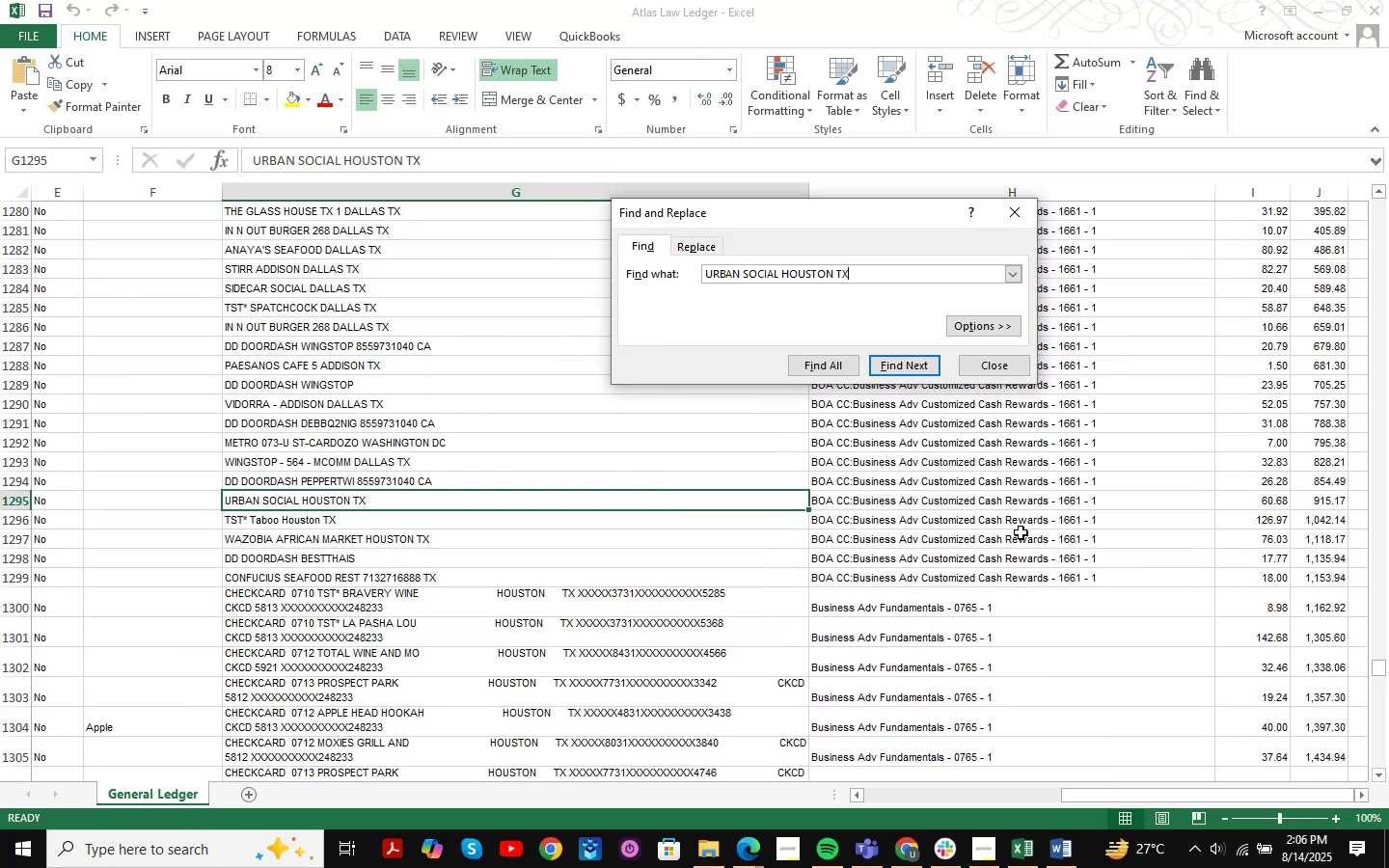 
key(NumpadEnter)
 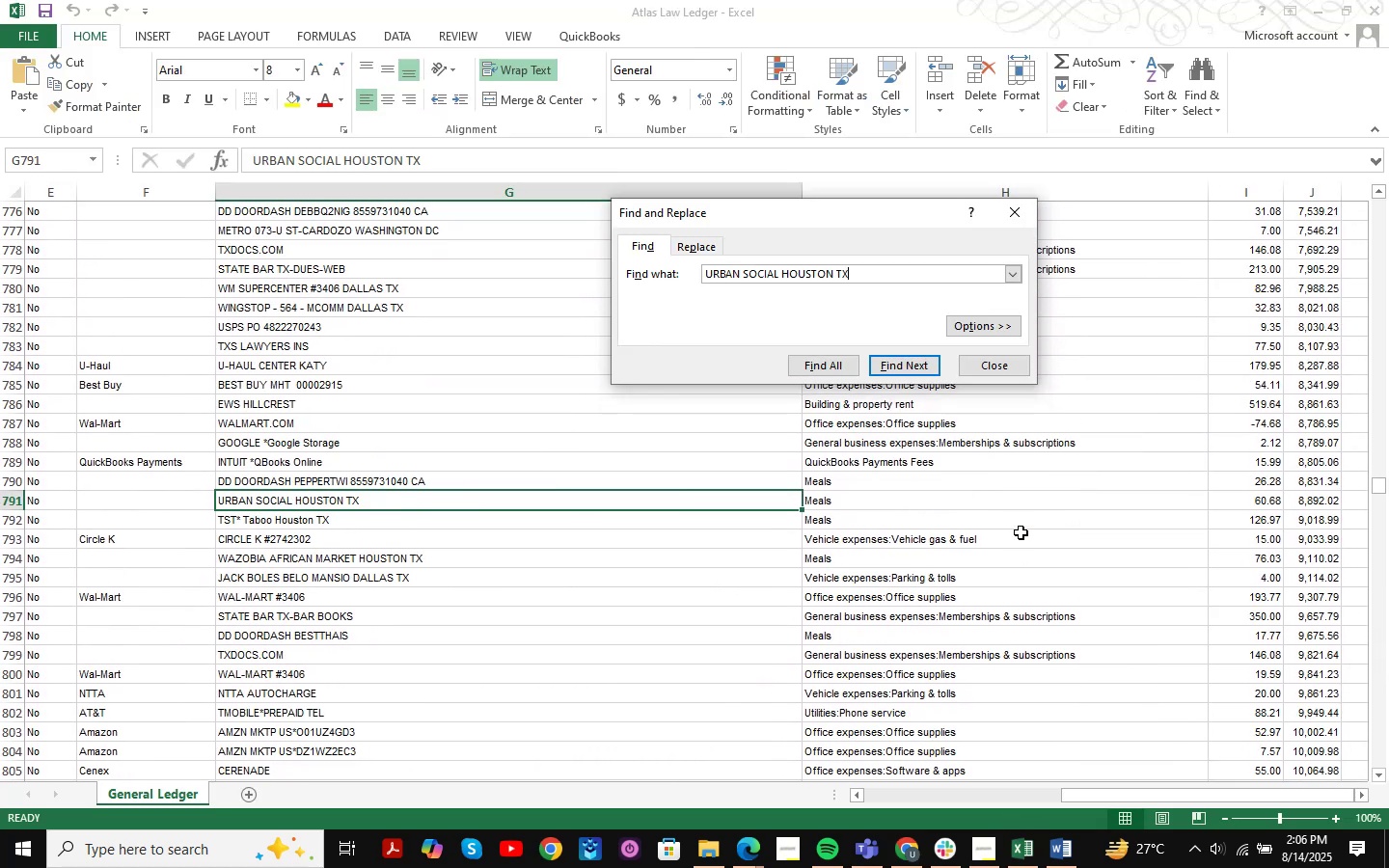 
left_click([991, 354])
 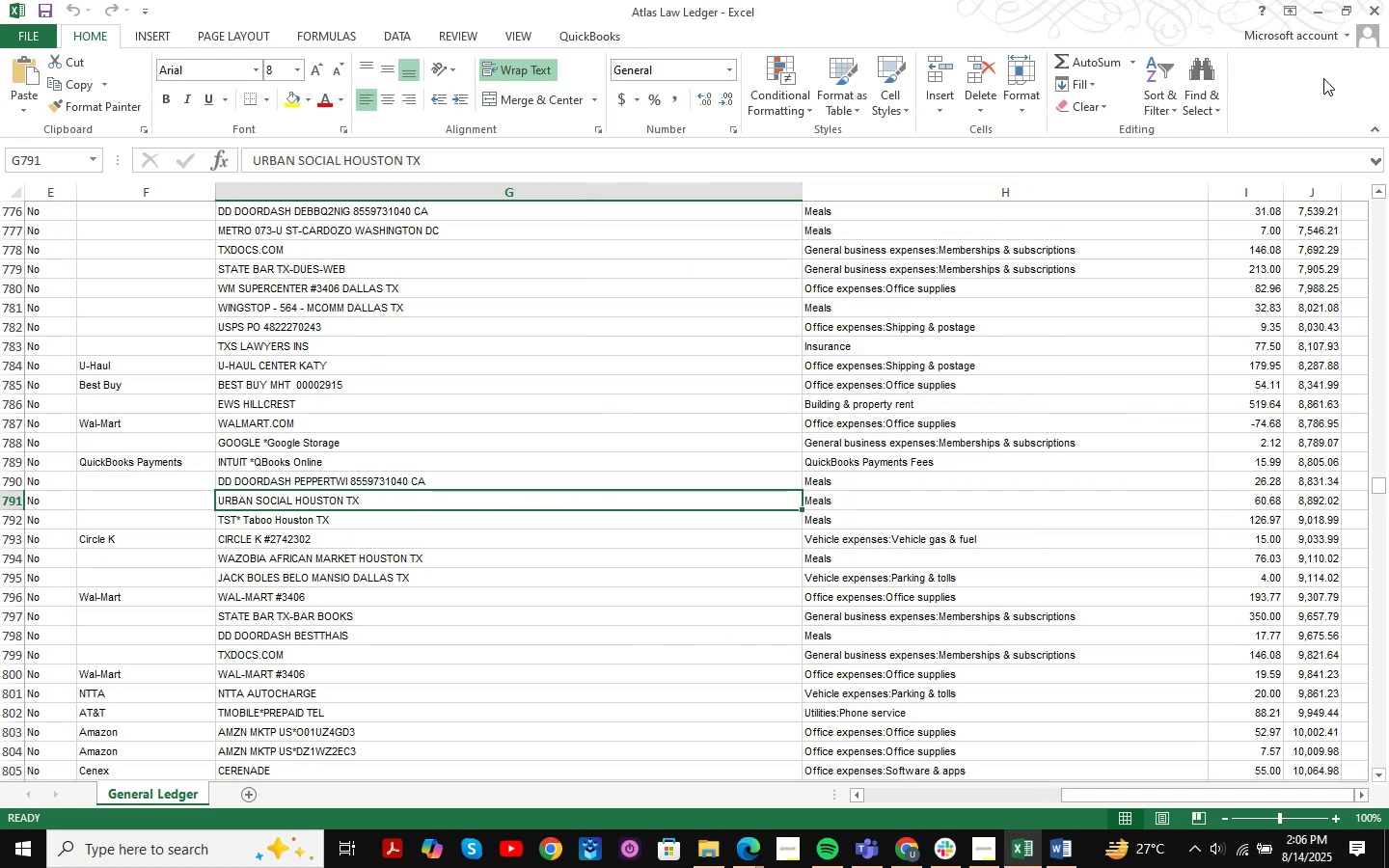 
left_click([1321, 13])
 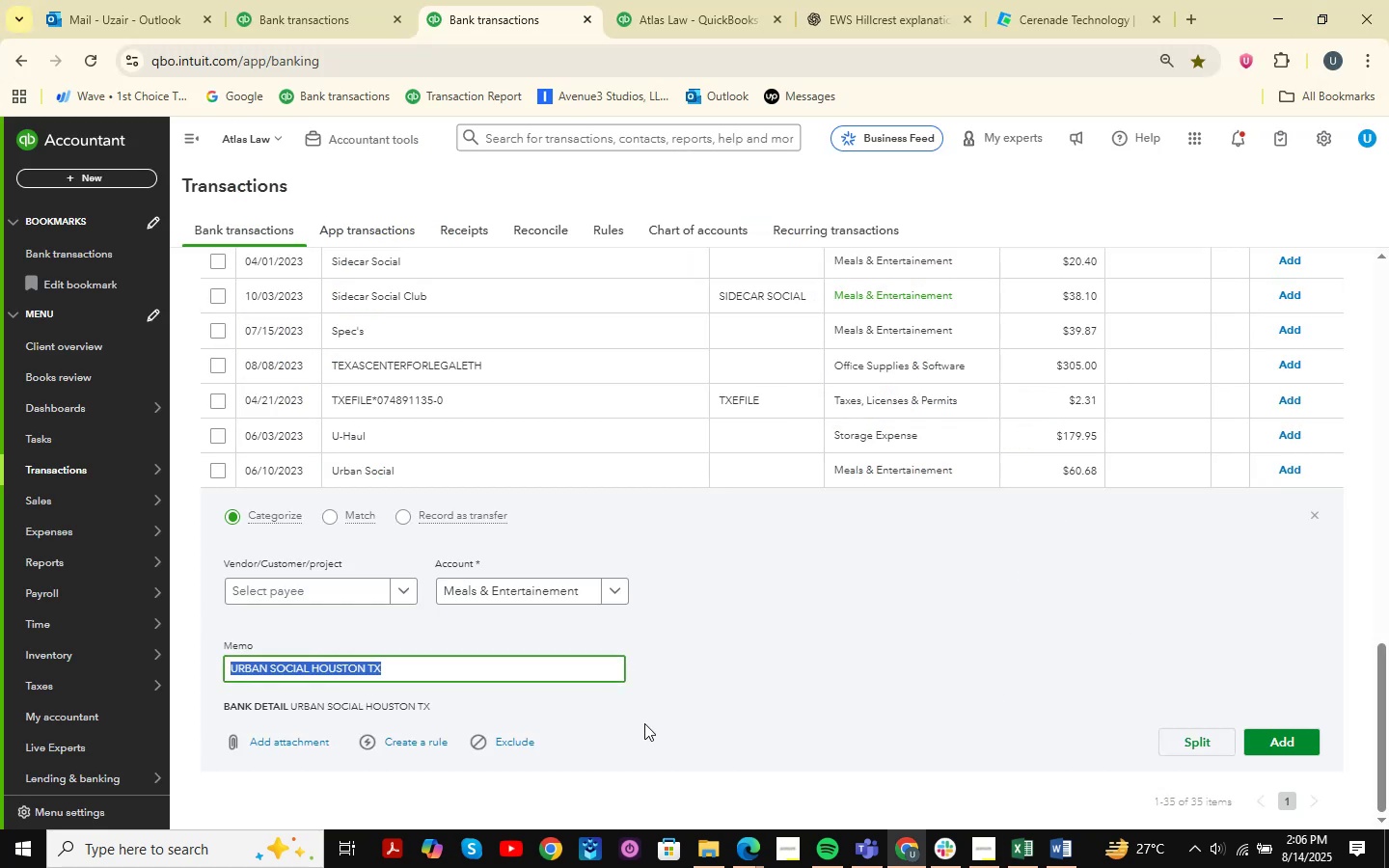 
left_click([287, 667])
 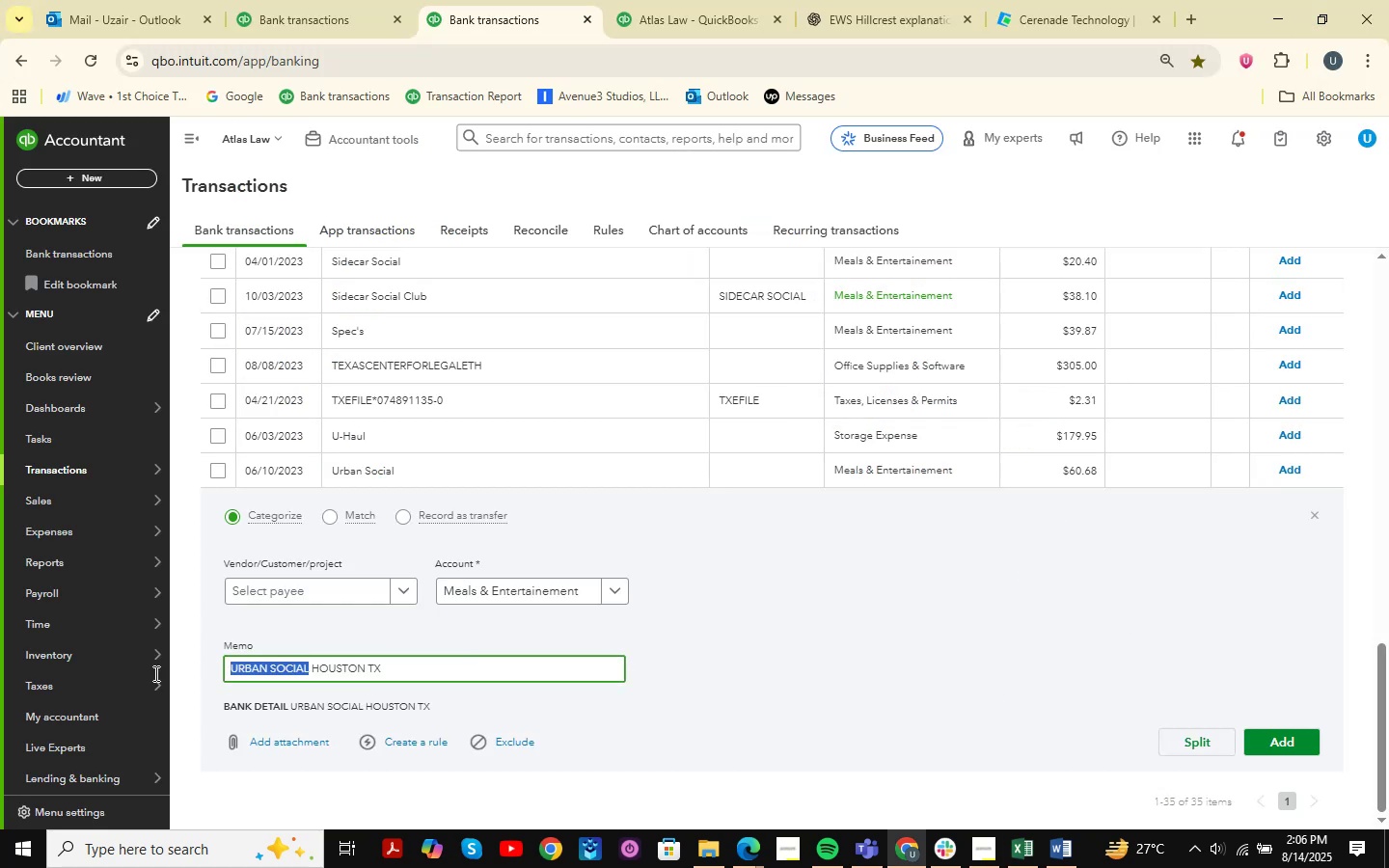 
key(Control+C)
 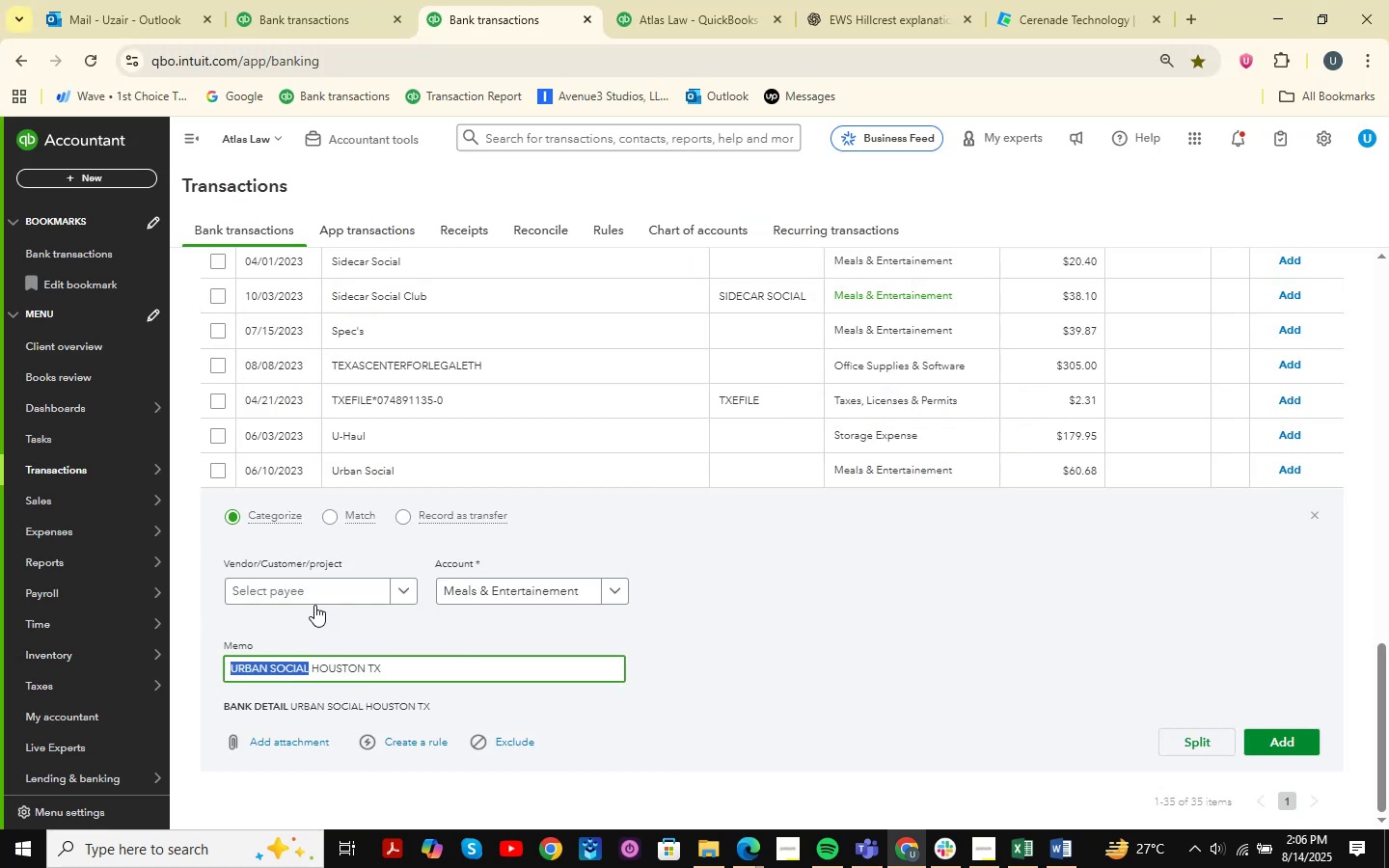 
left_click([314, 596])
 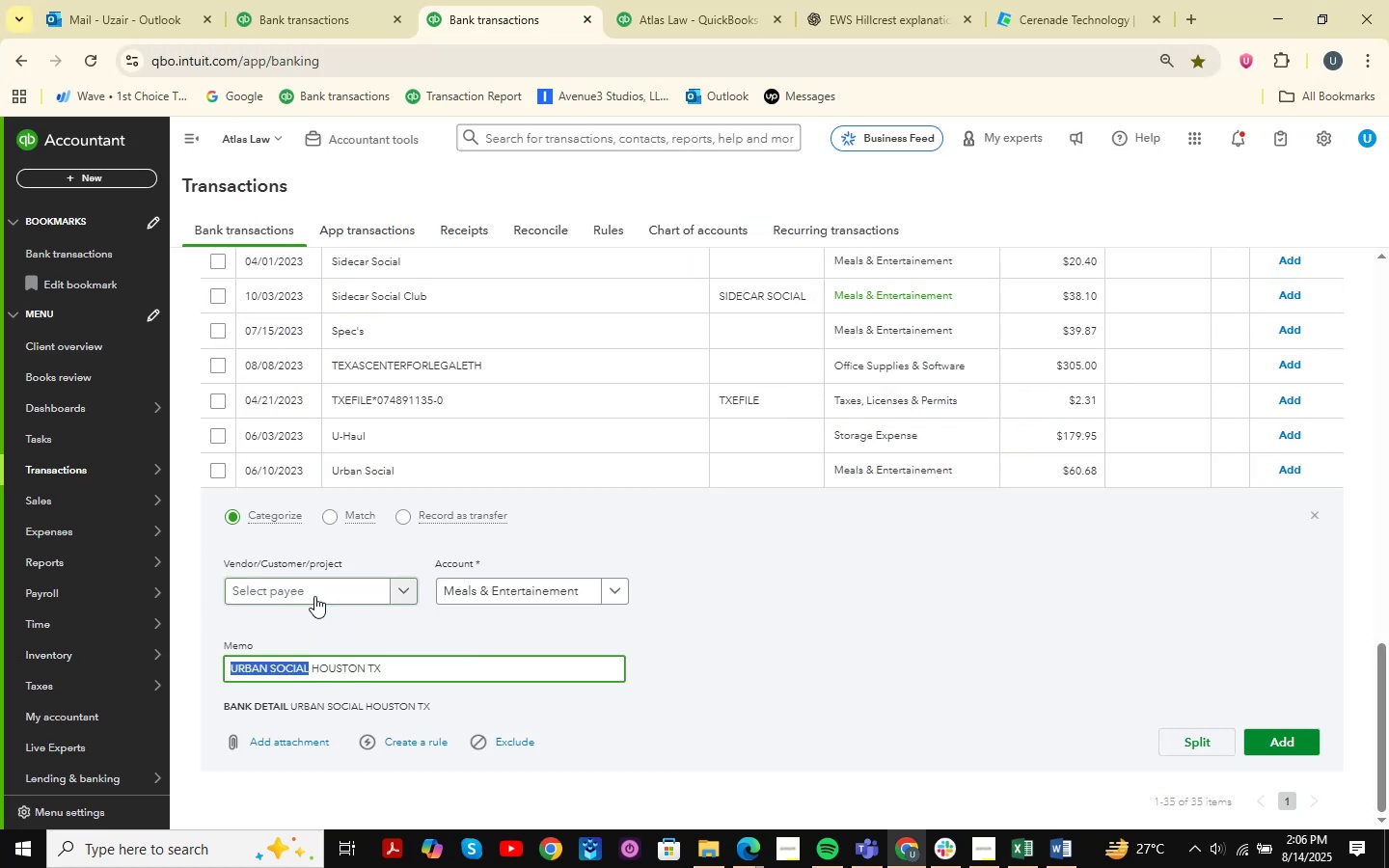 
key(Control+ControlLeft)
 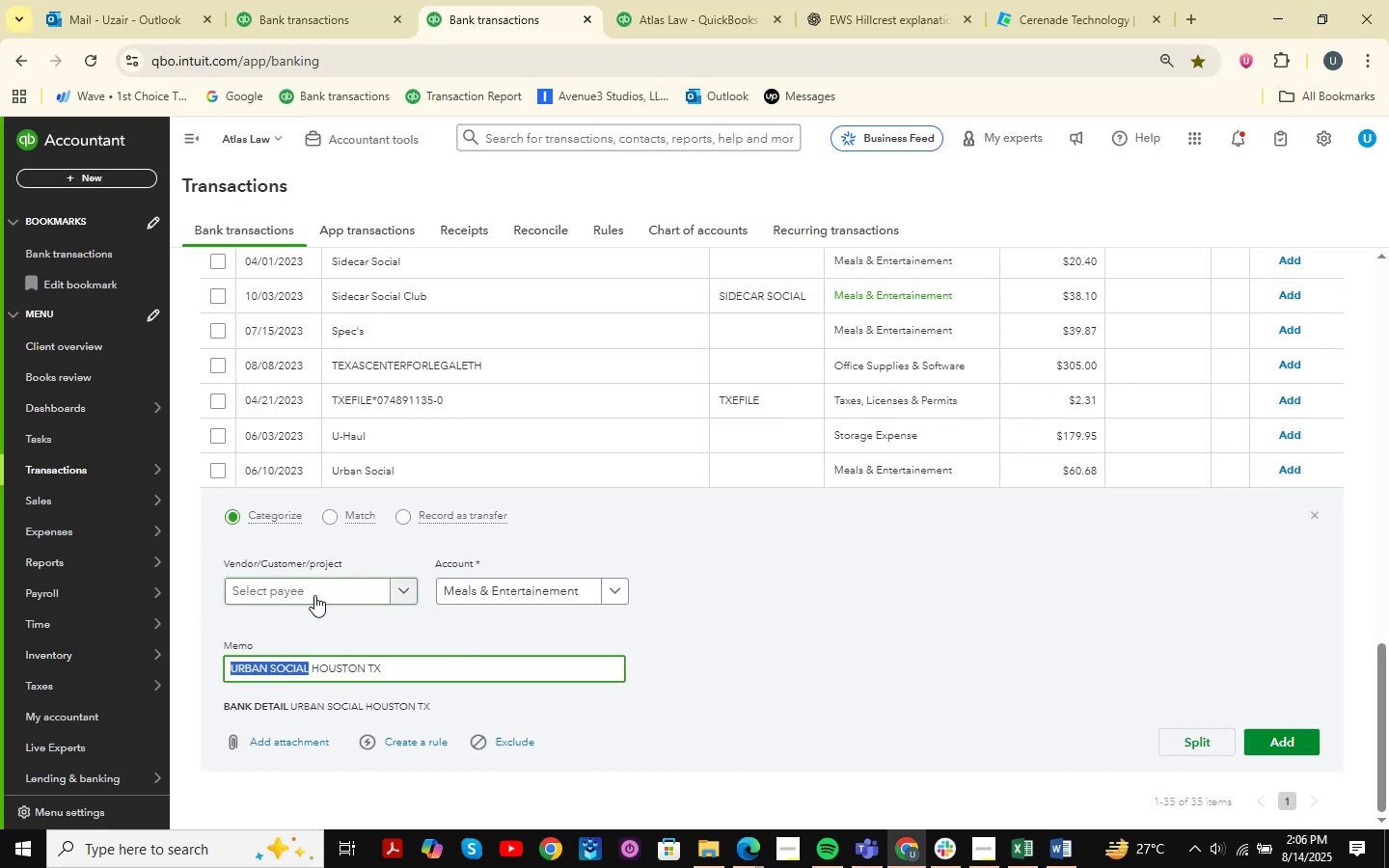 
key(Control+V)
 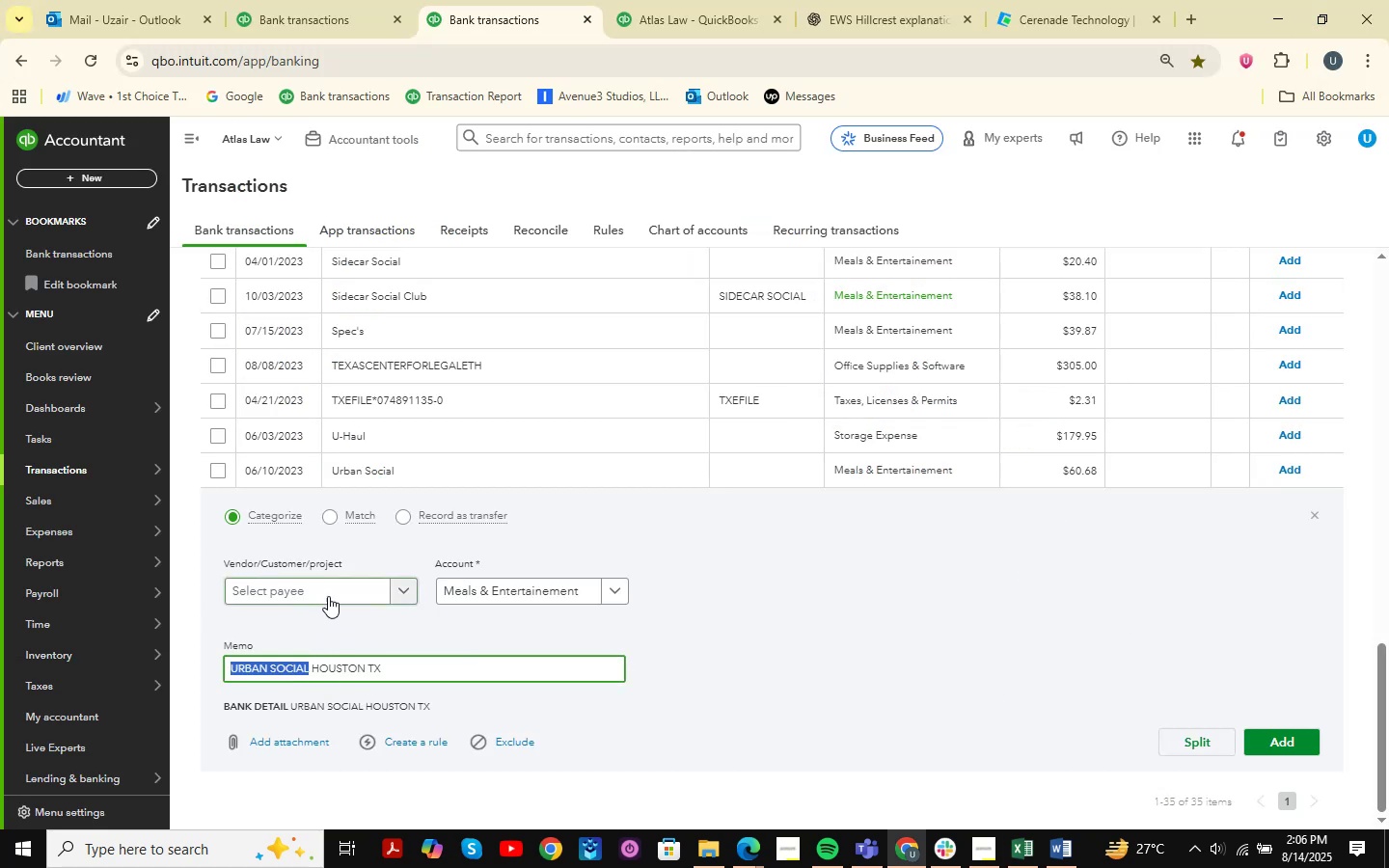 
mouse_move([326, 576])
 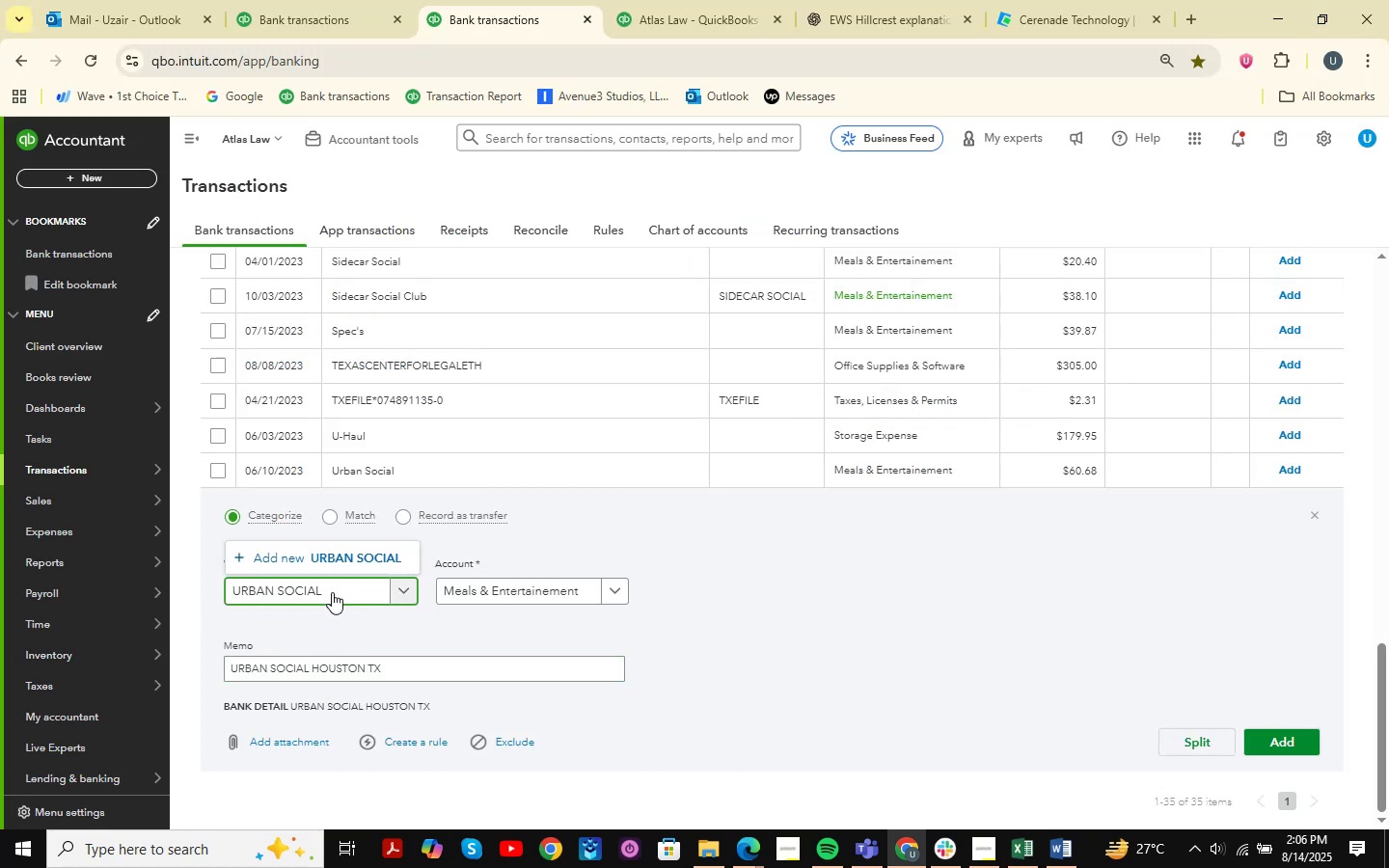 
double_click([332, 592])
 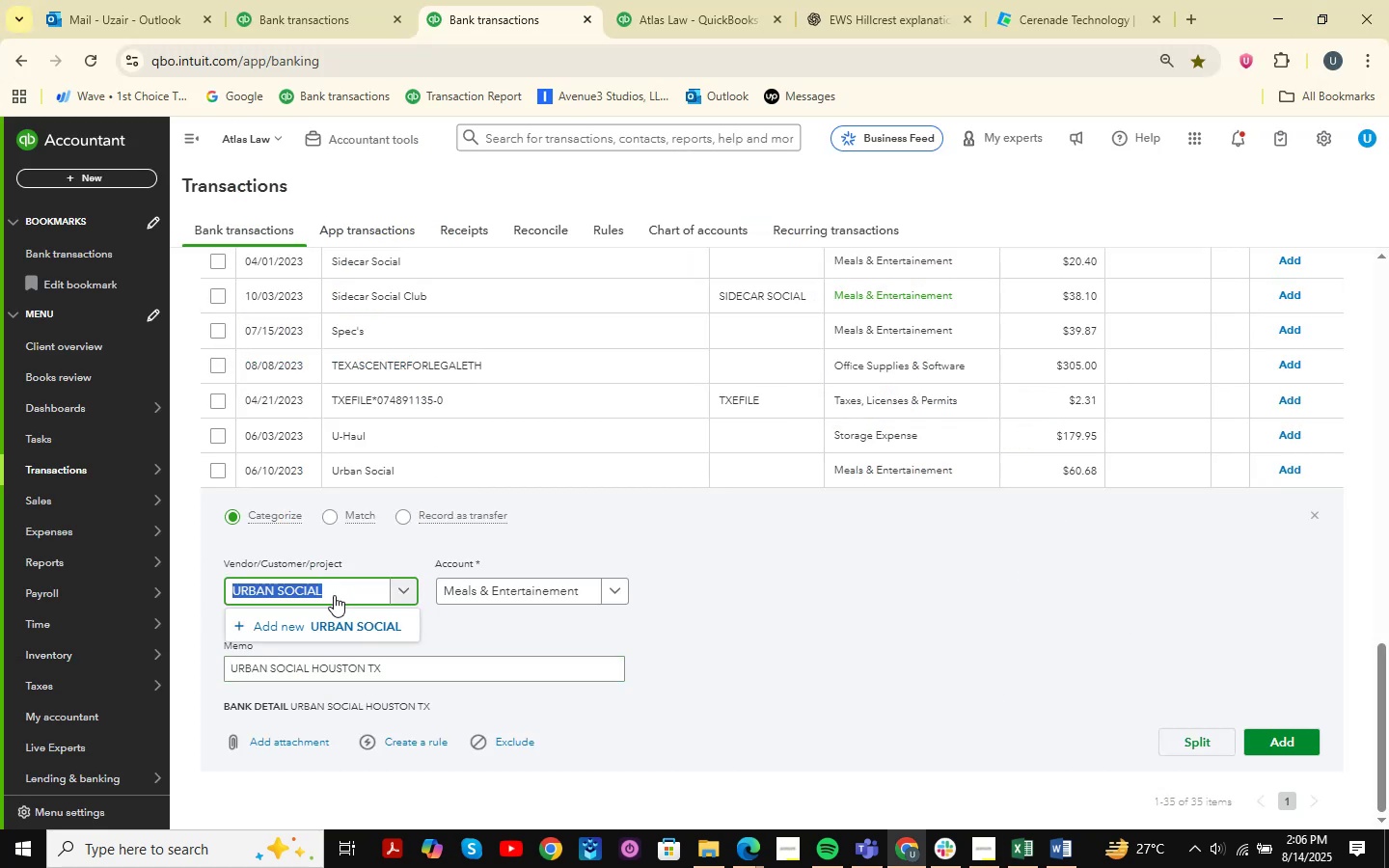 
left_click([335, 624])
 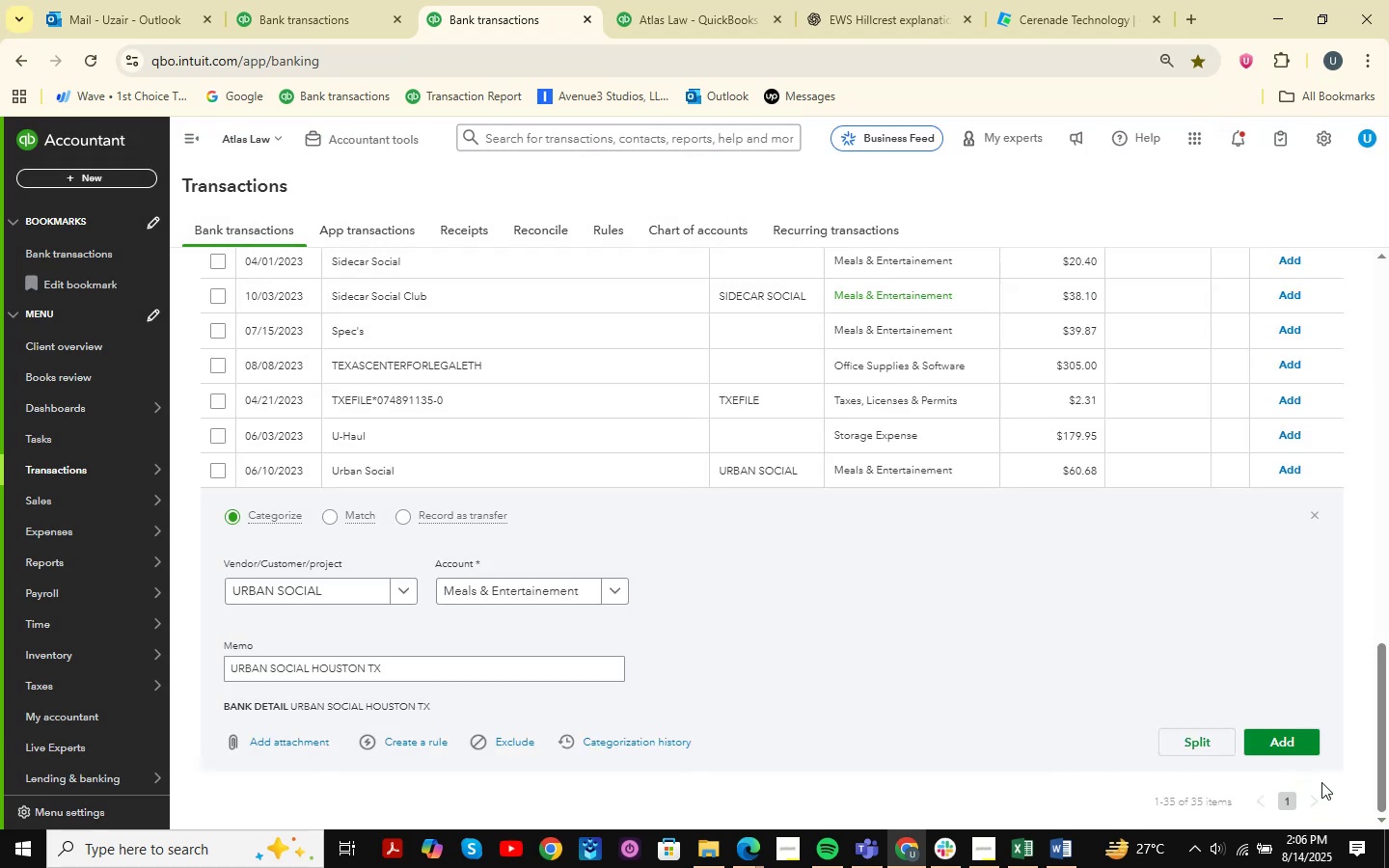 
wait(5.33)
 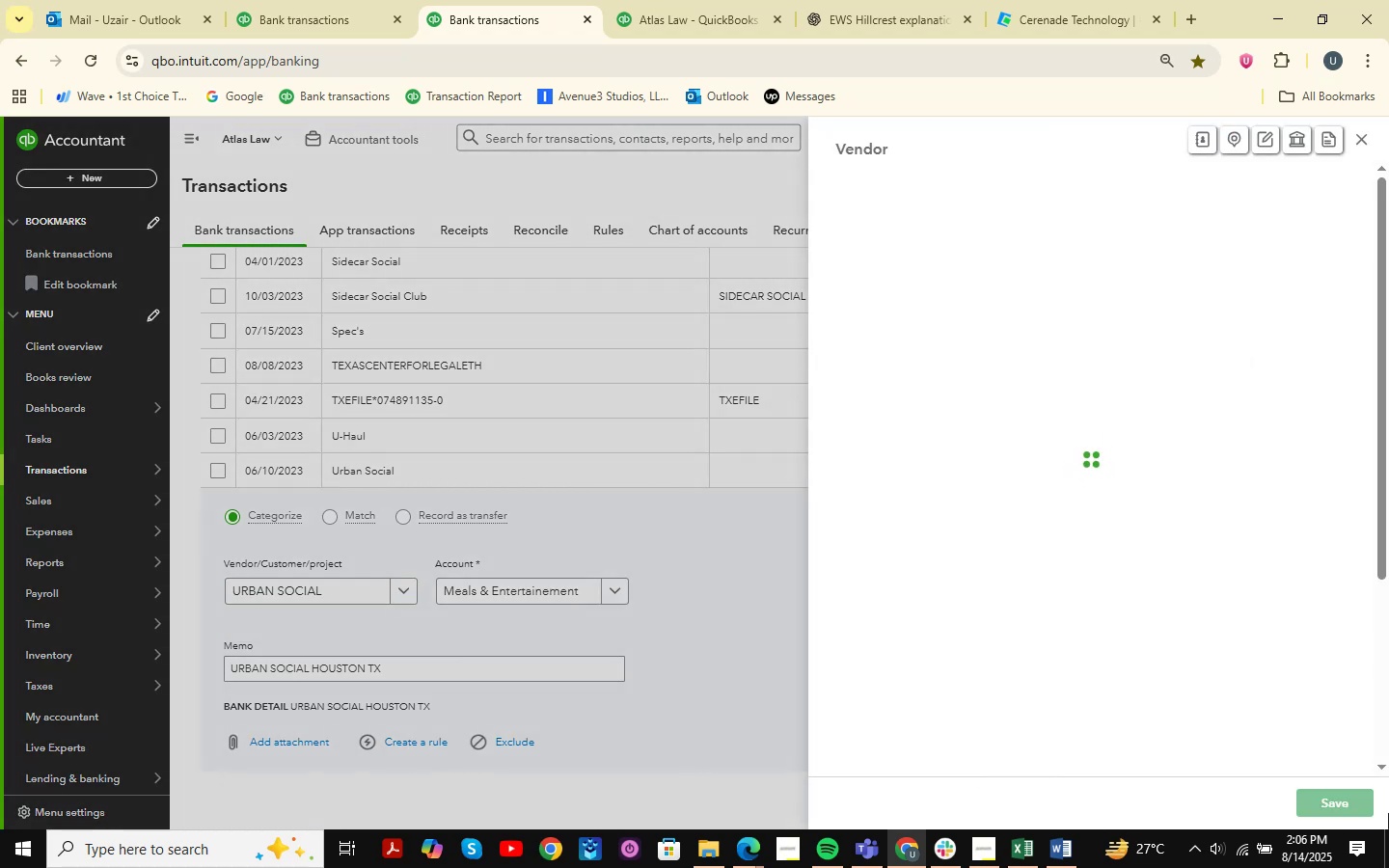 
left_click([1274, 739])
 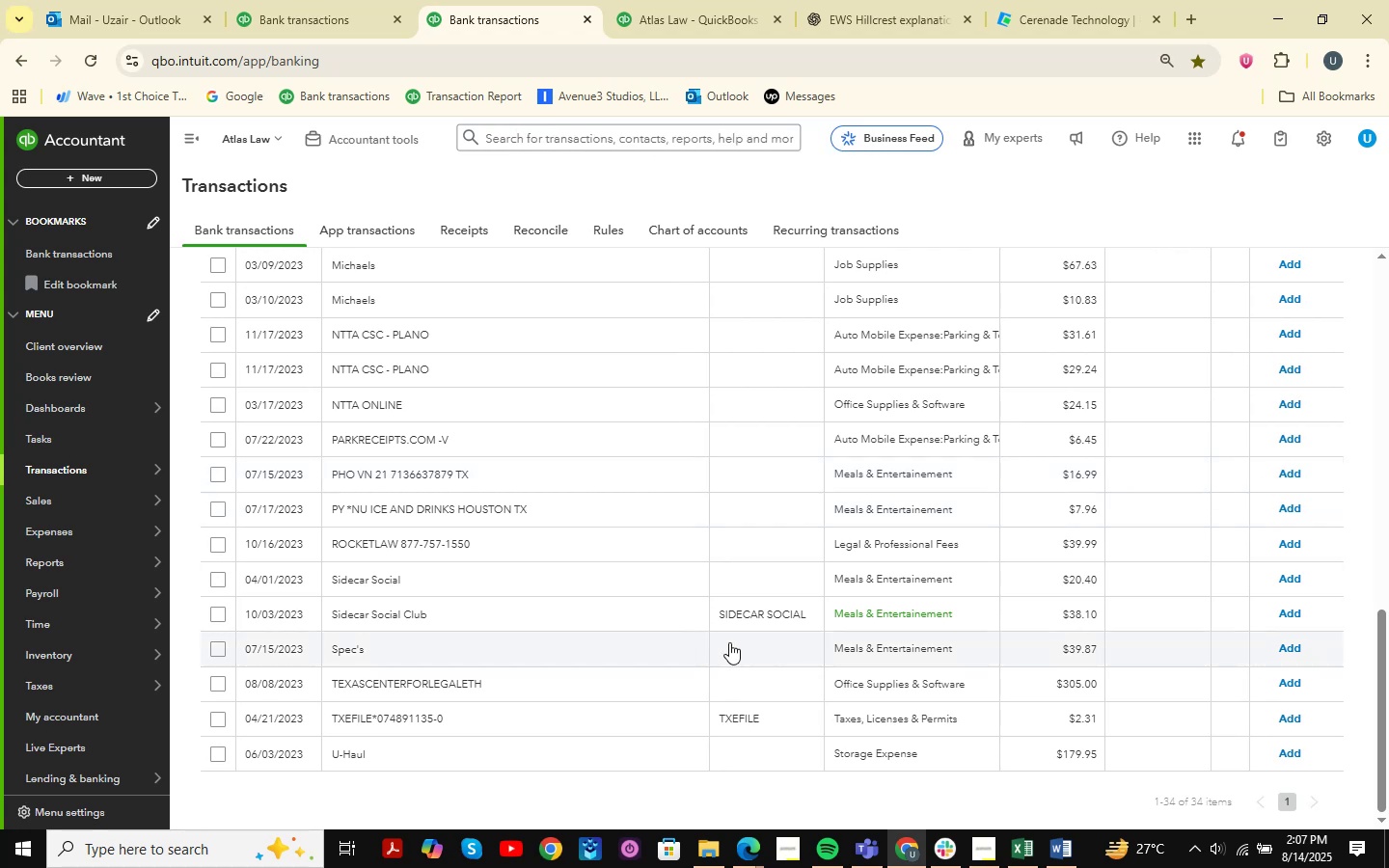 
wait(17.49)
 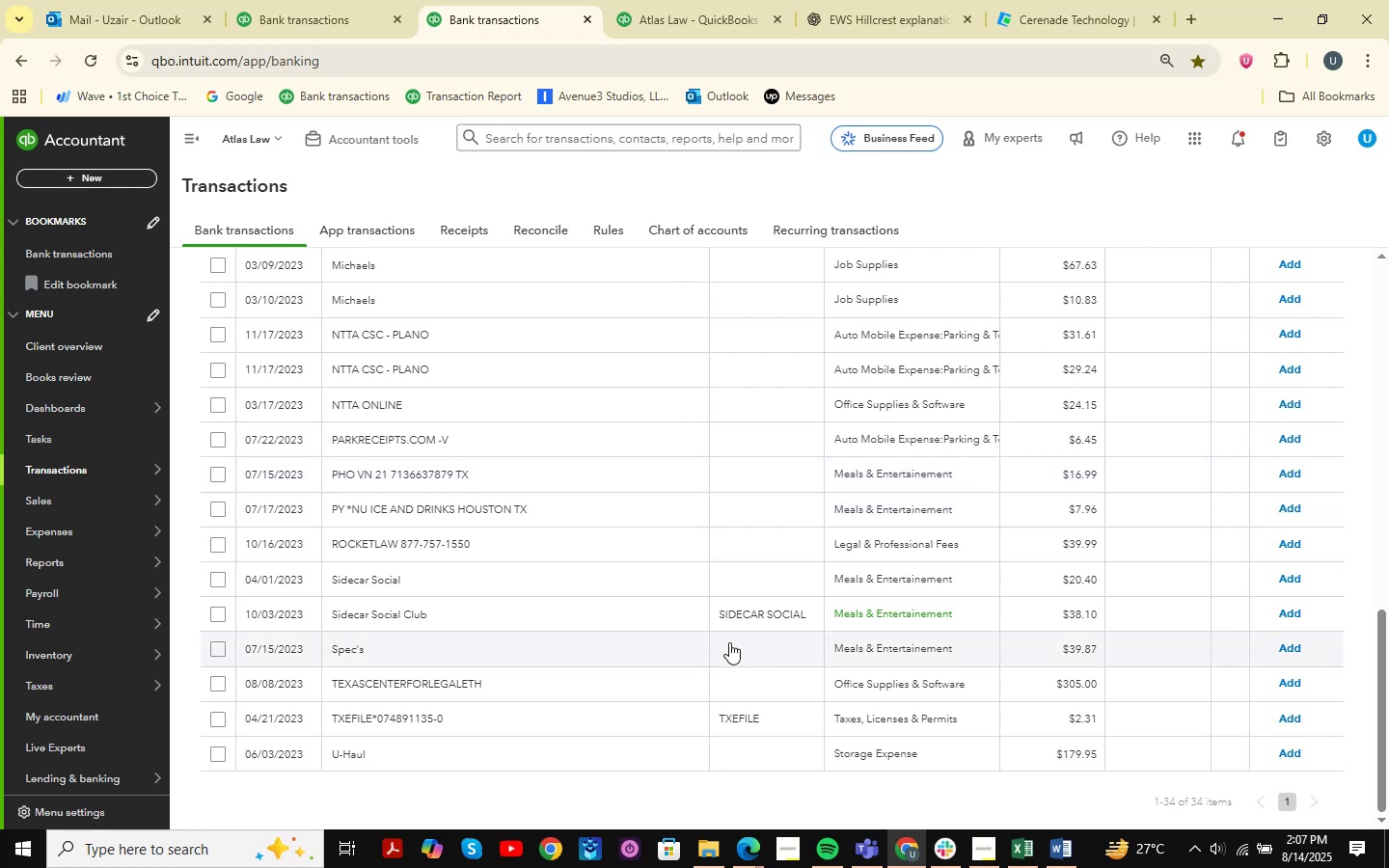 
scroll: coordinate [729, 642], scroll_direction: down, amount: 1.0
 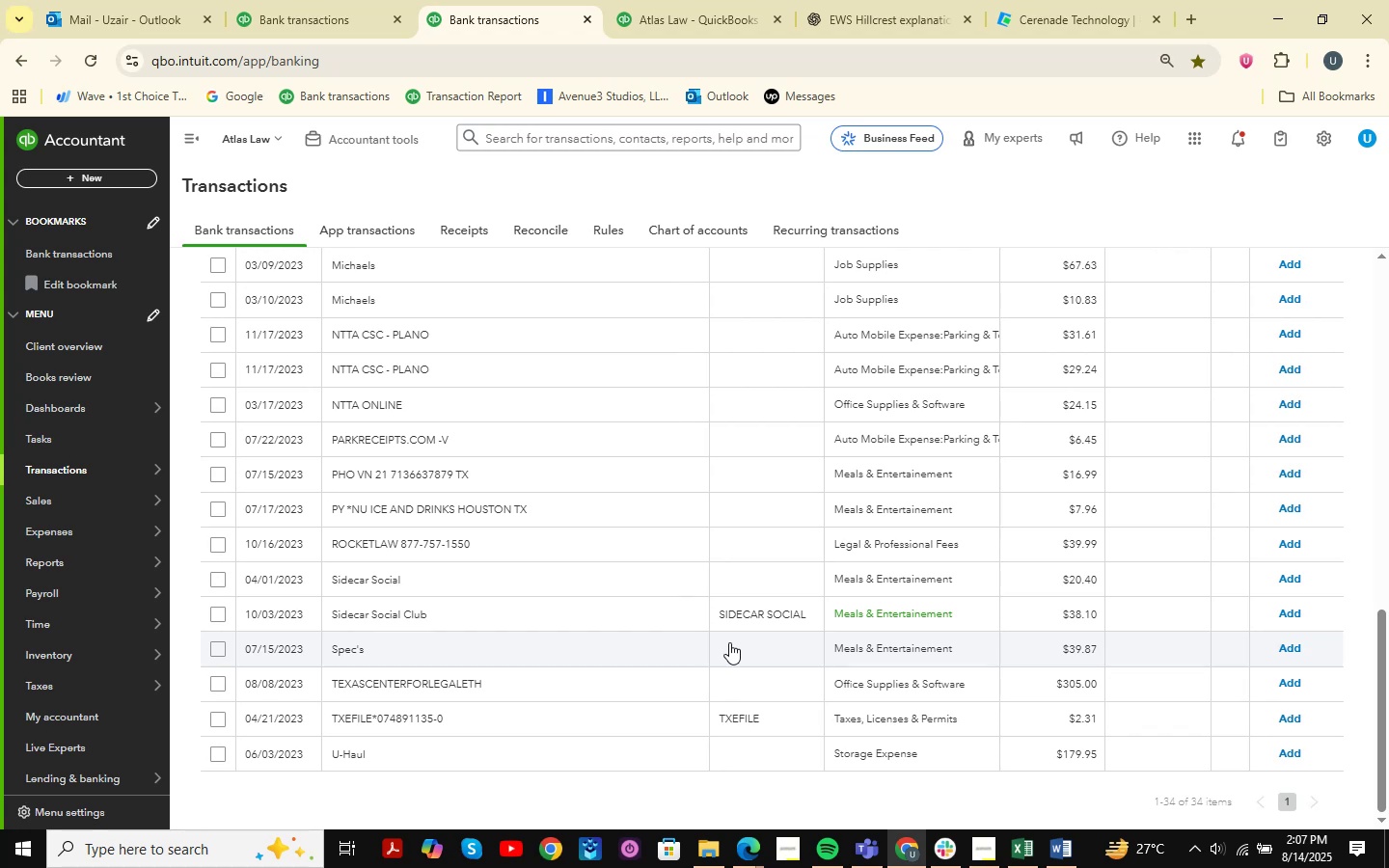 
scroll: coordinate [923, 740], scroll_direction: up, amount: 7.0
 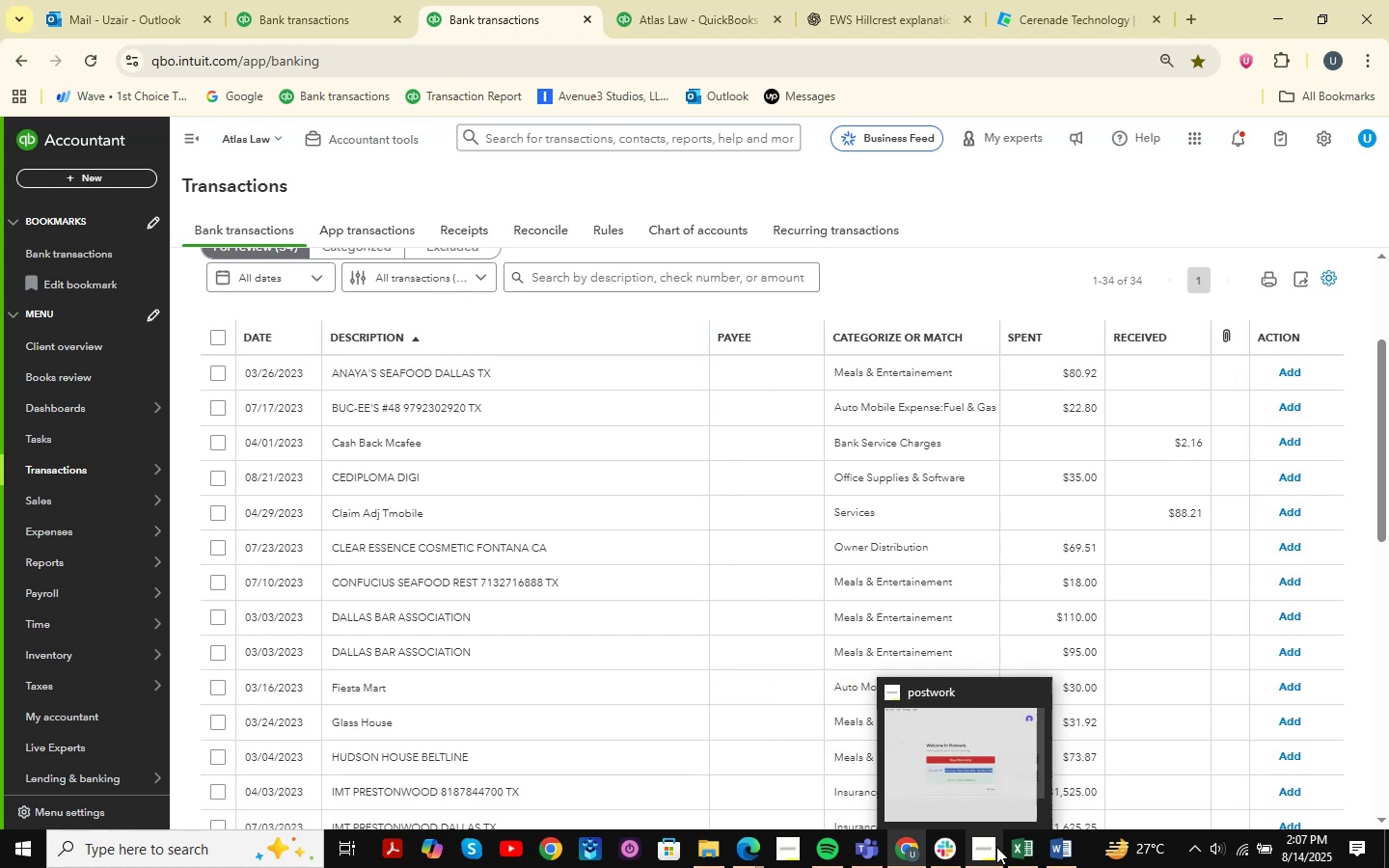 
left_click([1020, 851])
 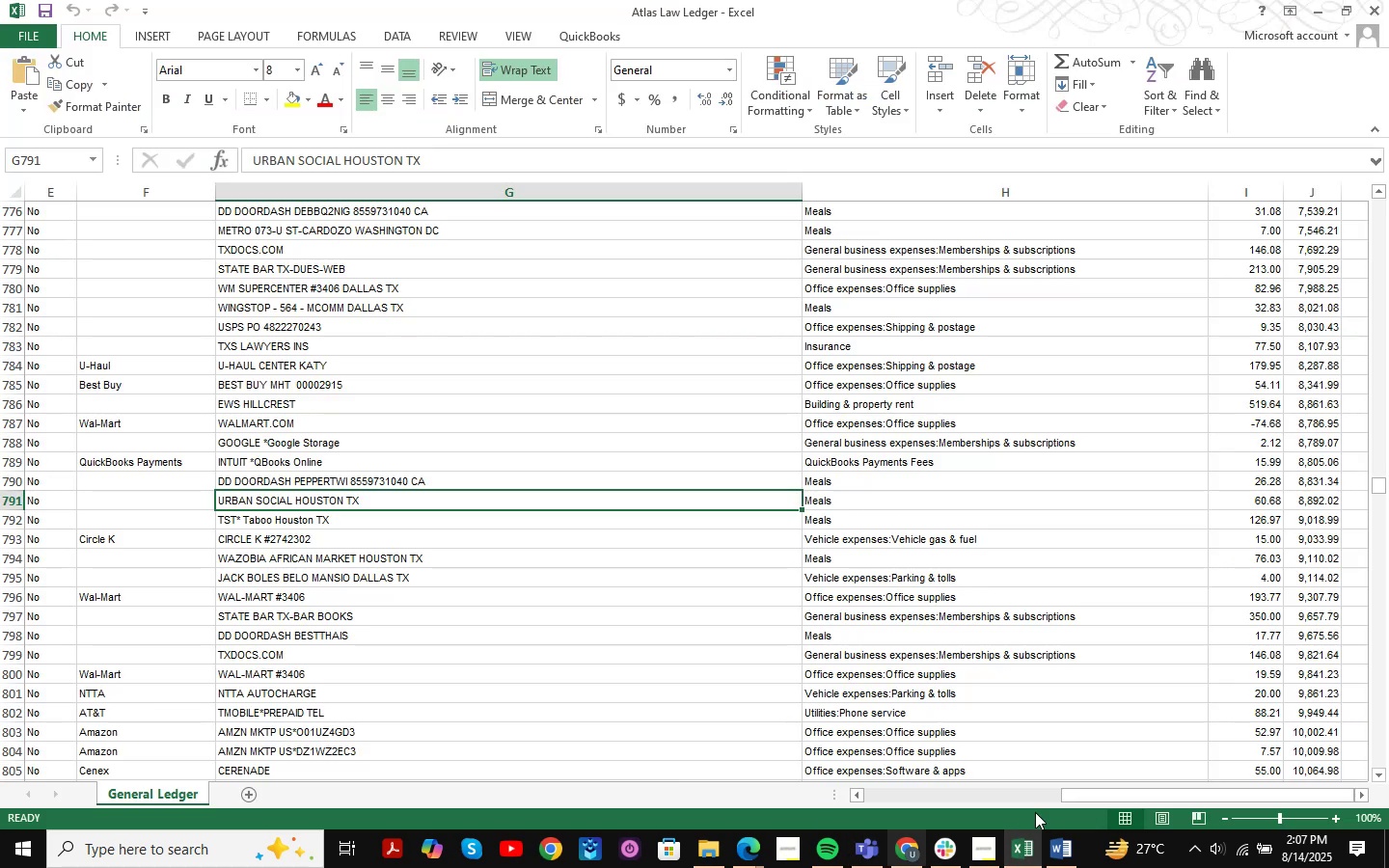 
left_click([1030, 856])
 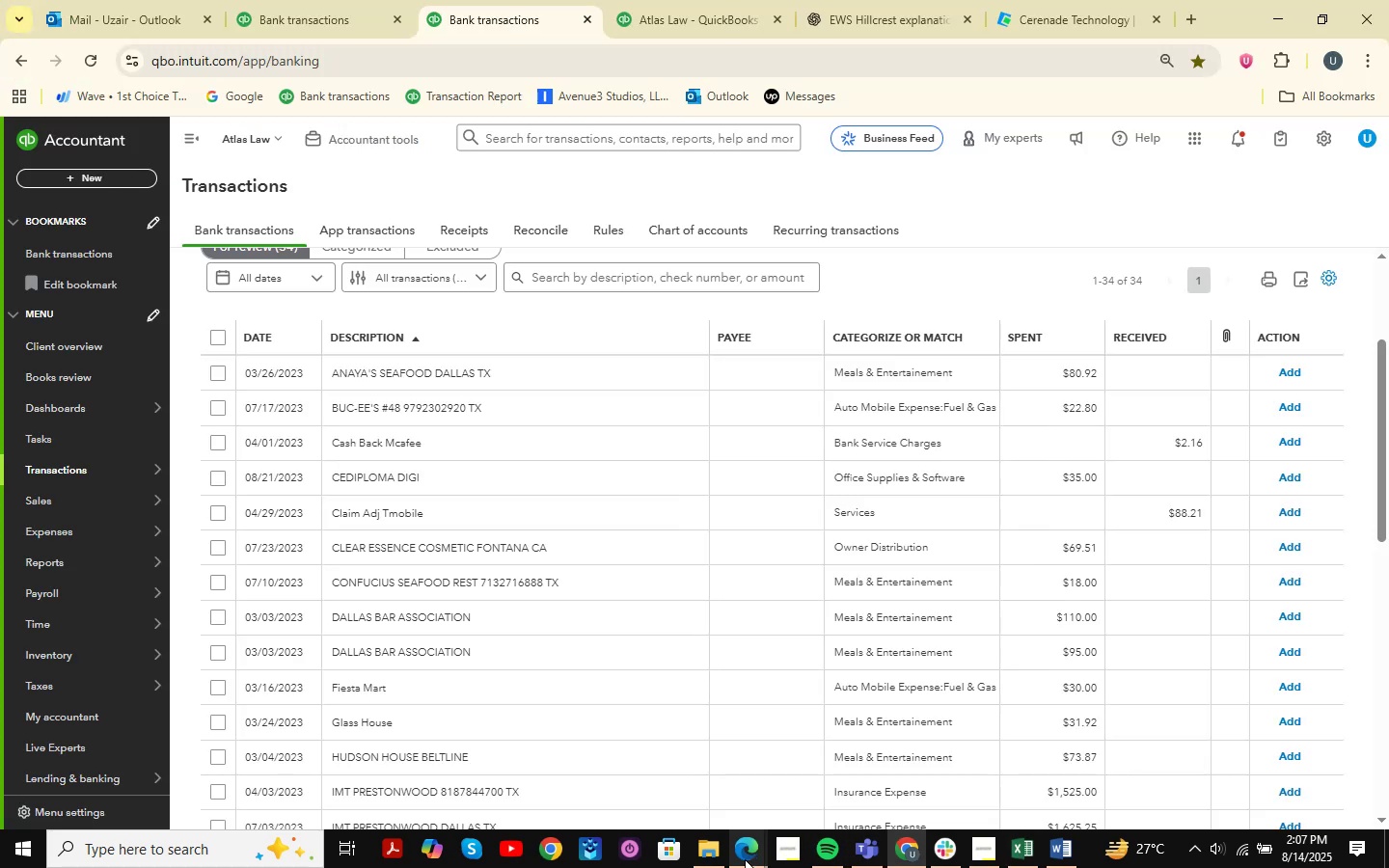 
left_click([708, 789])
 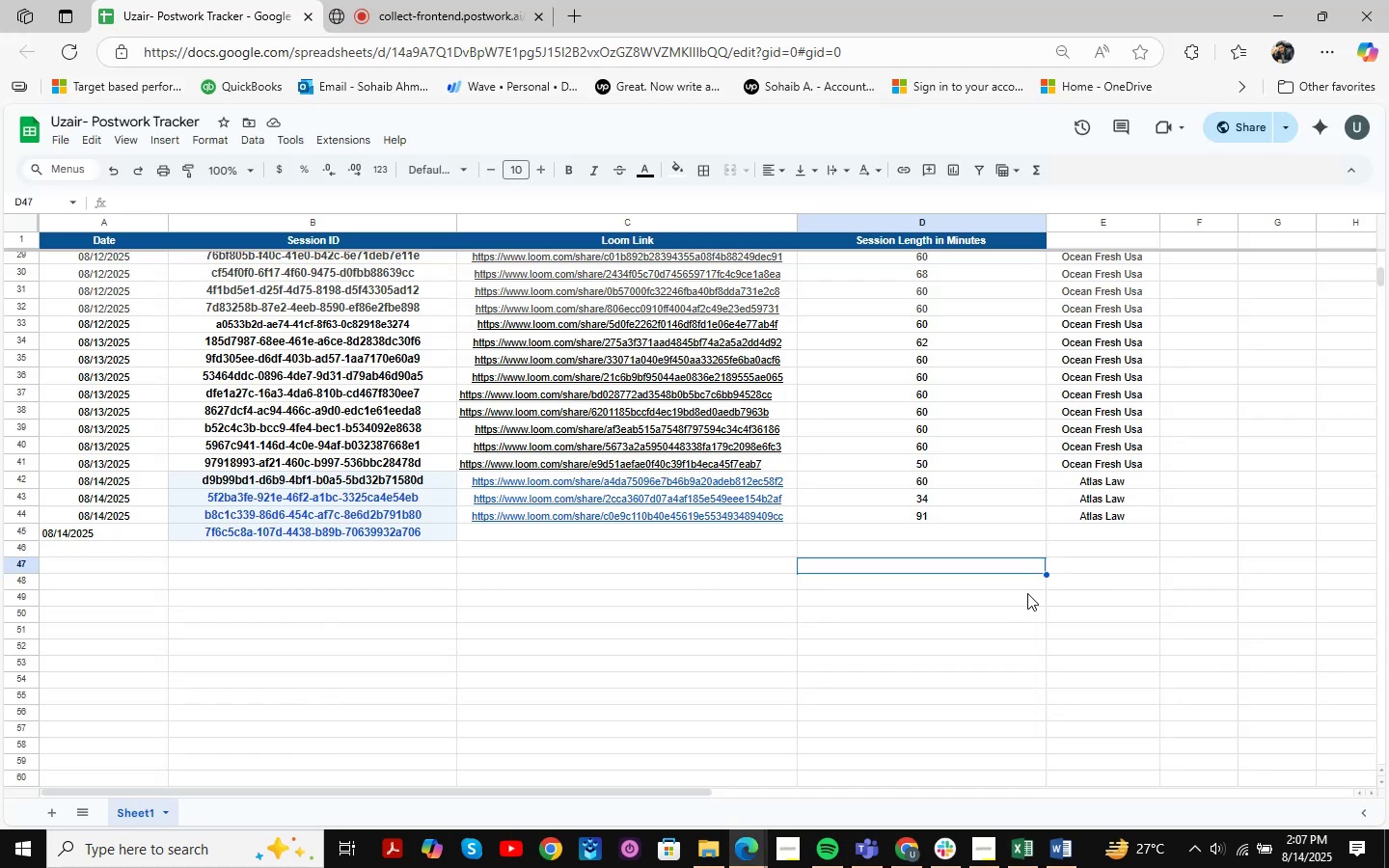 
scroll: coordinate [1024, 603], scroll_direction: up, amount: 15.0
 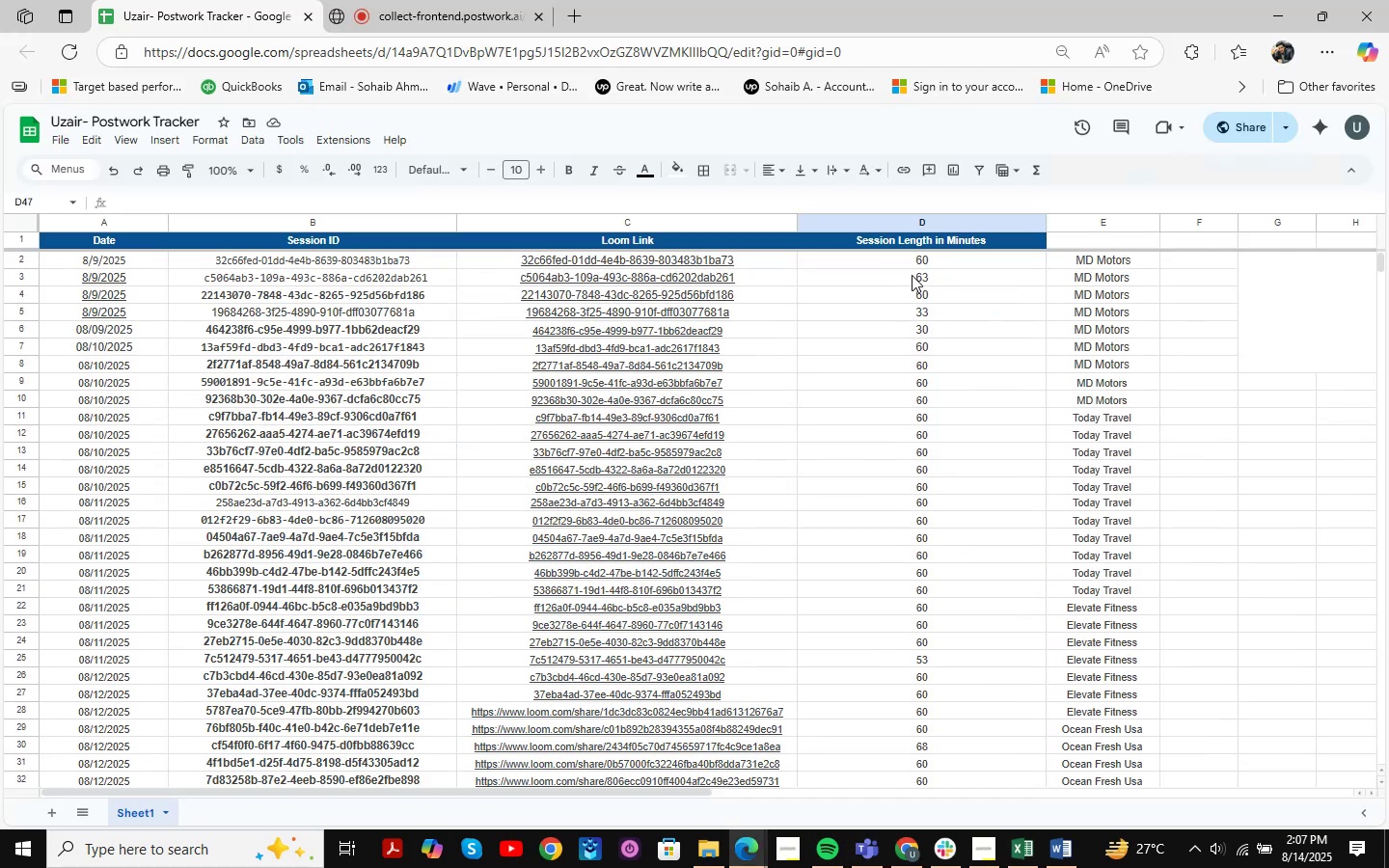 
left_click([919, 260])
 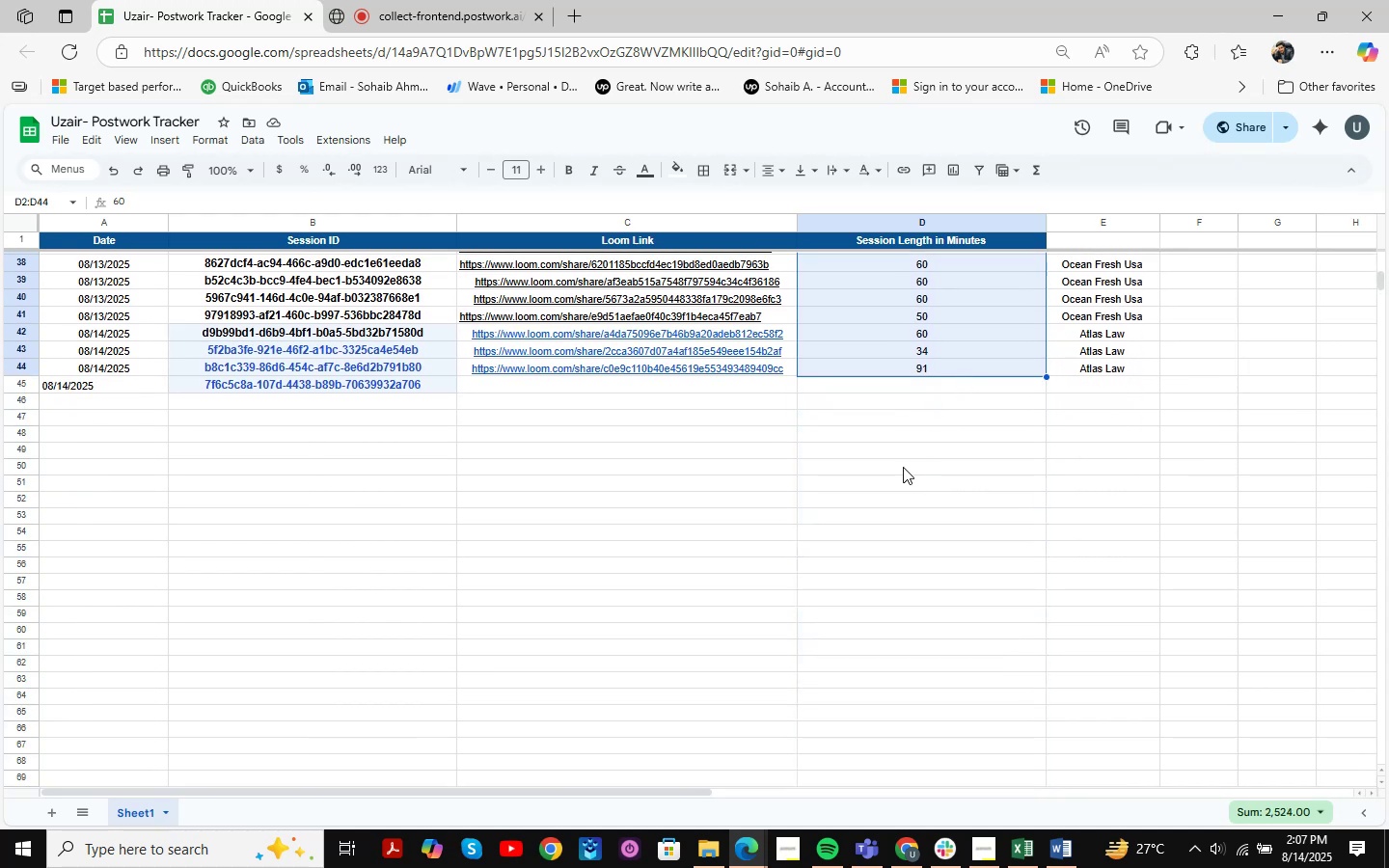 
wait(6.02)
 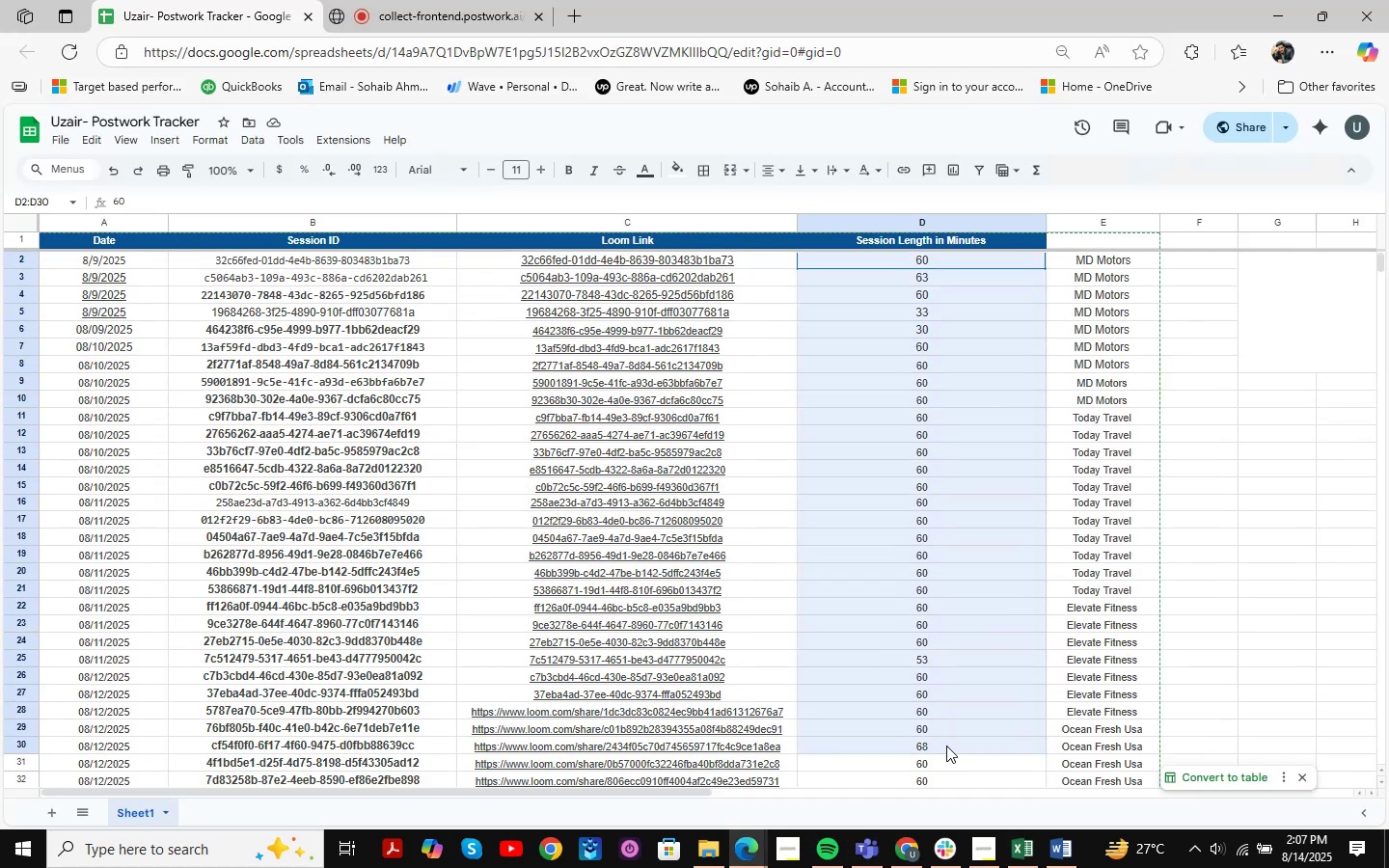 
left_click([891, 499])
 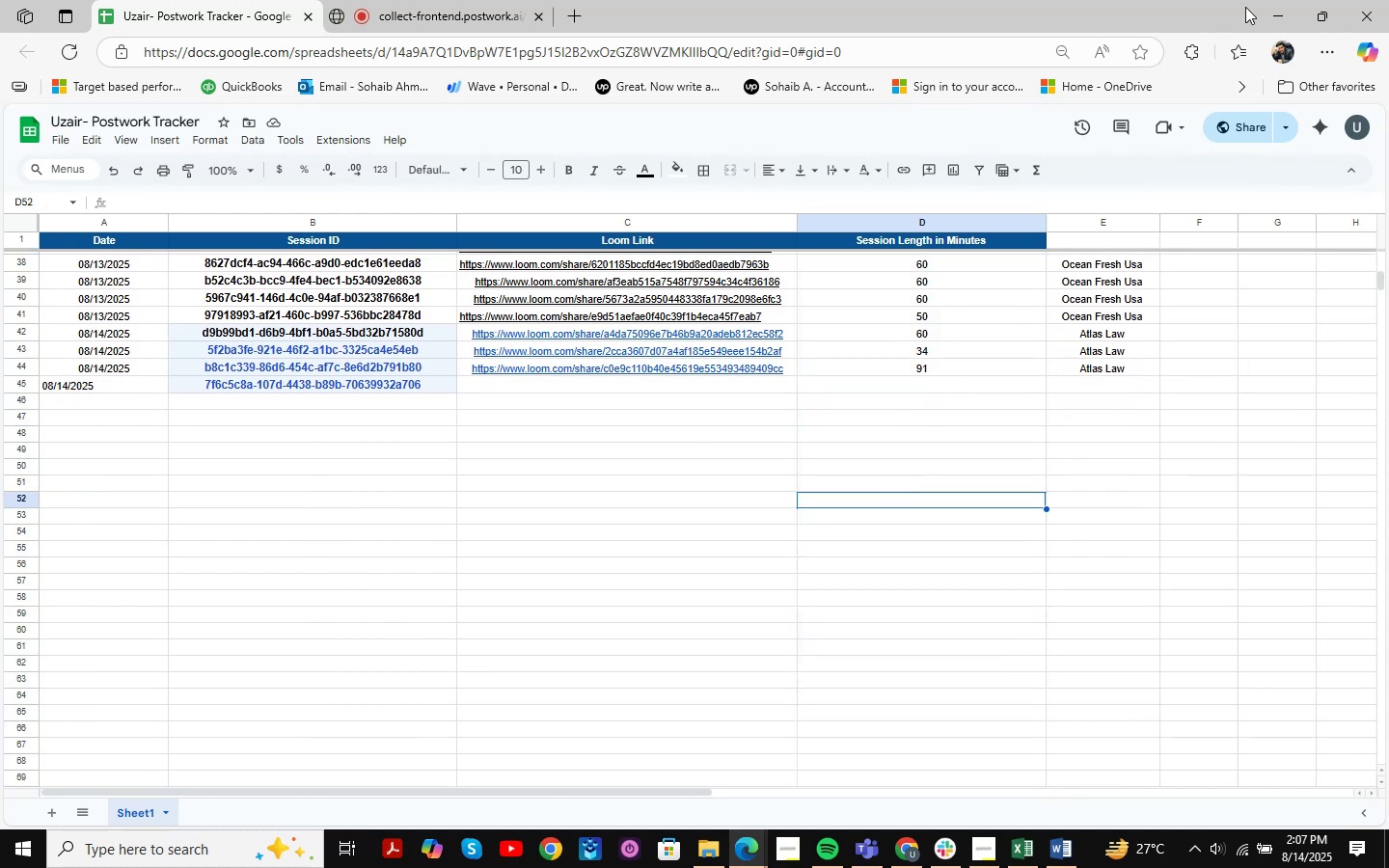 
left_click([1269, 10])
 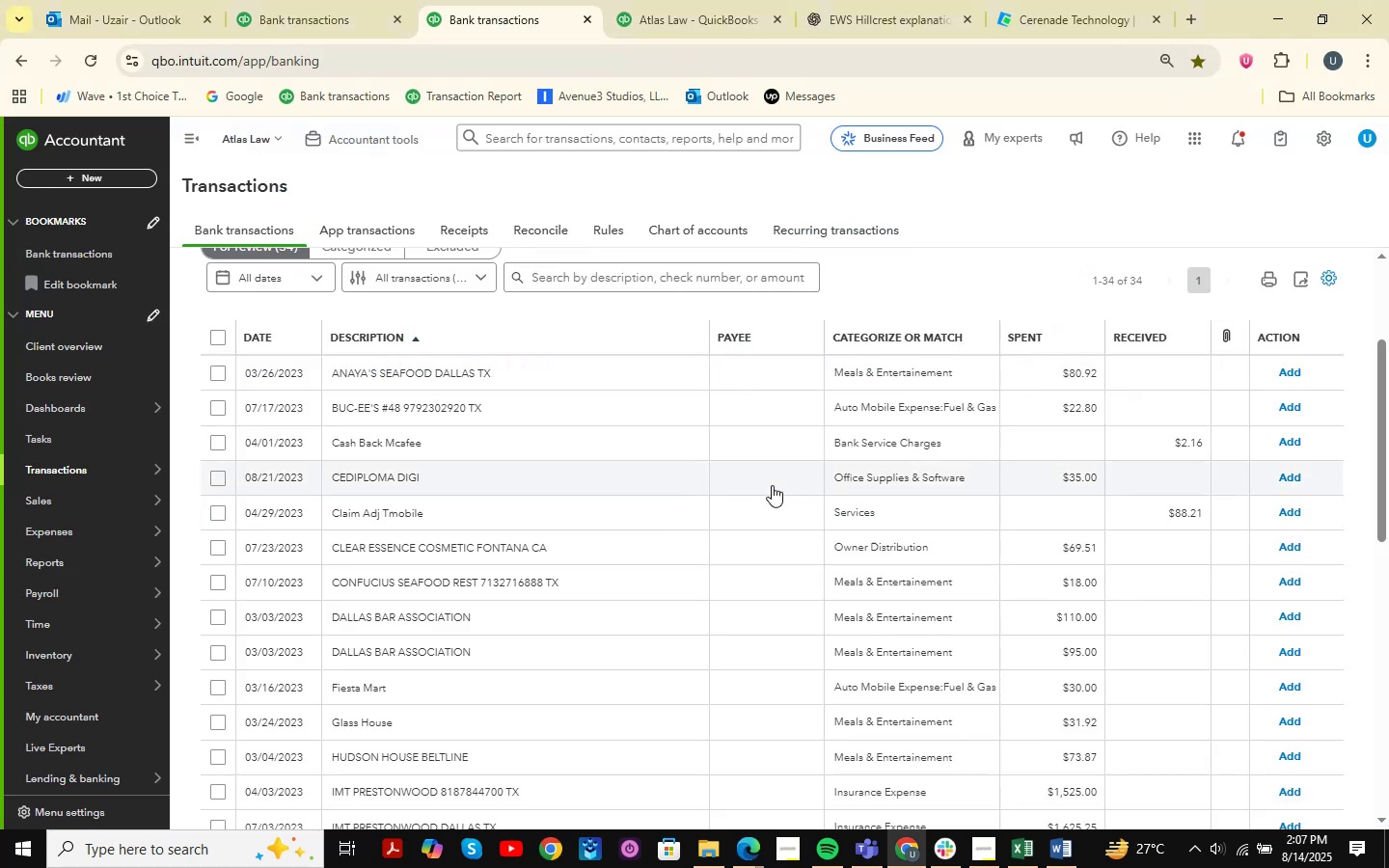 
scroll: coordinate [583, 380], scroll_direction: down, amount: 2.0
 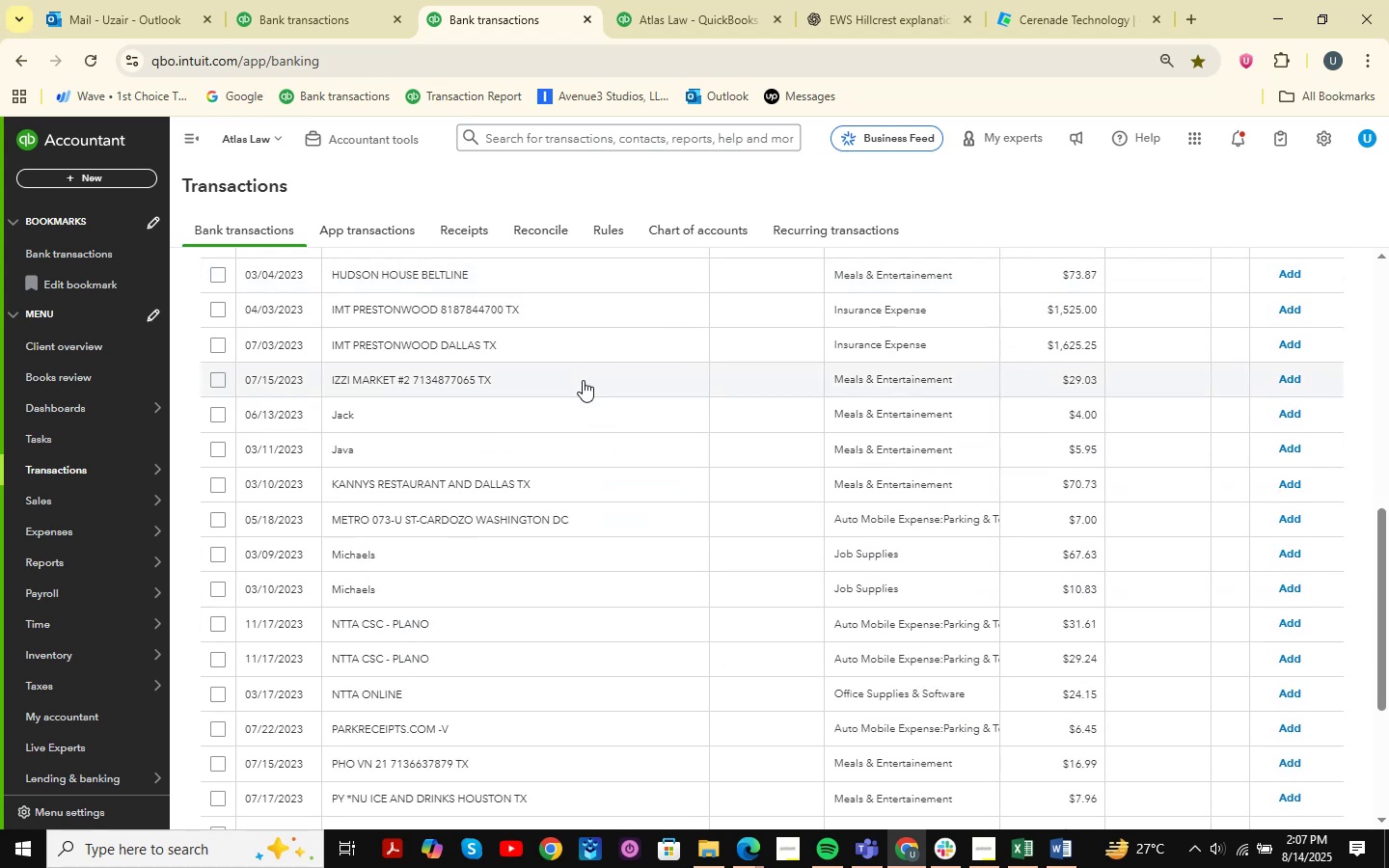 
scroll: coordinate [461, 372], scroll_direction: up, amount: 3.0
 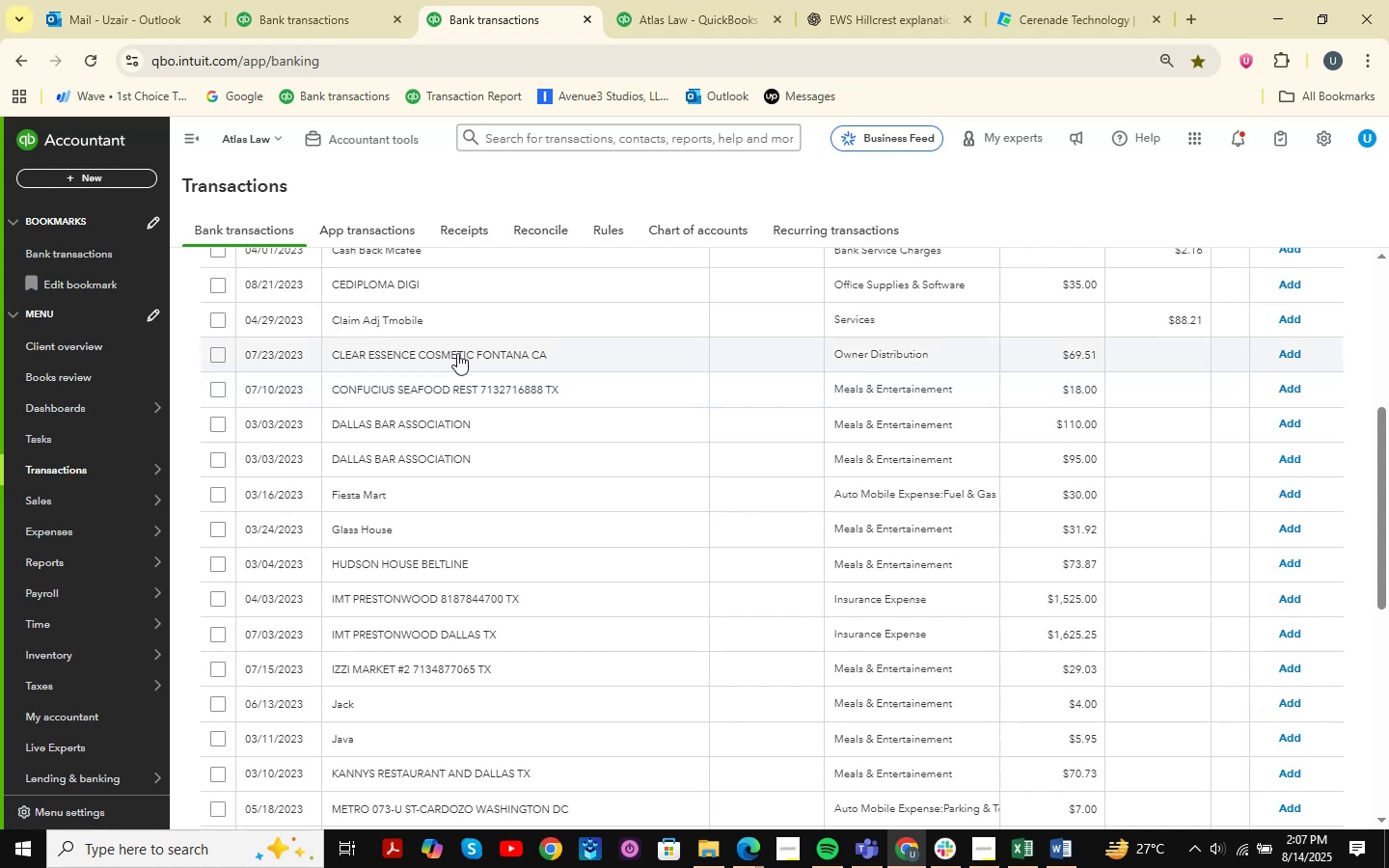 
wait(14.04)
 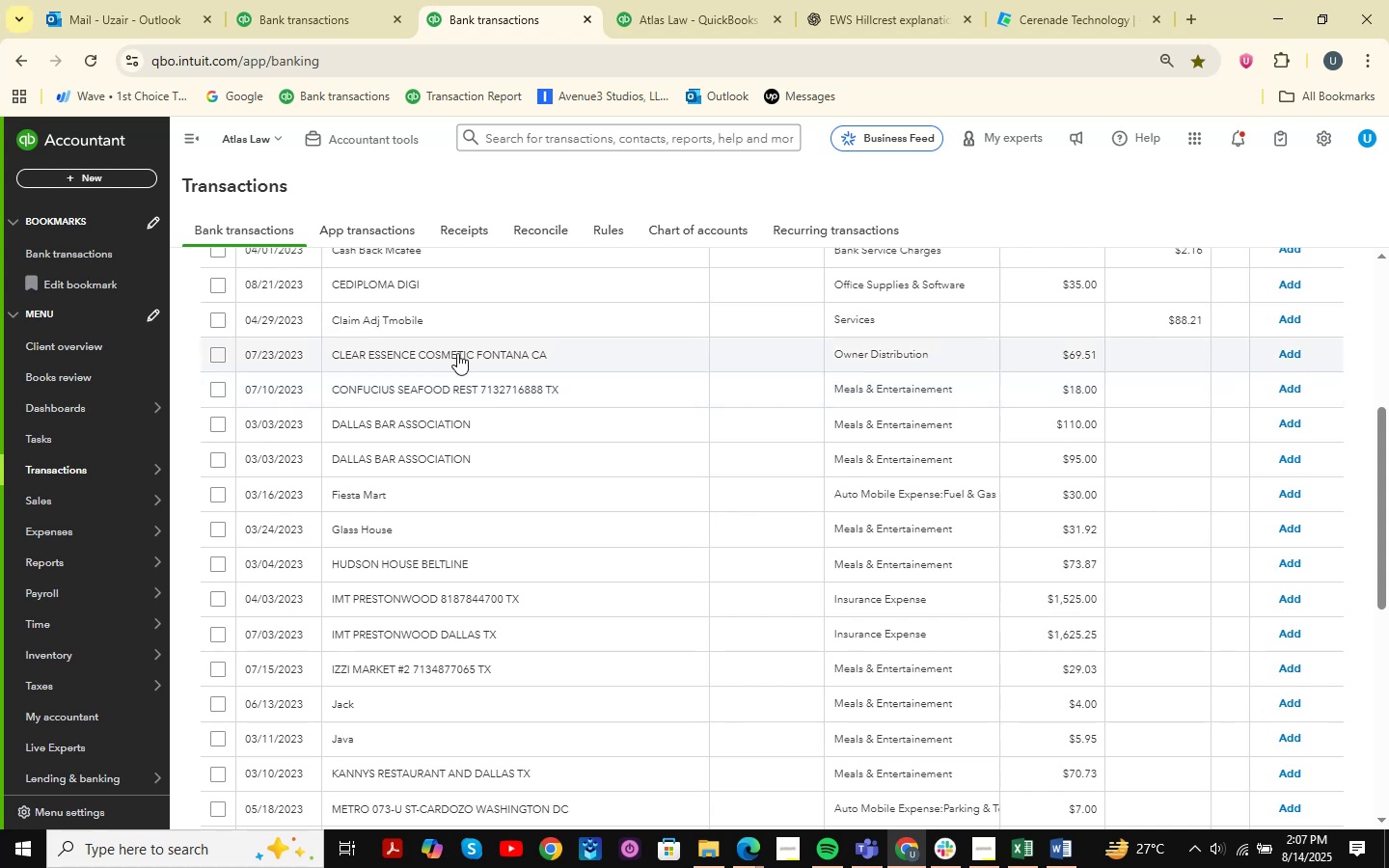 
scroll: coordinate [528, 502], scroll_direction: up, amount: 2.0
 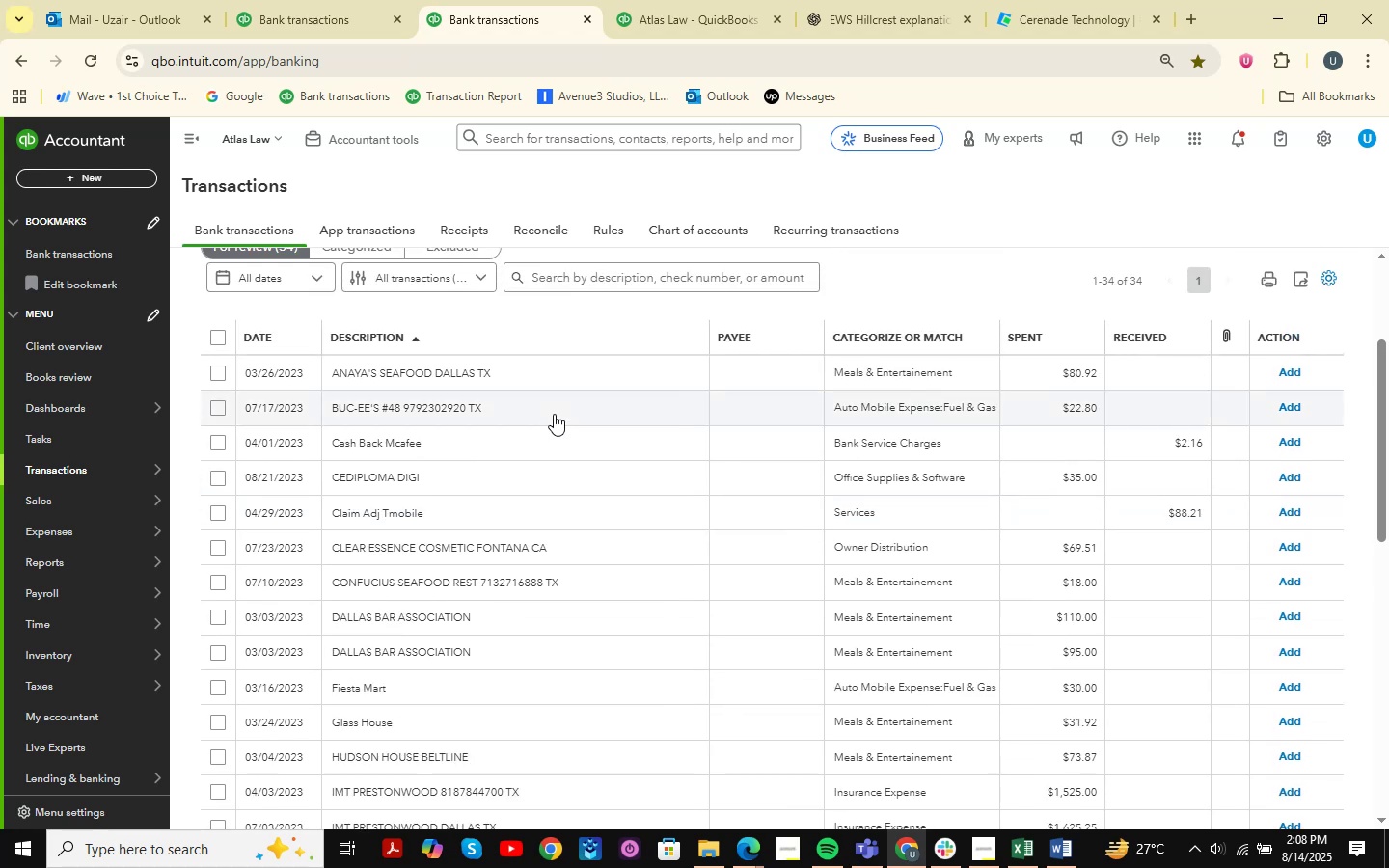 
wait(8.06)
 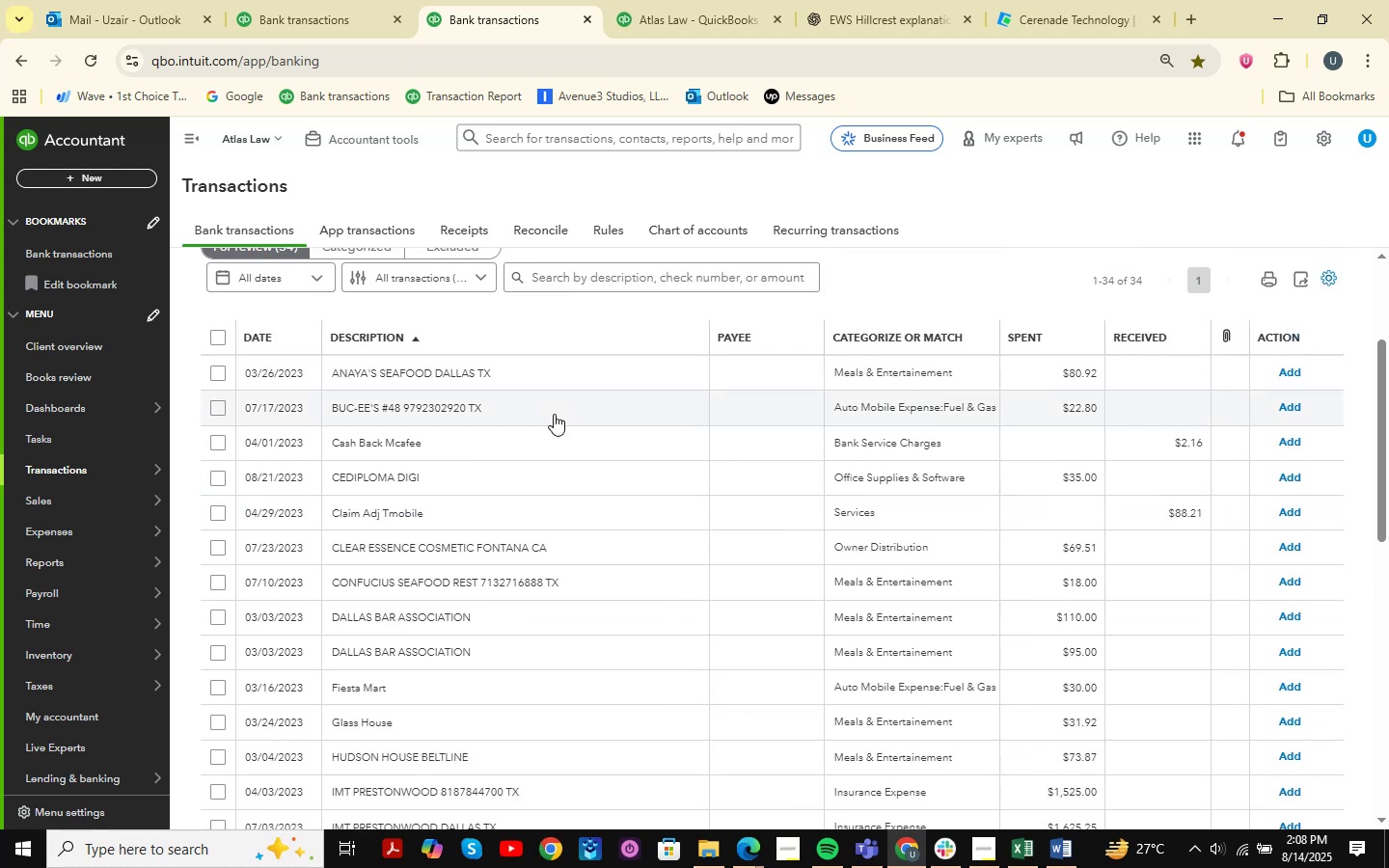 
scroll: coordinate [633, 636], scroll_direction: down, amount: 13.0
 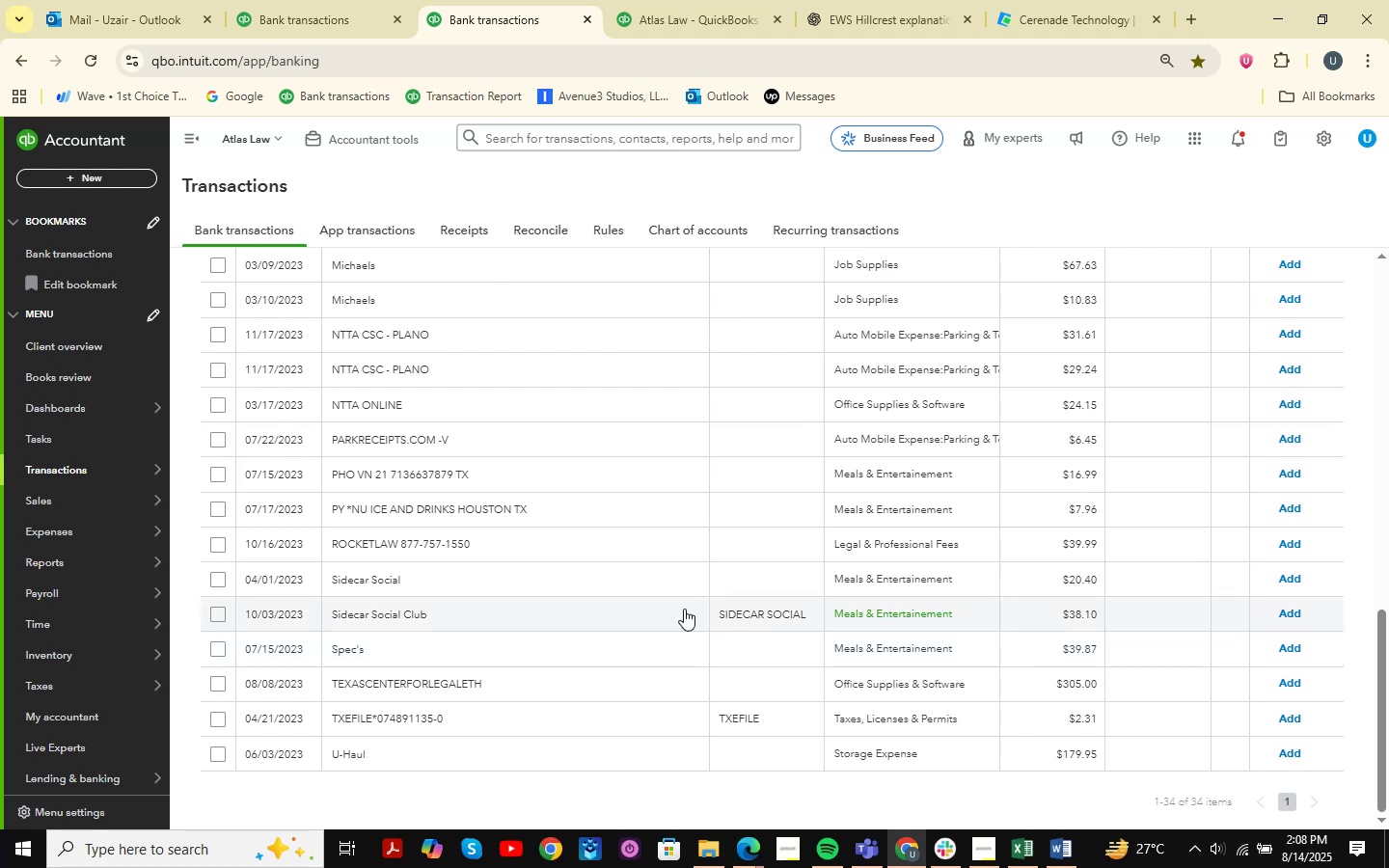 
scroll: coordinate [700, 588], scroll_direction: up, amount: 21.0
 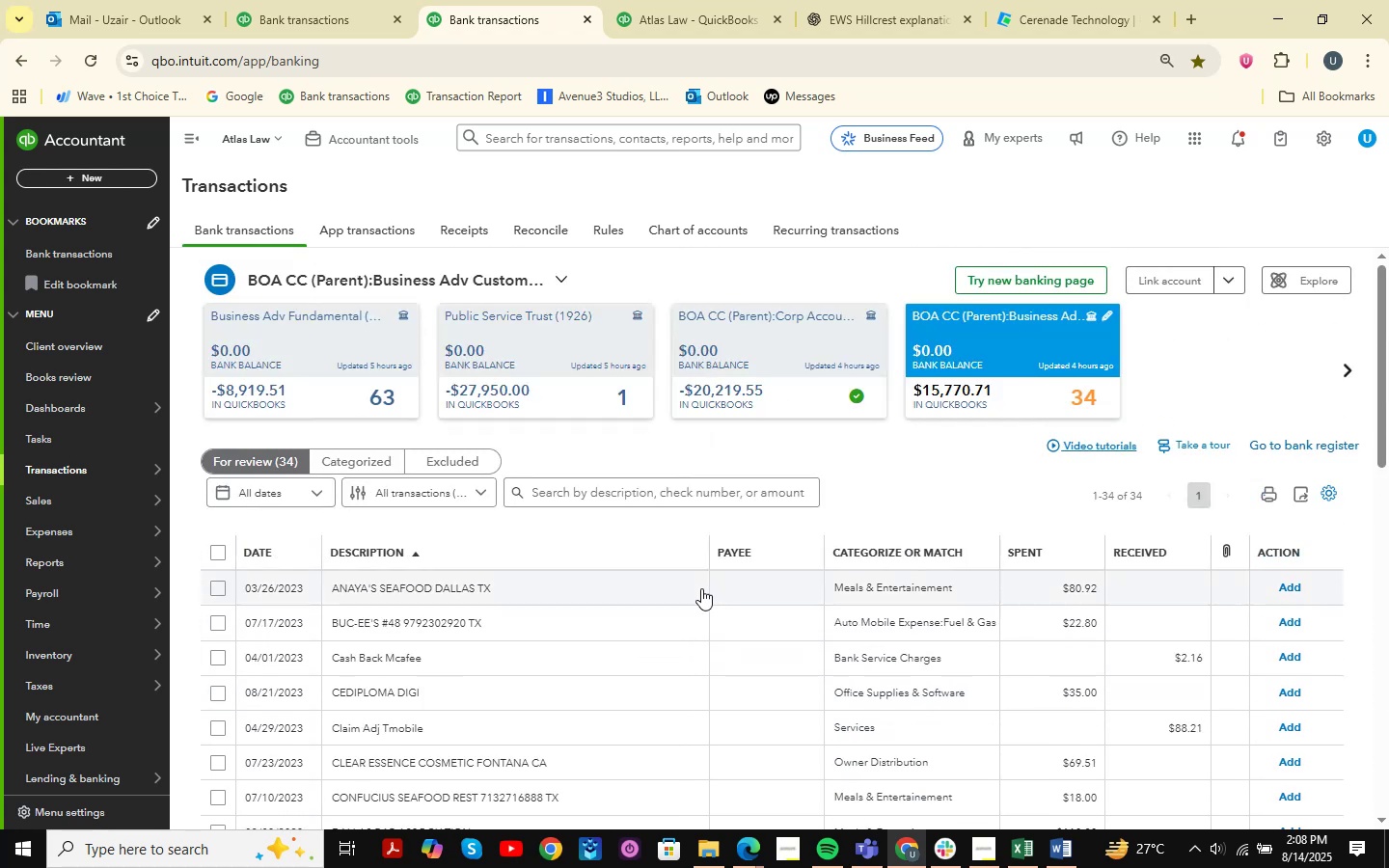 
wait(5.54)
 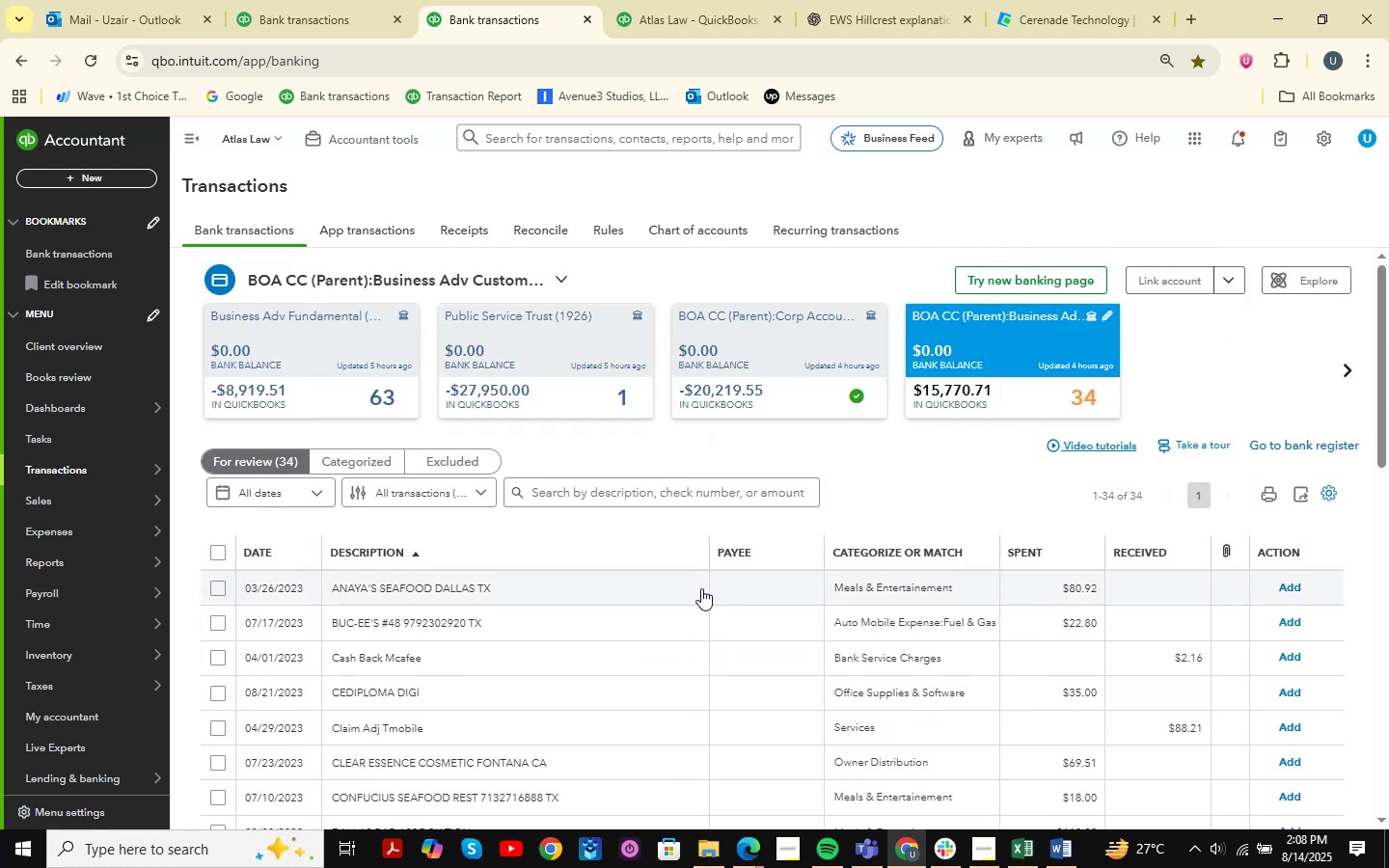 
left_click([543, 650])
 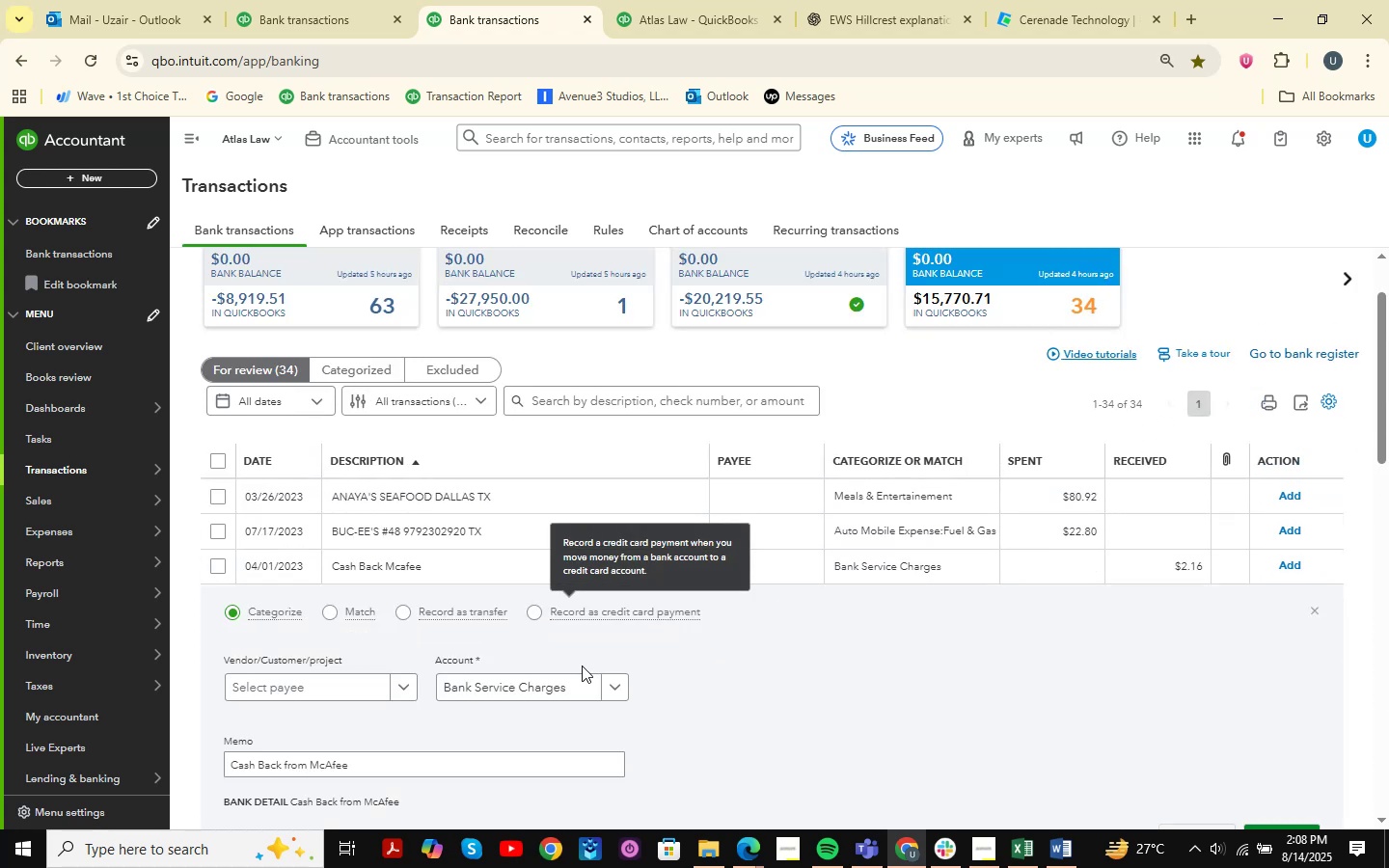 
scroll: coordinate [812, 682], scroll_direction: down, amount: 1.0
 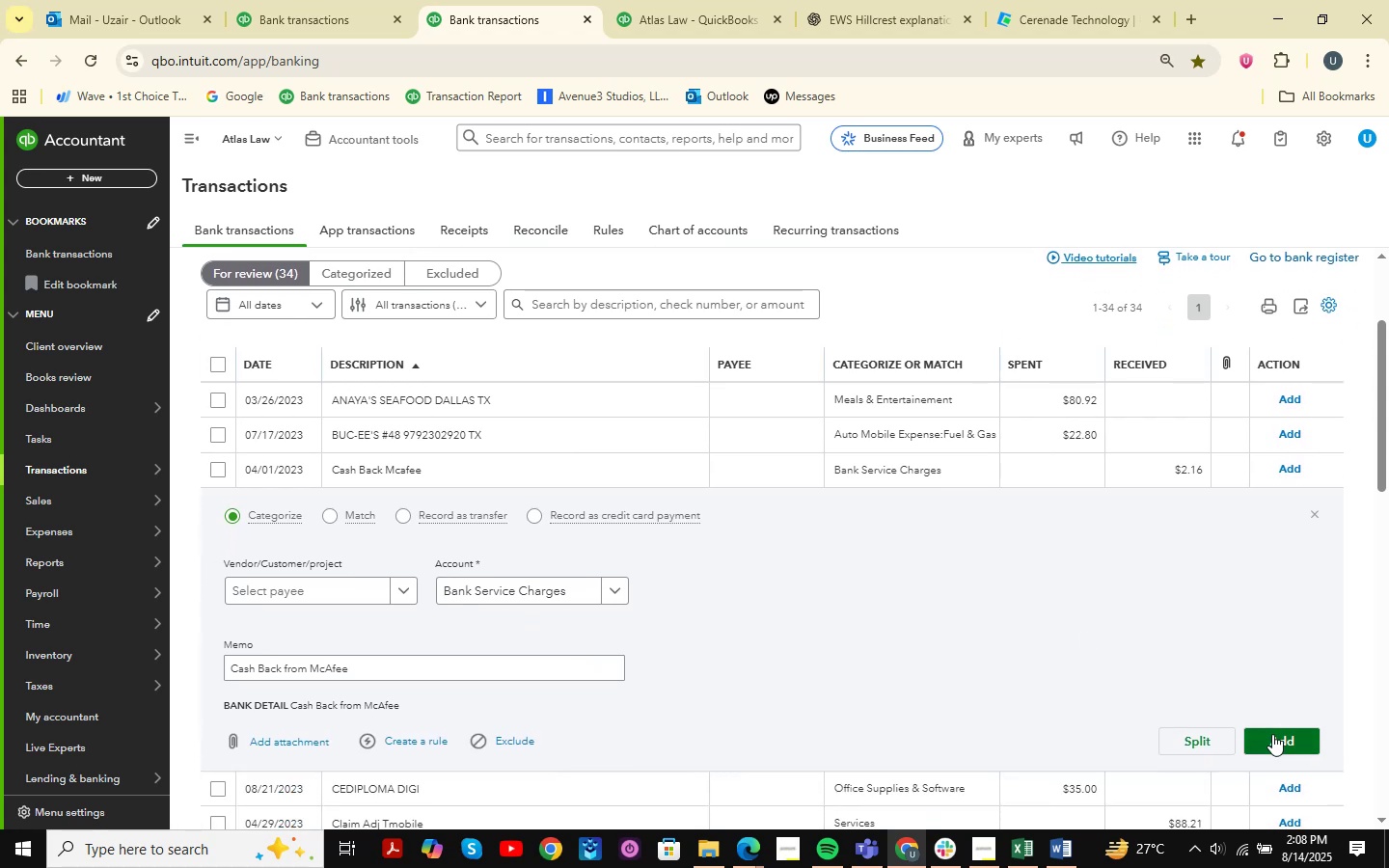 
left_click([1272, 734])
 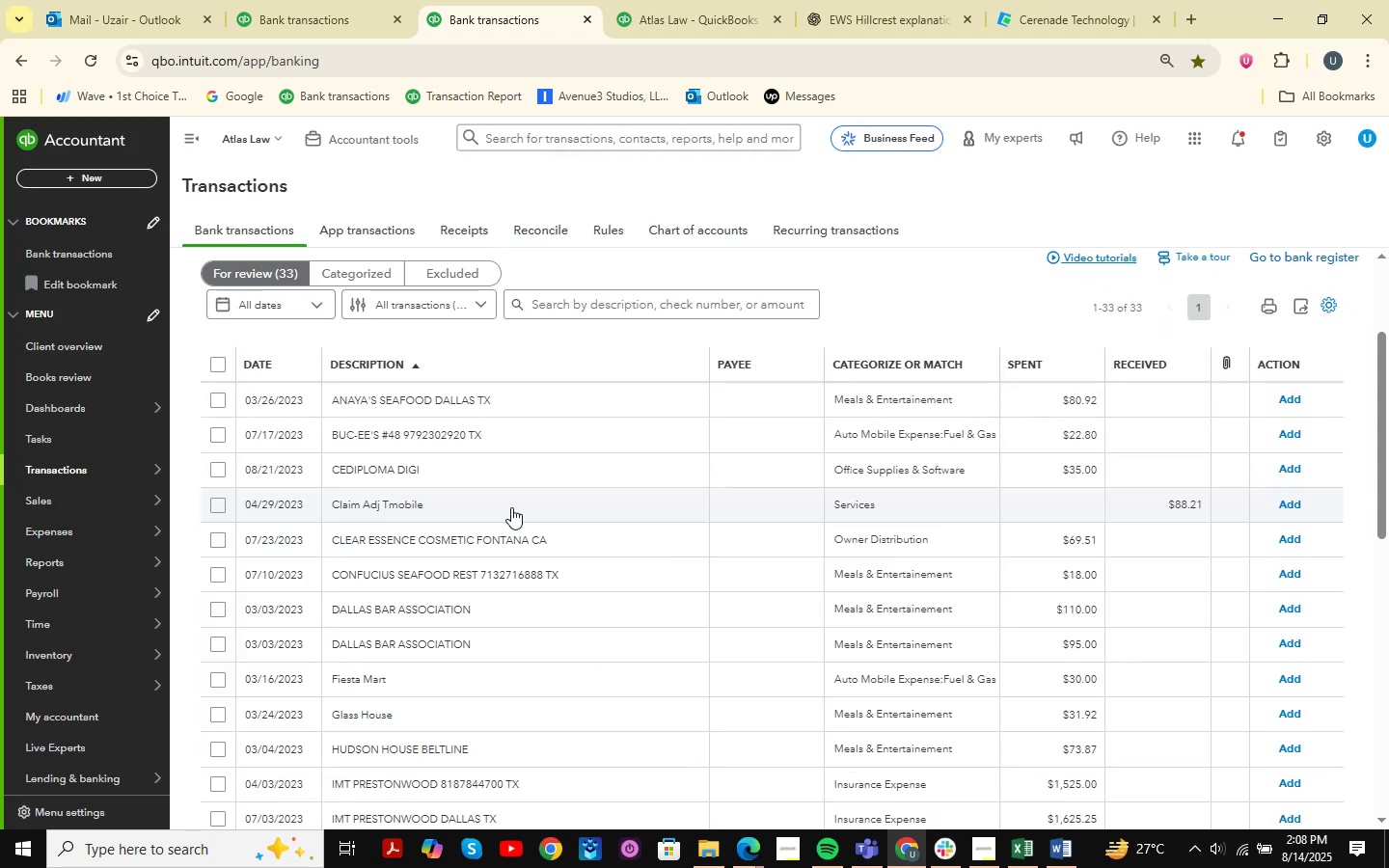 
scroll: coordinate [511, 507], scroll_direction: down, amount: 1.0
 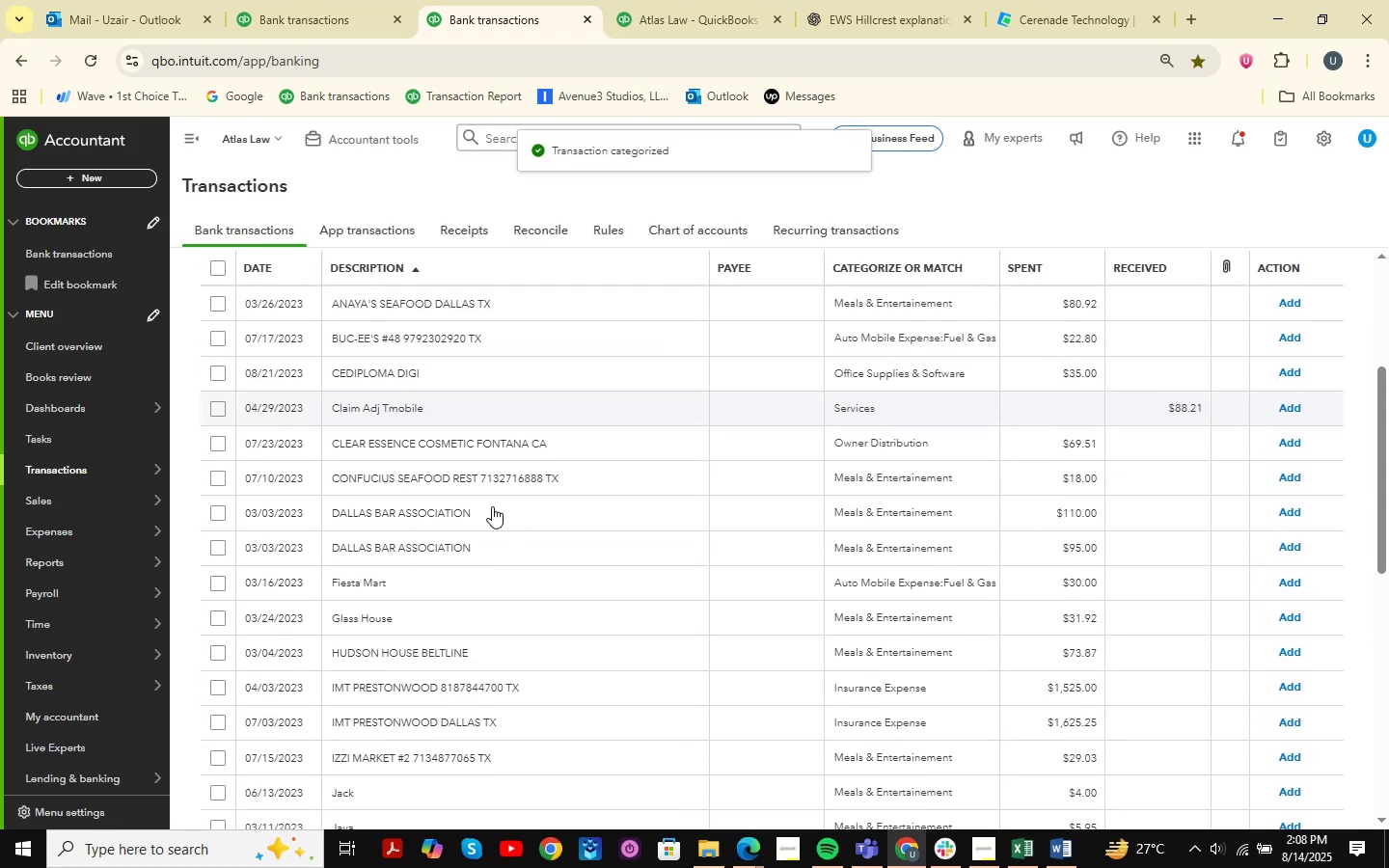 
left_click([410, 509])
 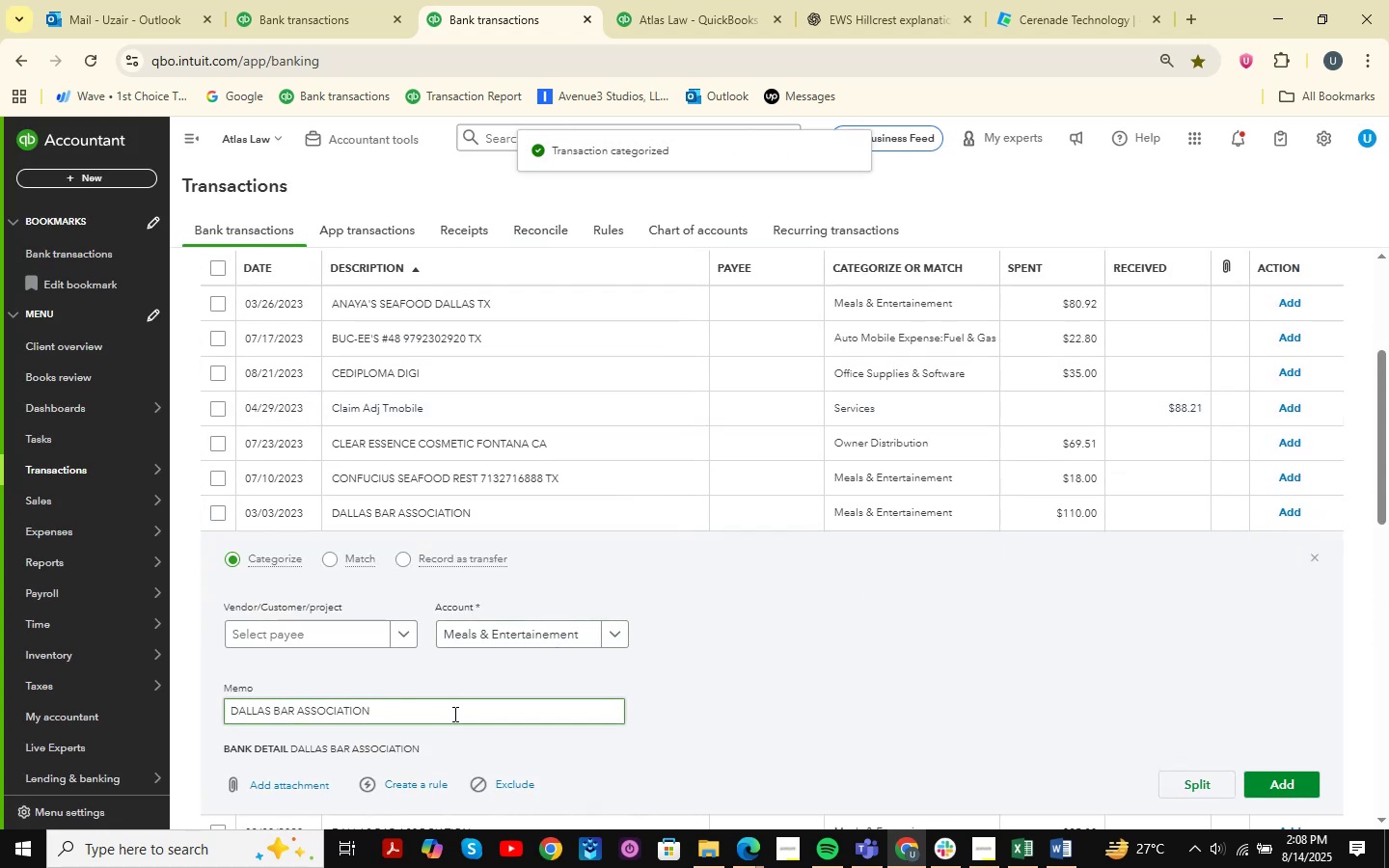 
key(Control+C)
 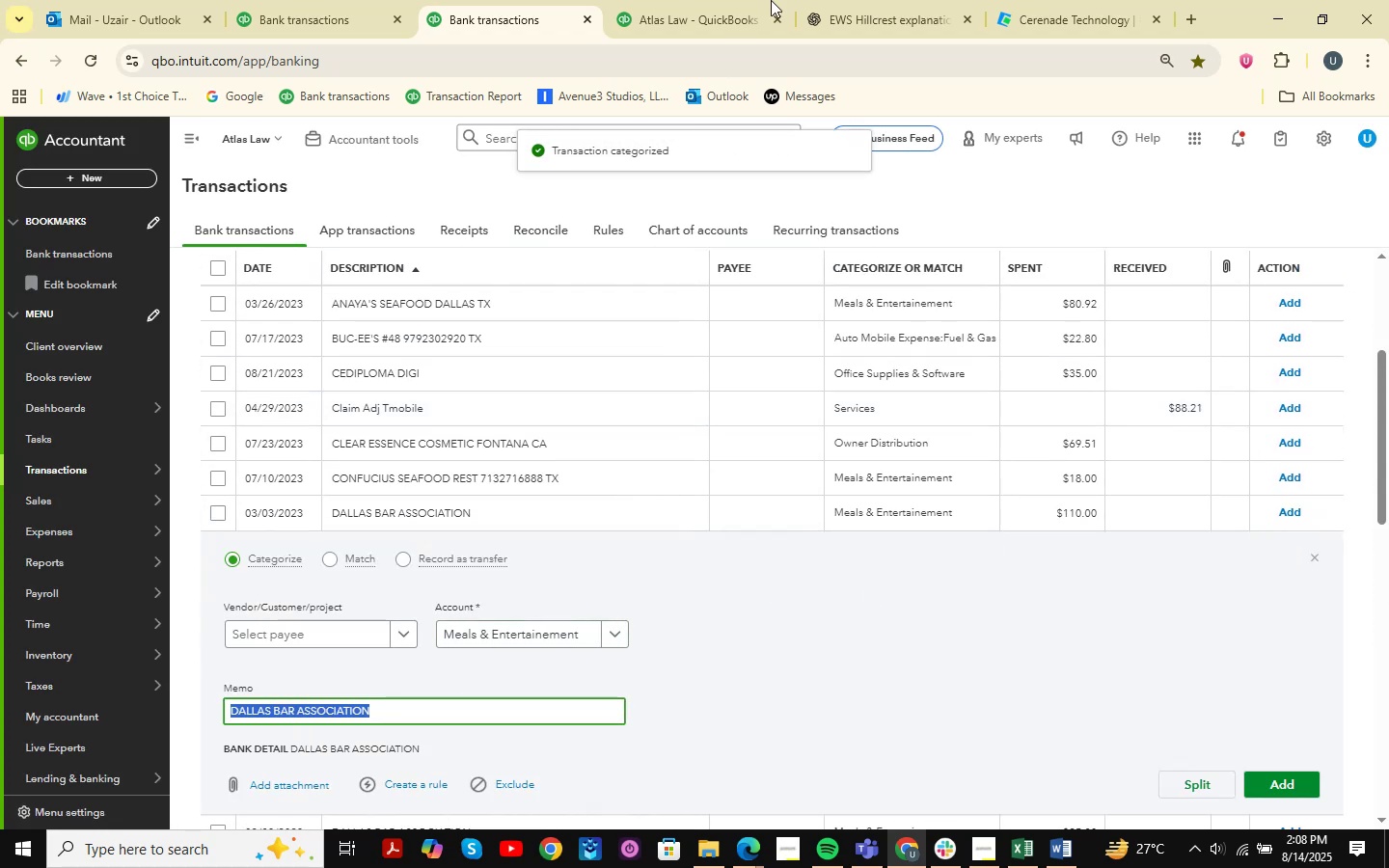 
left_click([870, 0])
 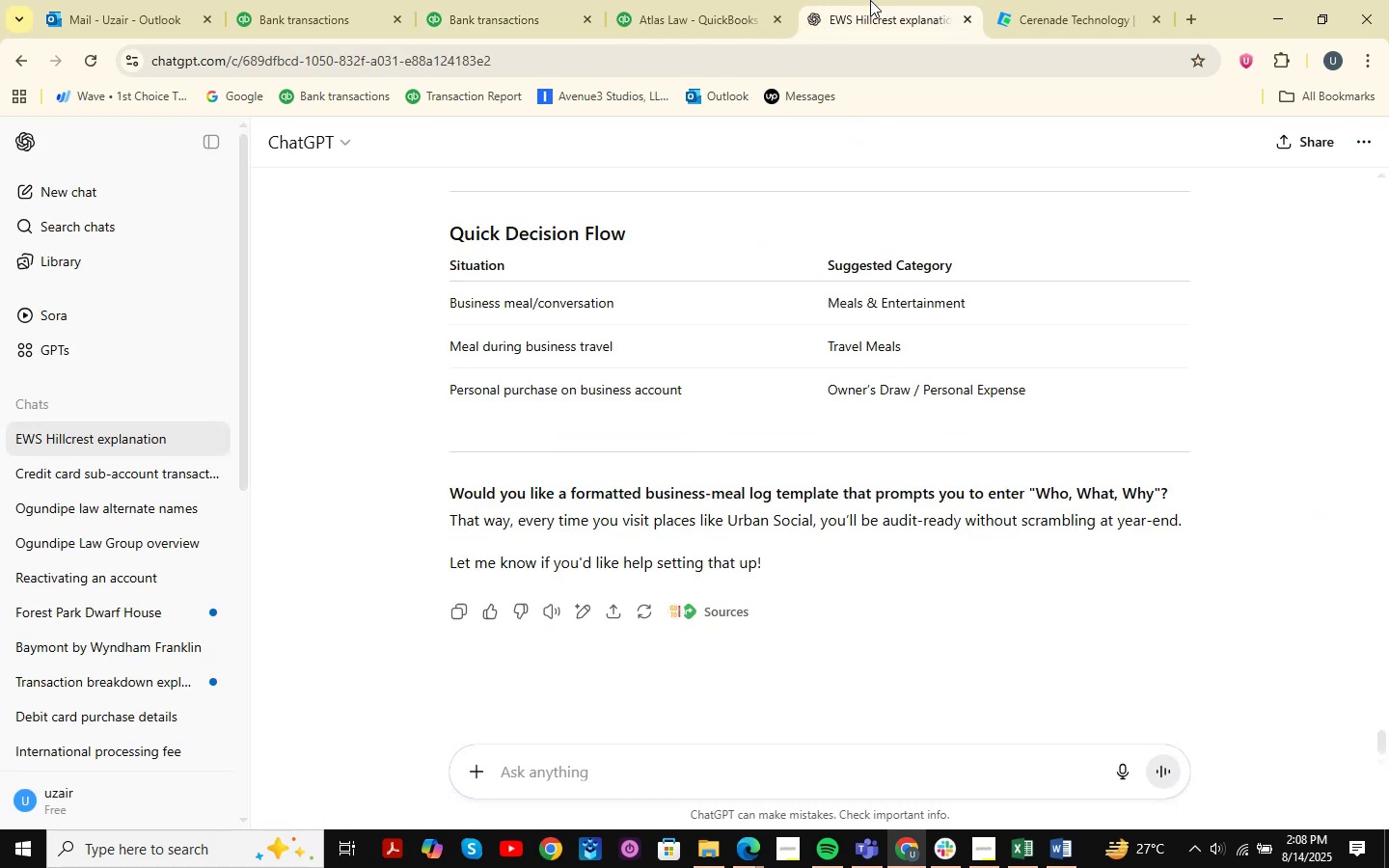 
key(Control+ControlLeft)
 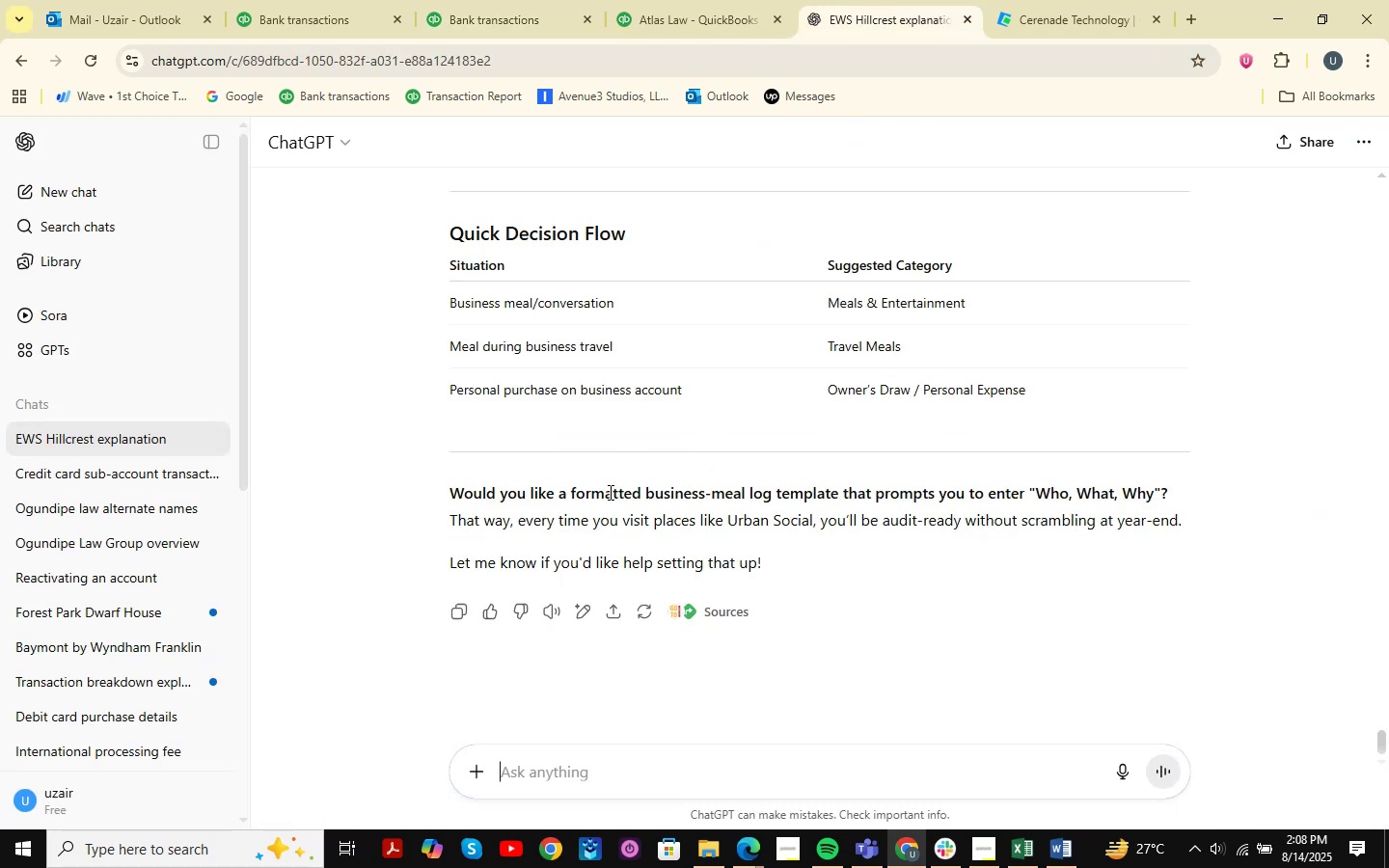 
key(Control+V)
 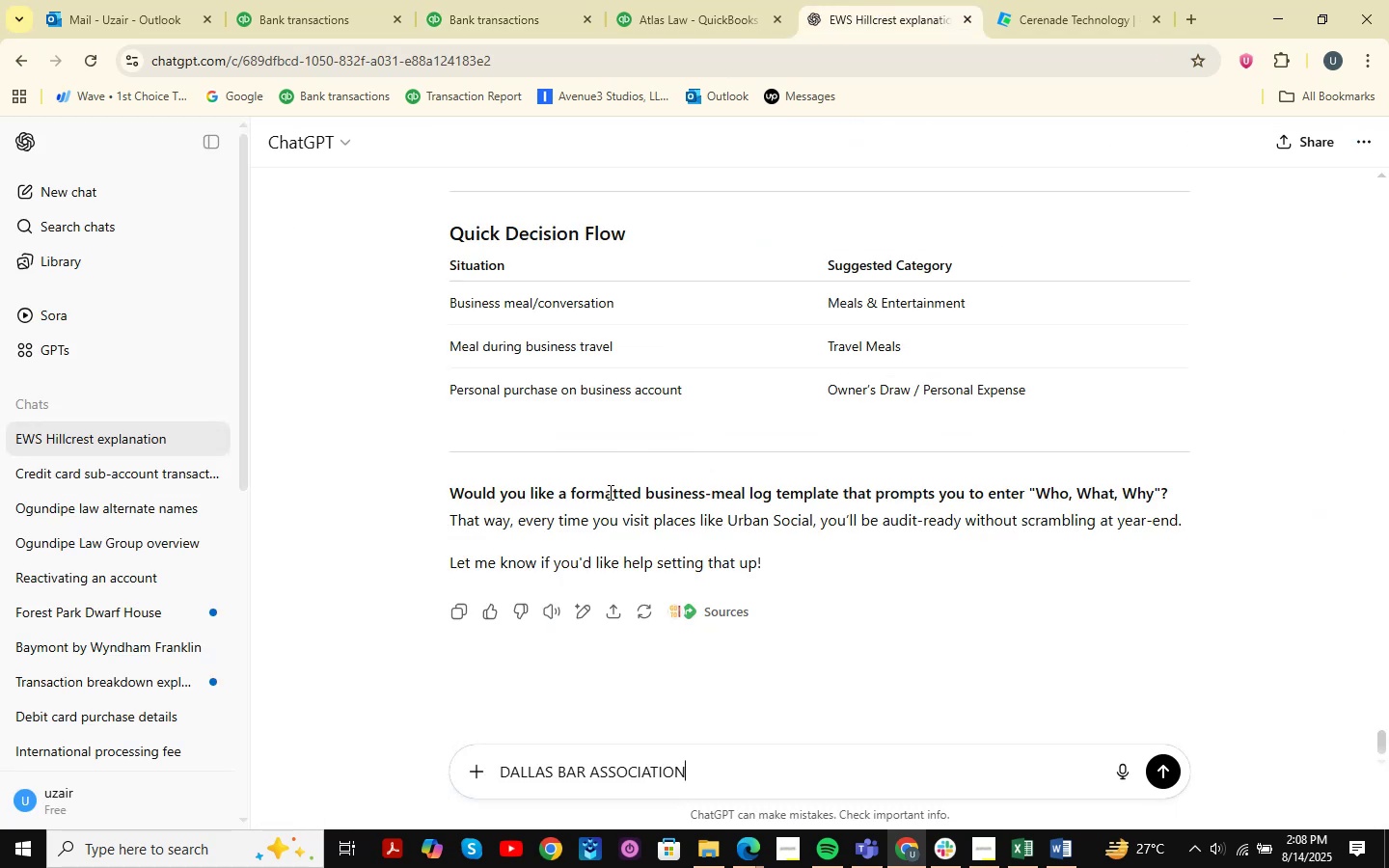 
key(NumpadEnter)
 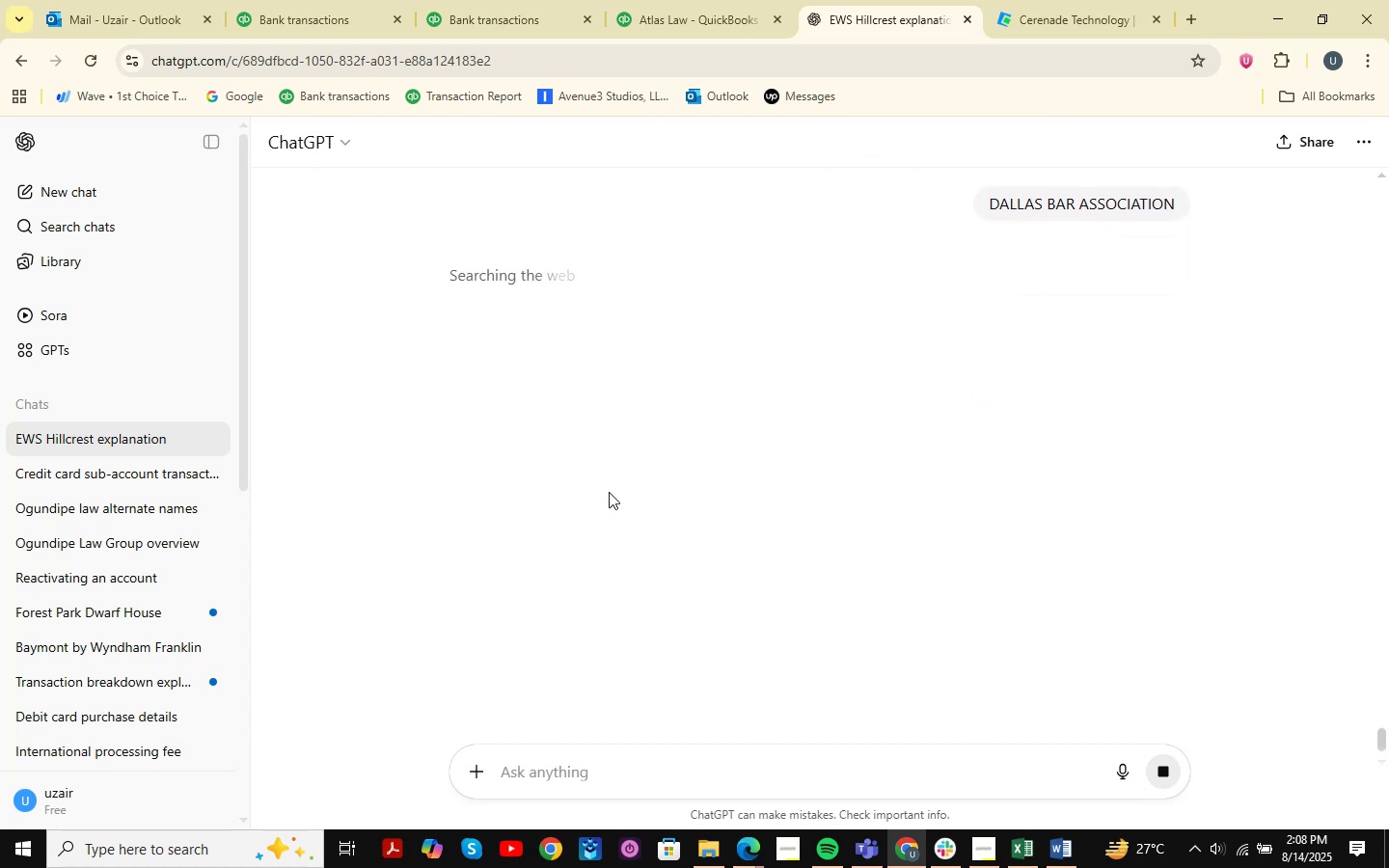 
wait(13.59)
 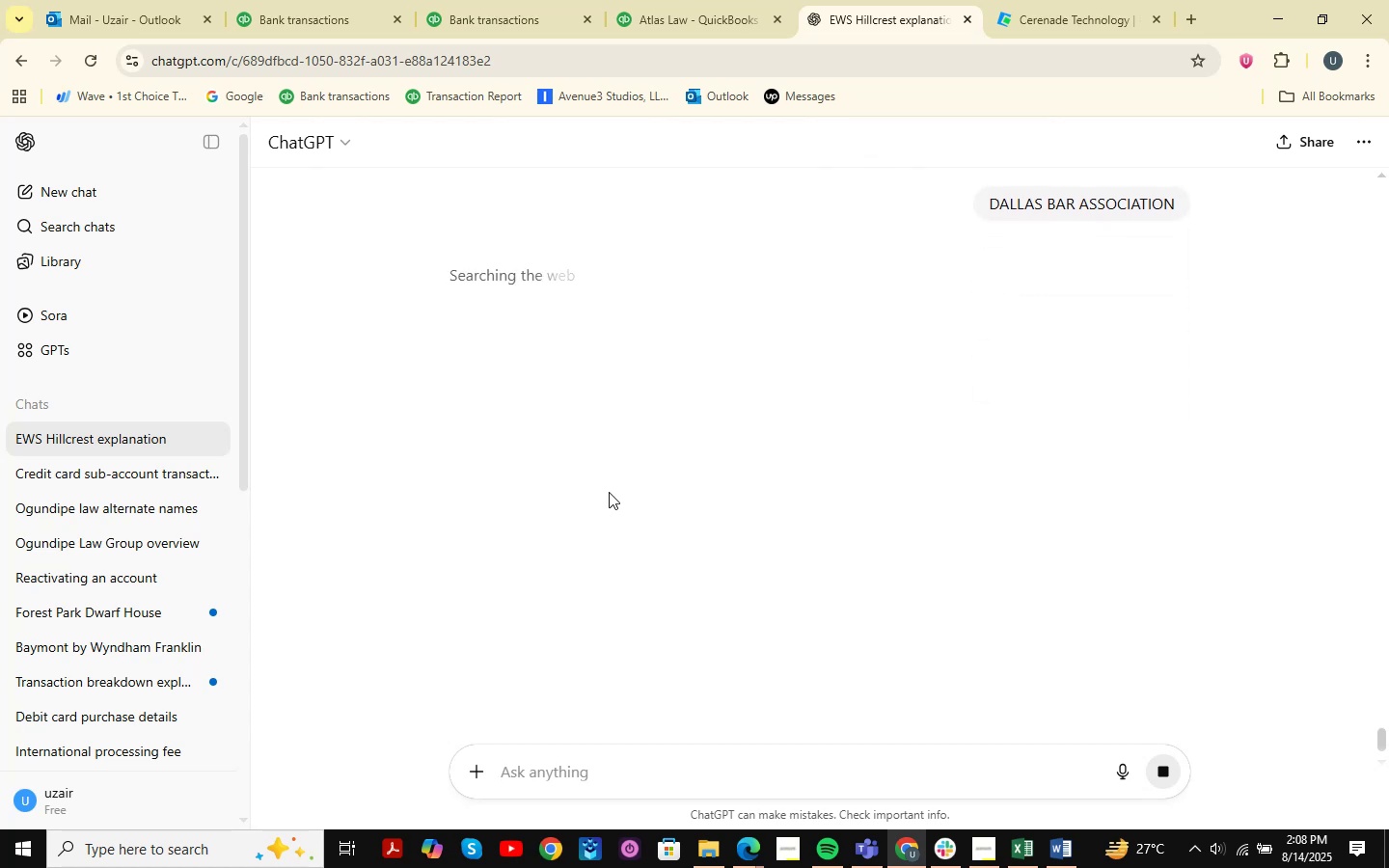 
double_click([502, 28])
 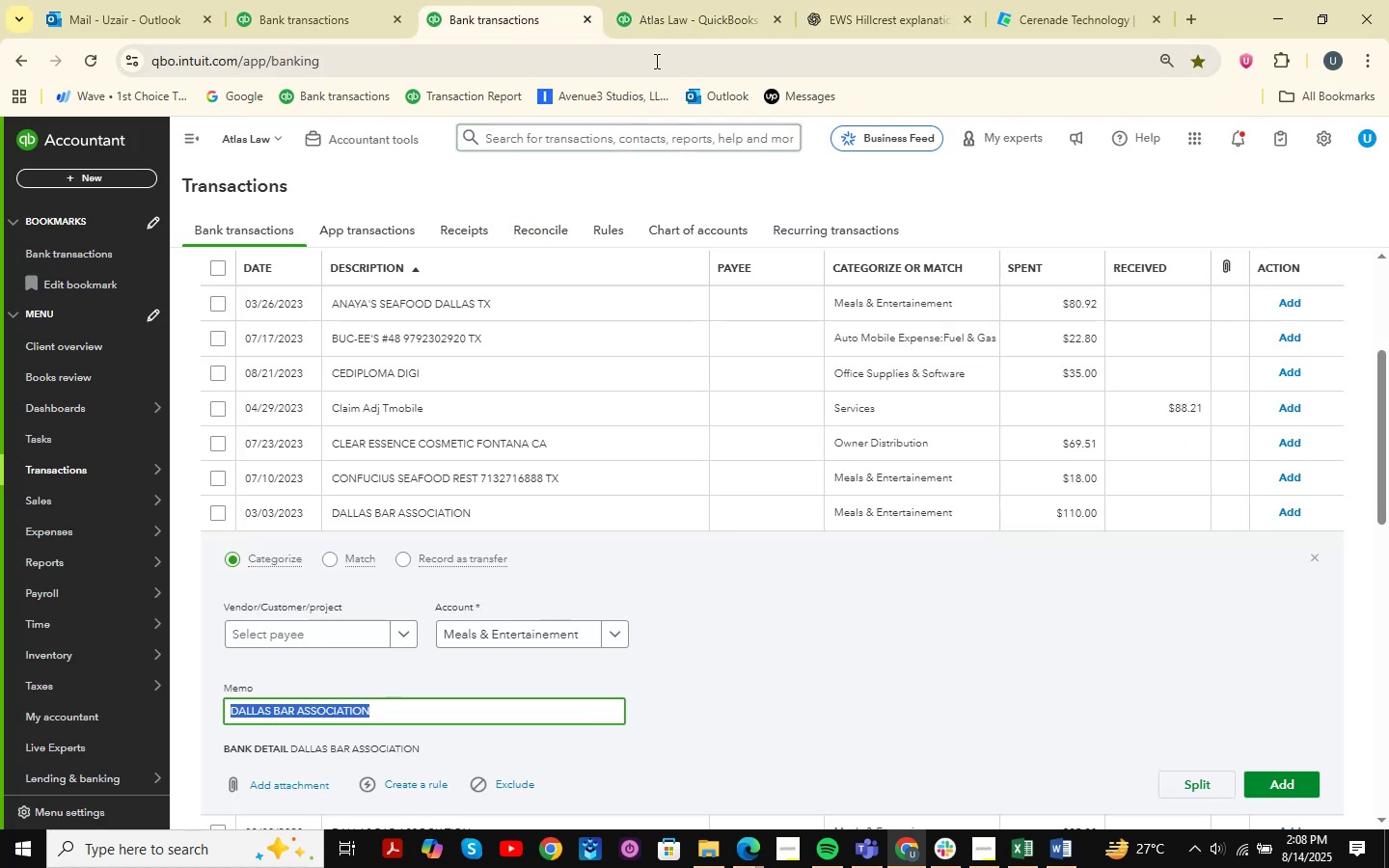 
triple_click([672, 0])
 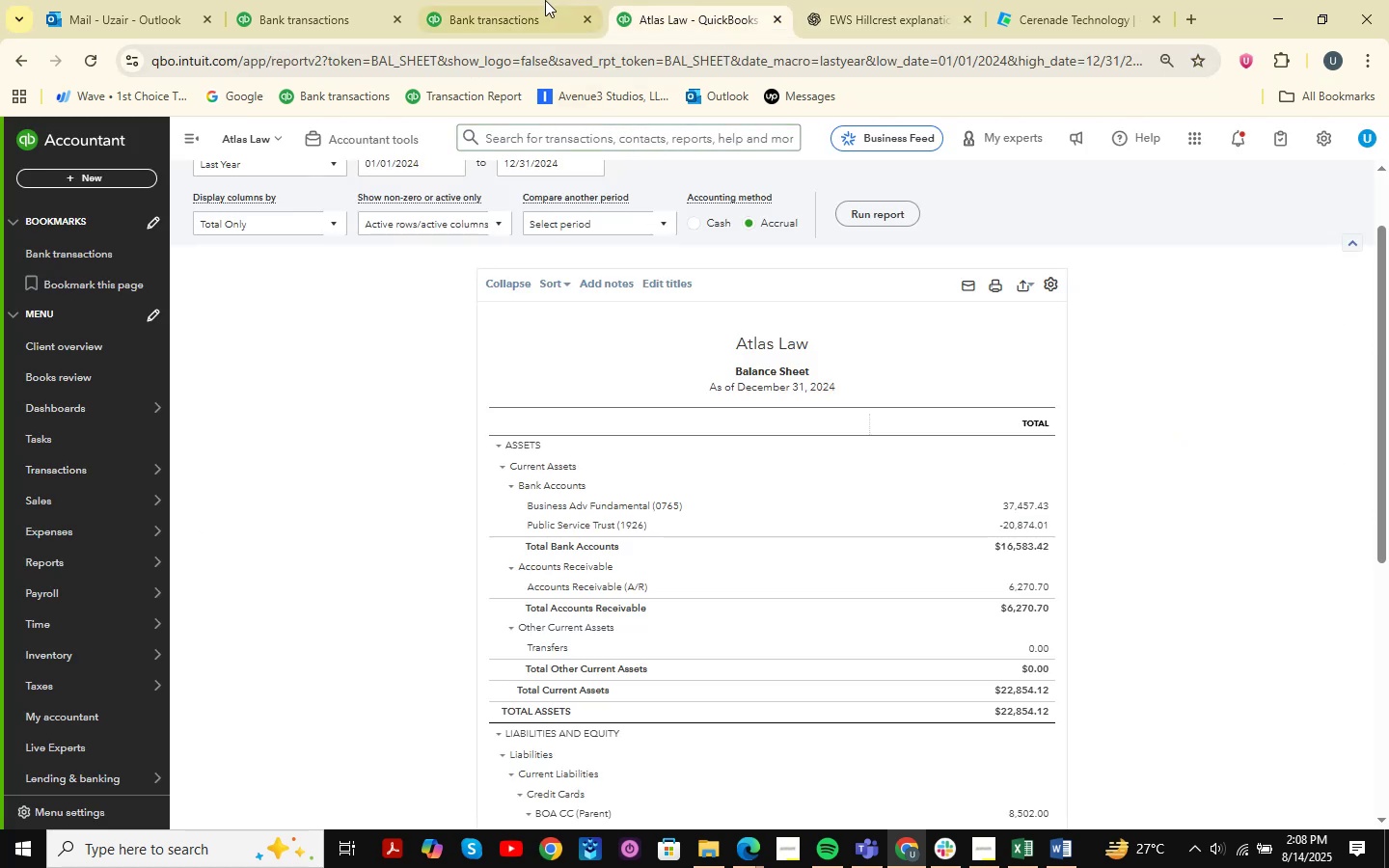 
triple_click([545, 0])
 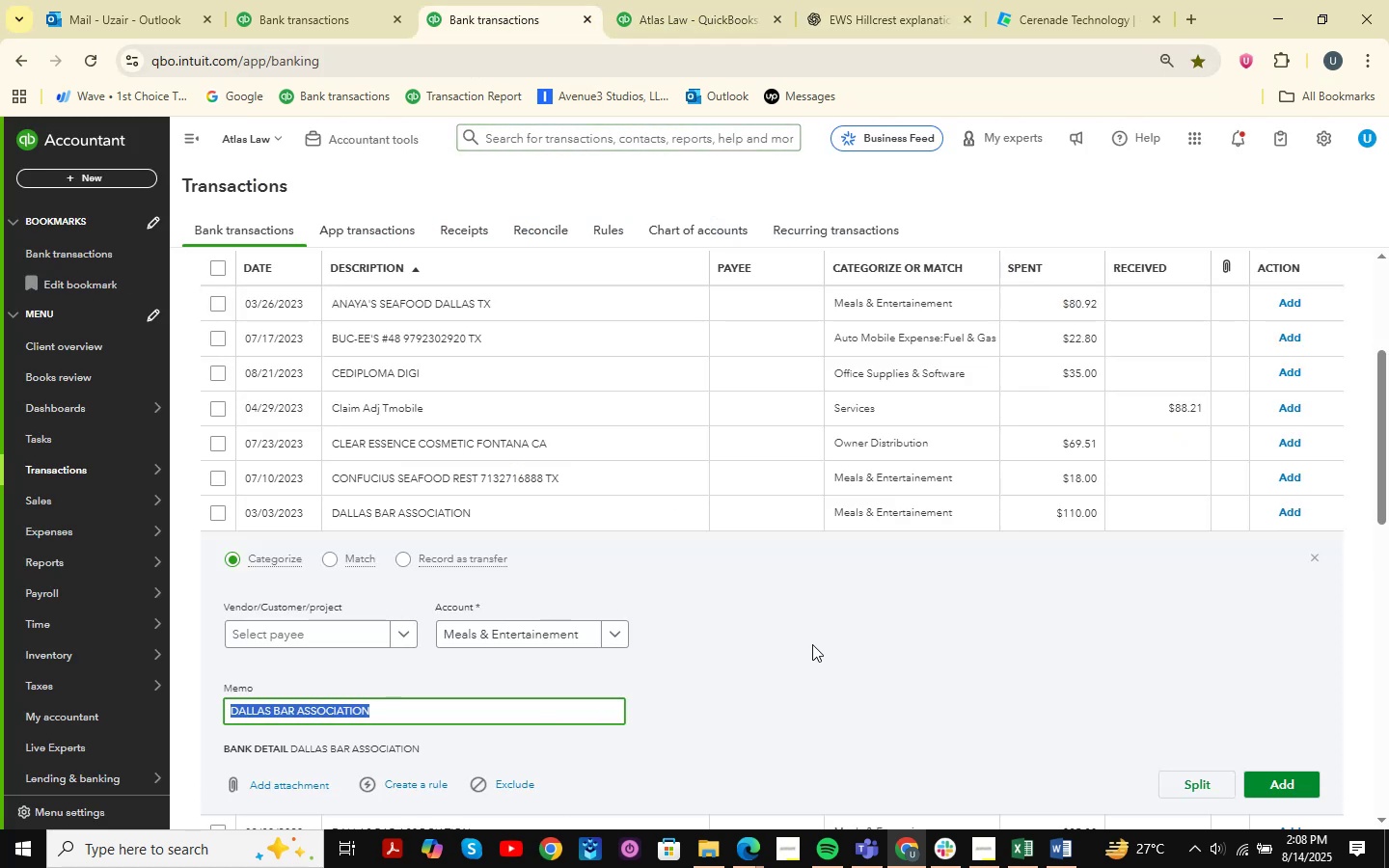 
key(Control+C)
 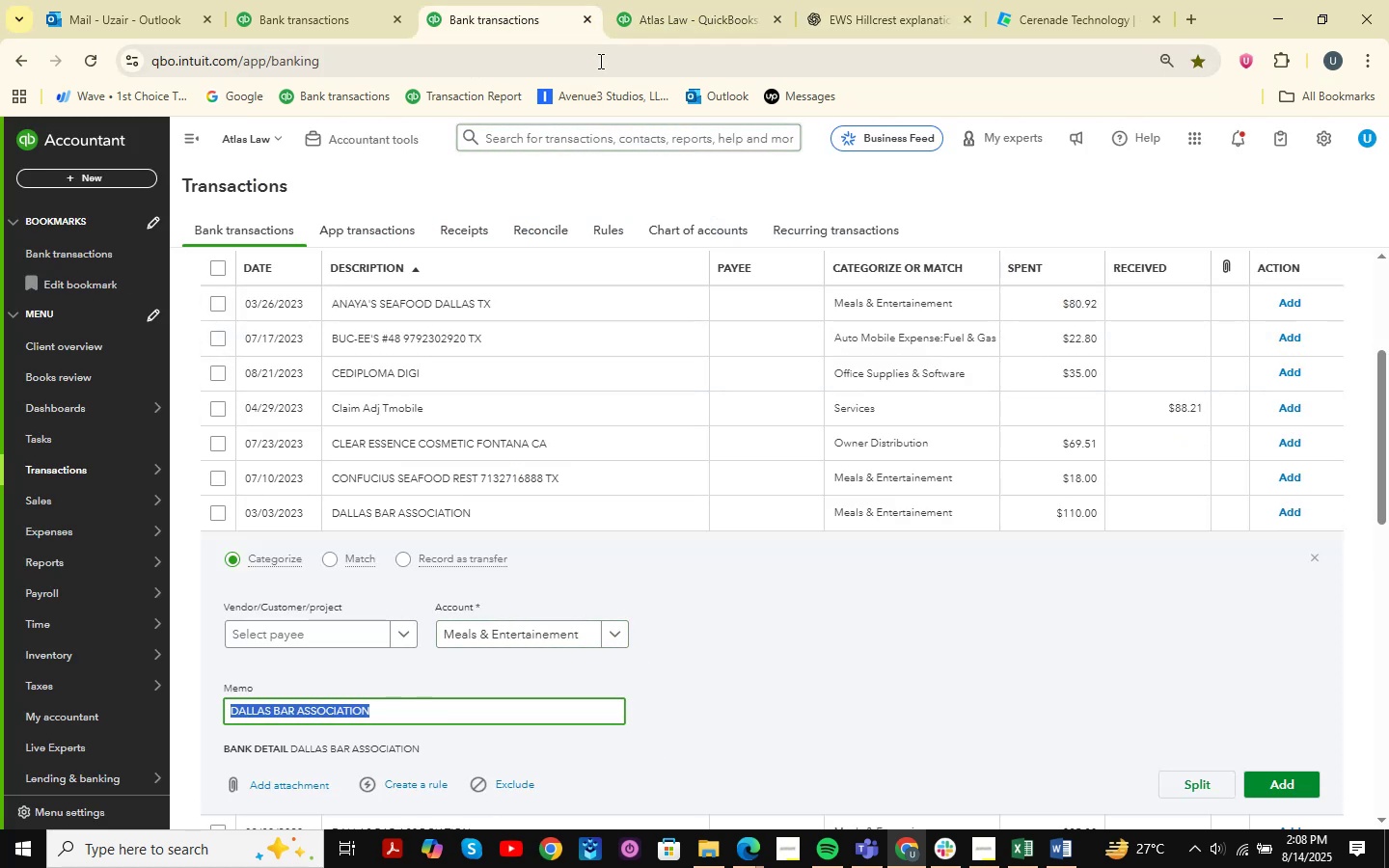 
double_click([862, 0])
 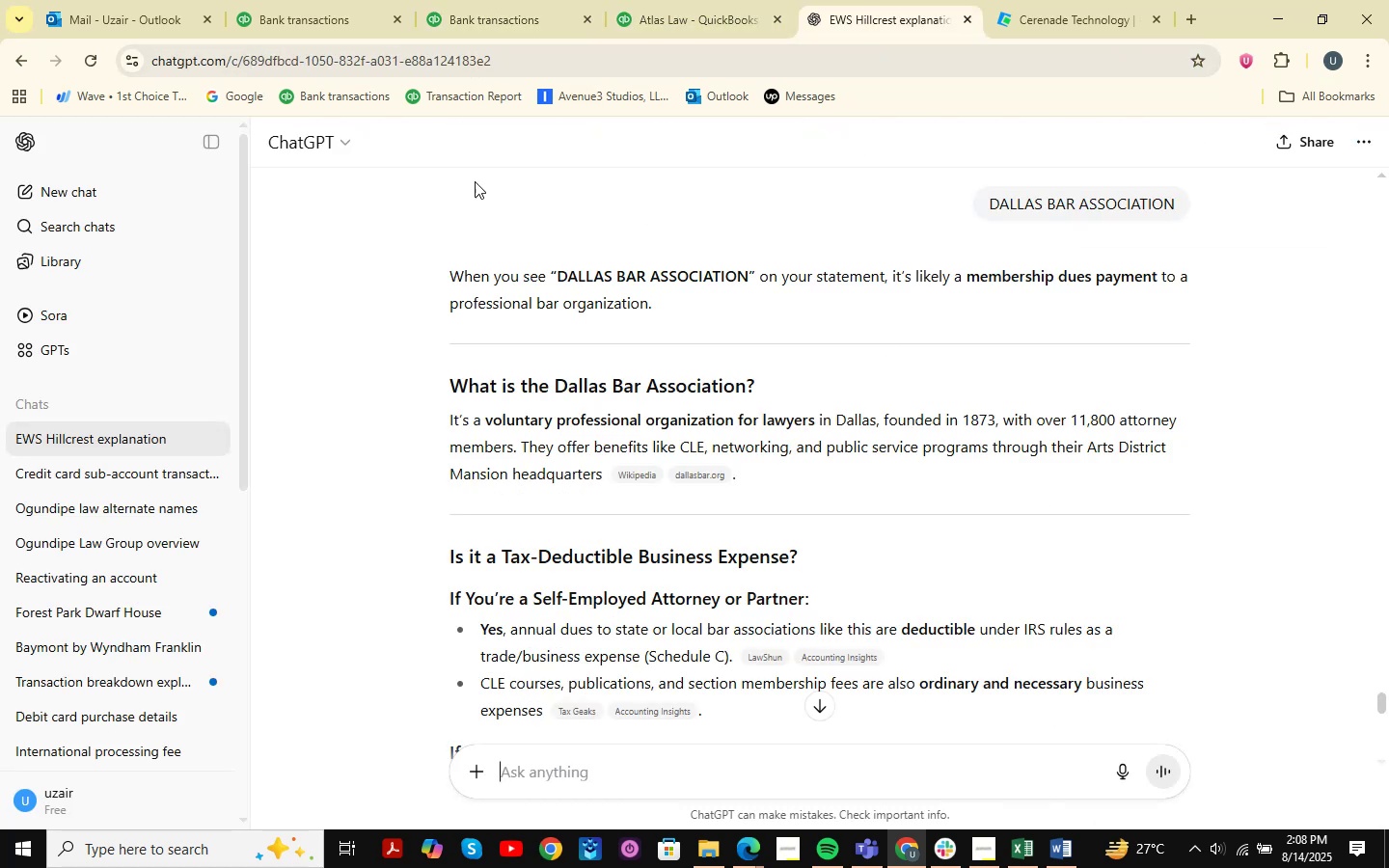 
left_click([501, 0])
 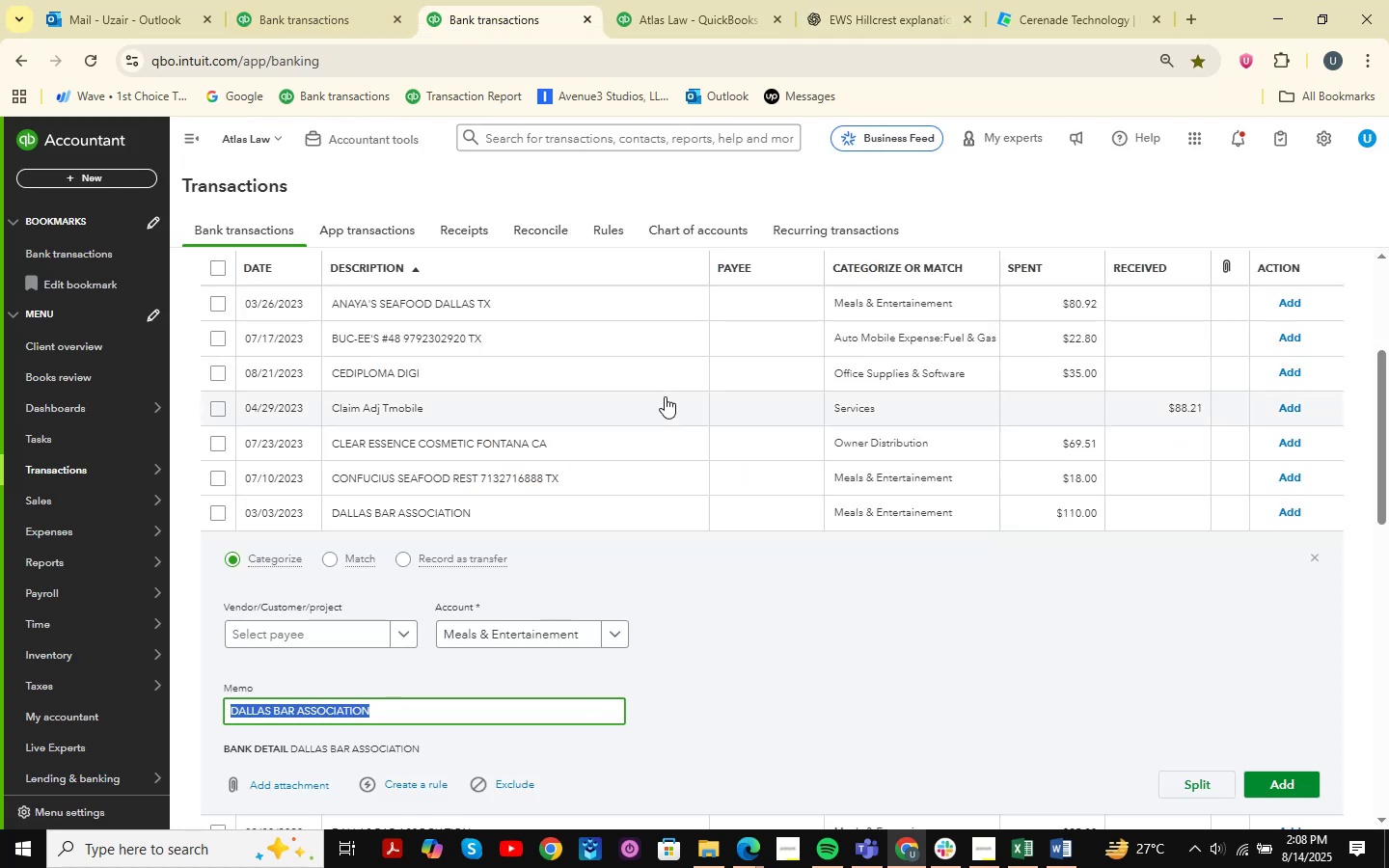 
left_click([1294, 481])
 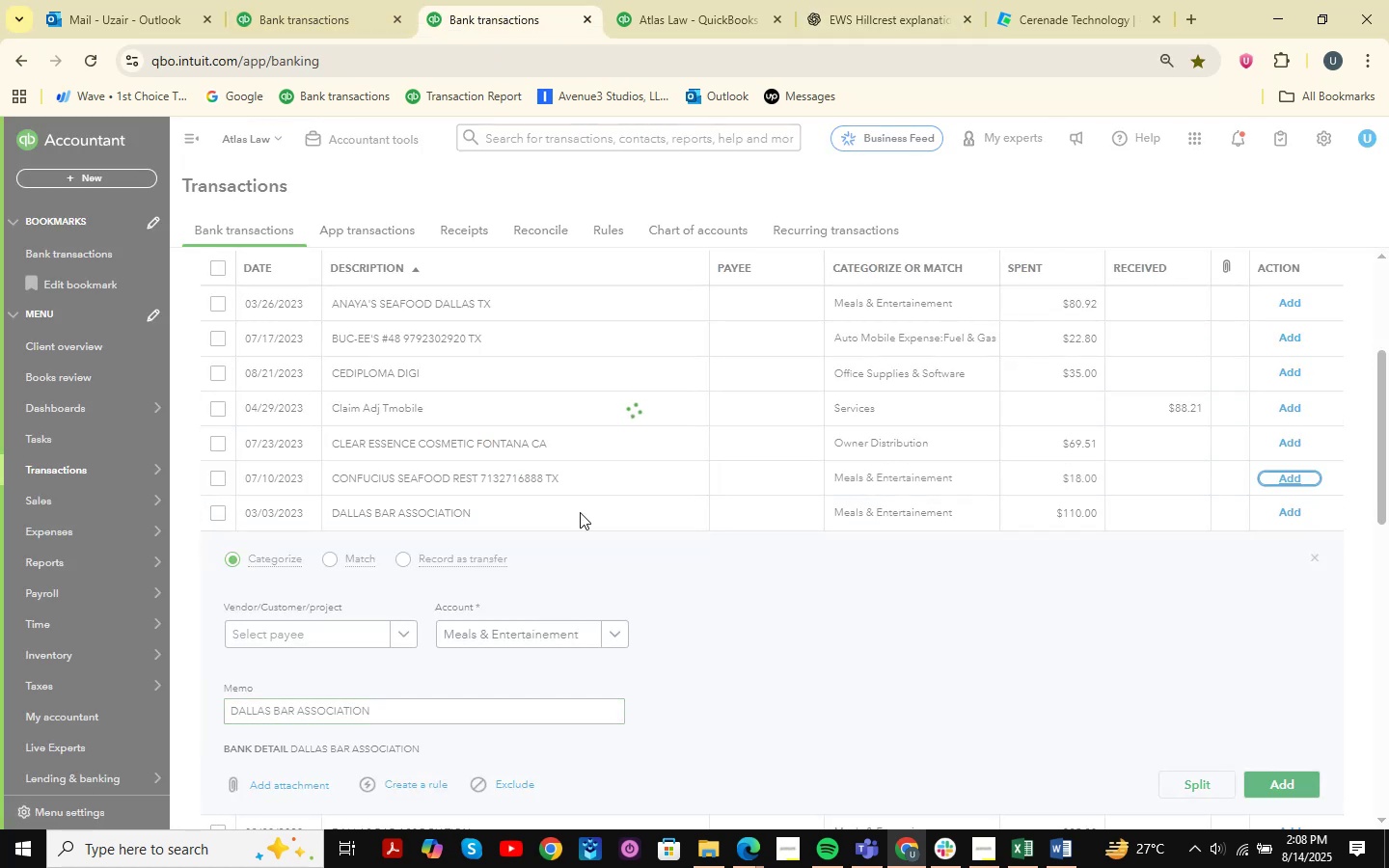 
scroll: coordinate [580, 512], scroll_direction: down, amount: 5.0
 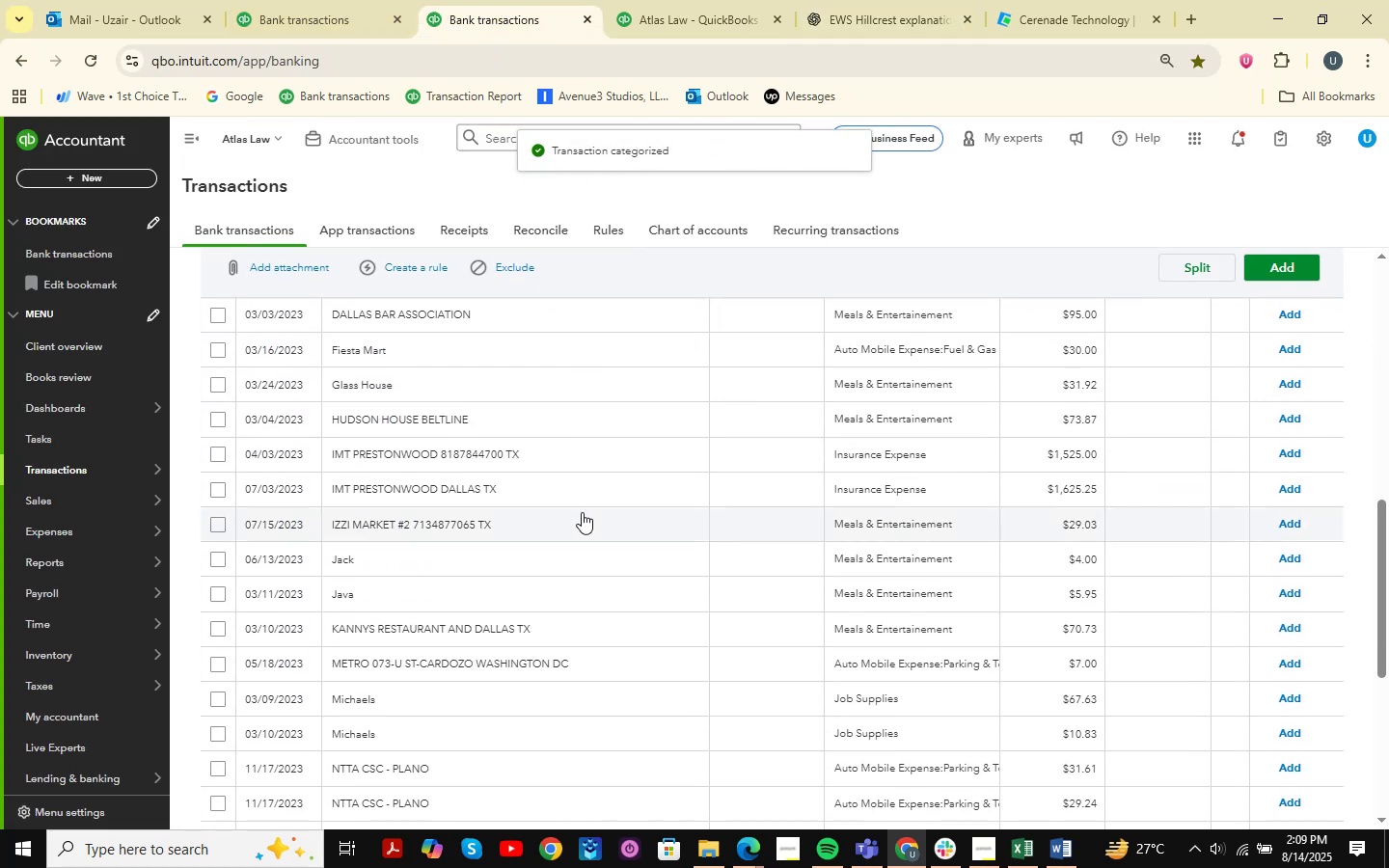 
left_click([1275, 523])
 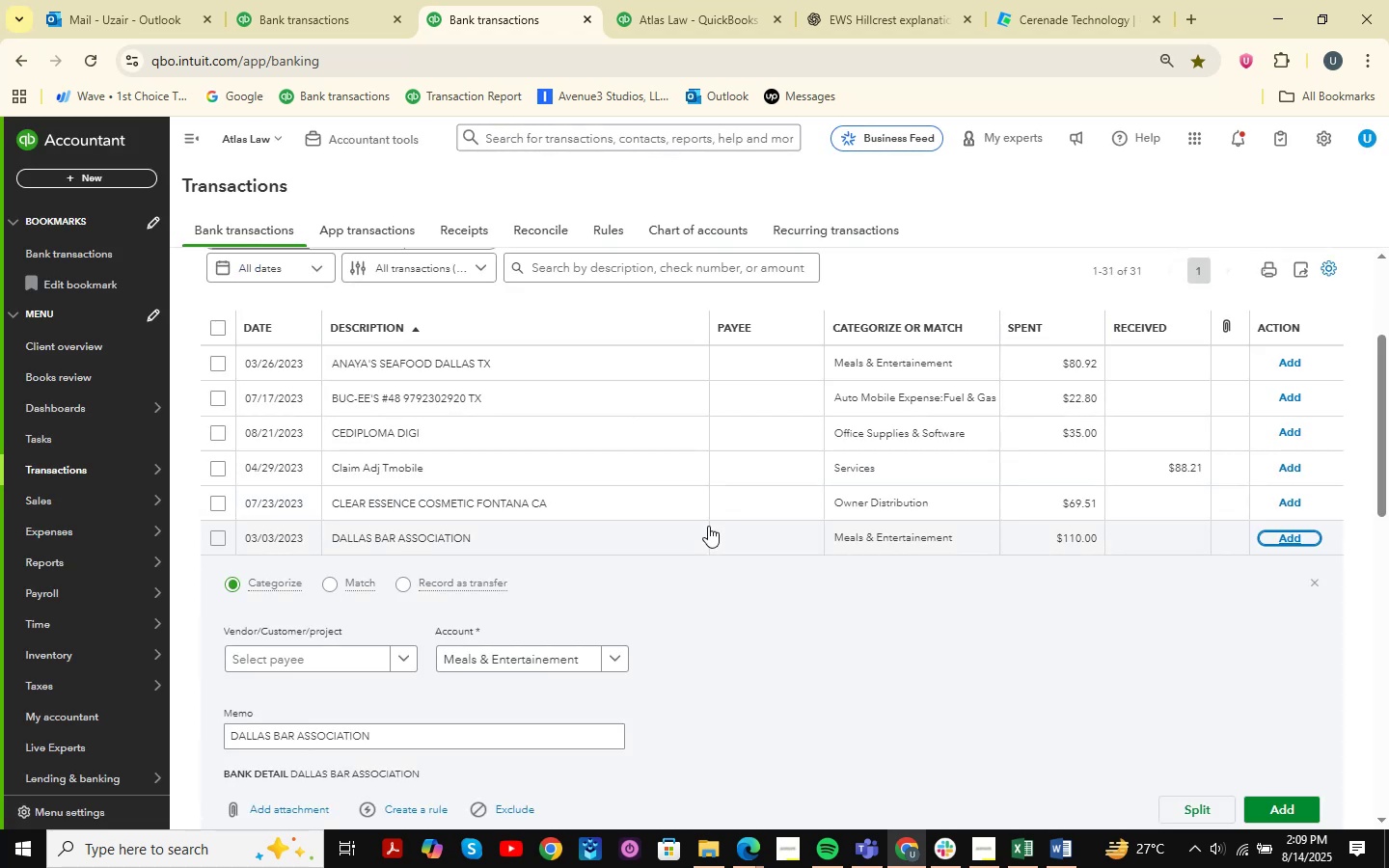 
scroll: coordinate [582, 497], scroll_direction: up, amount: 3.0
 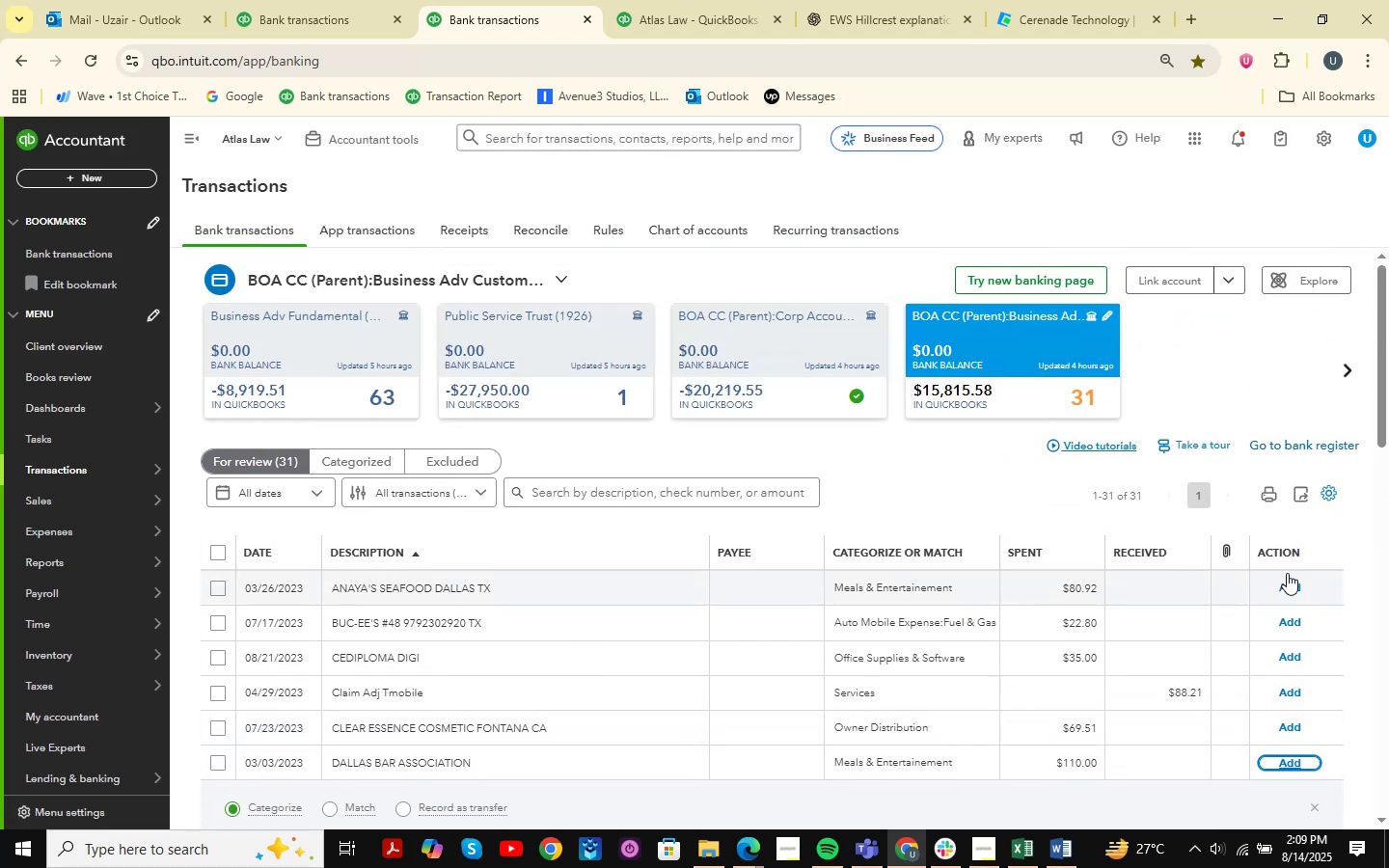 
double_click([1288, 576])
 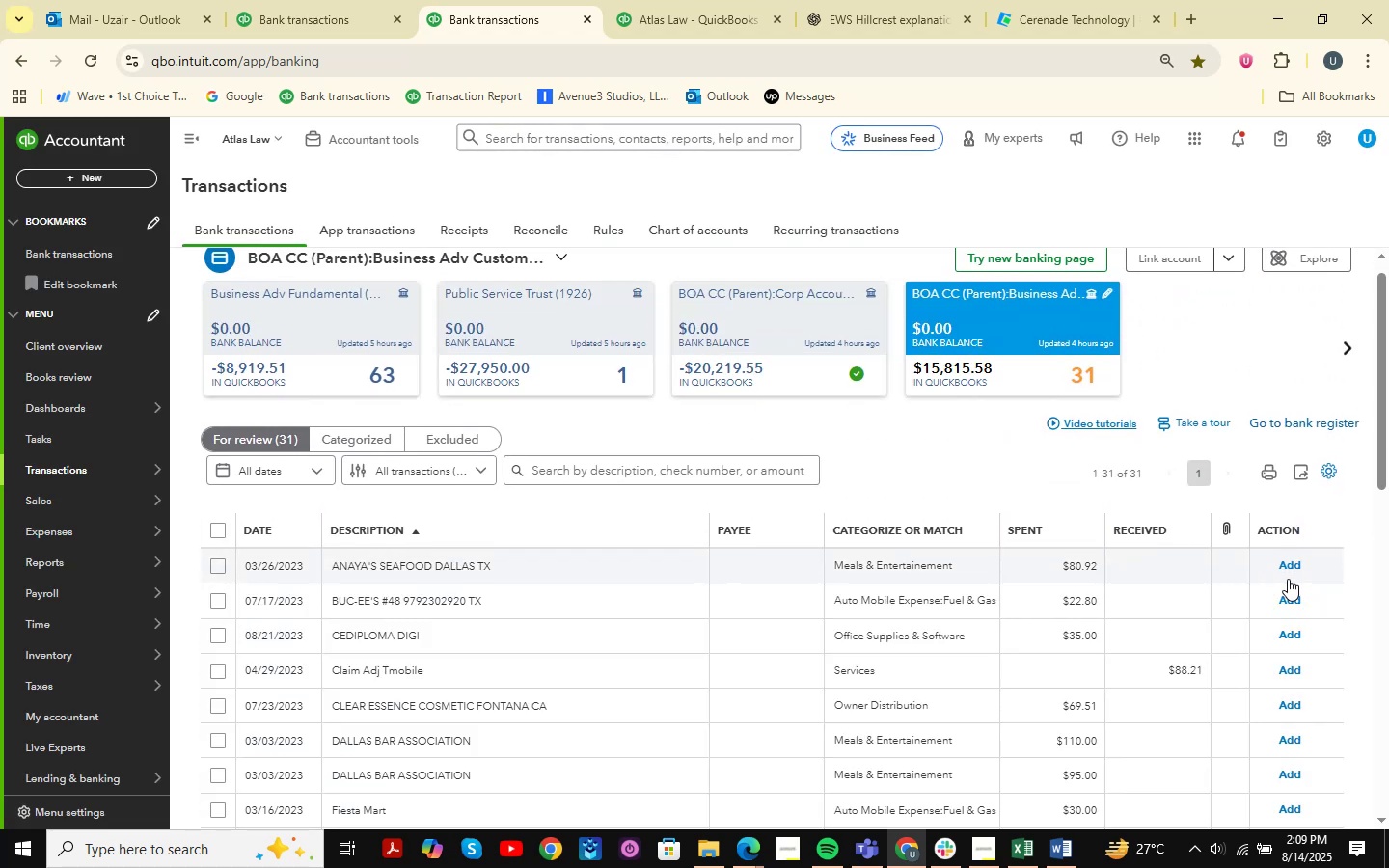 
left_click([1289, 564])
 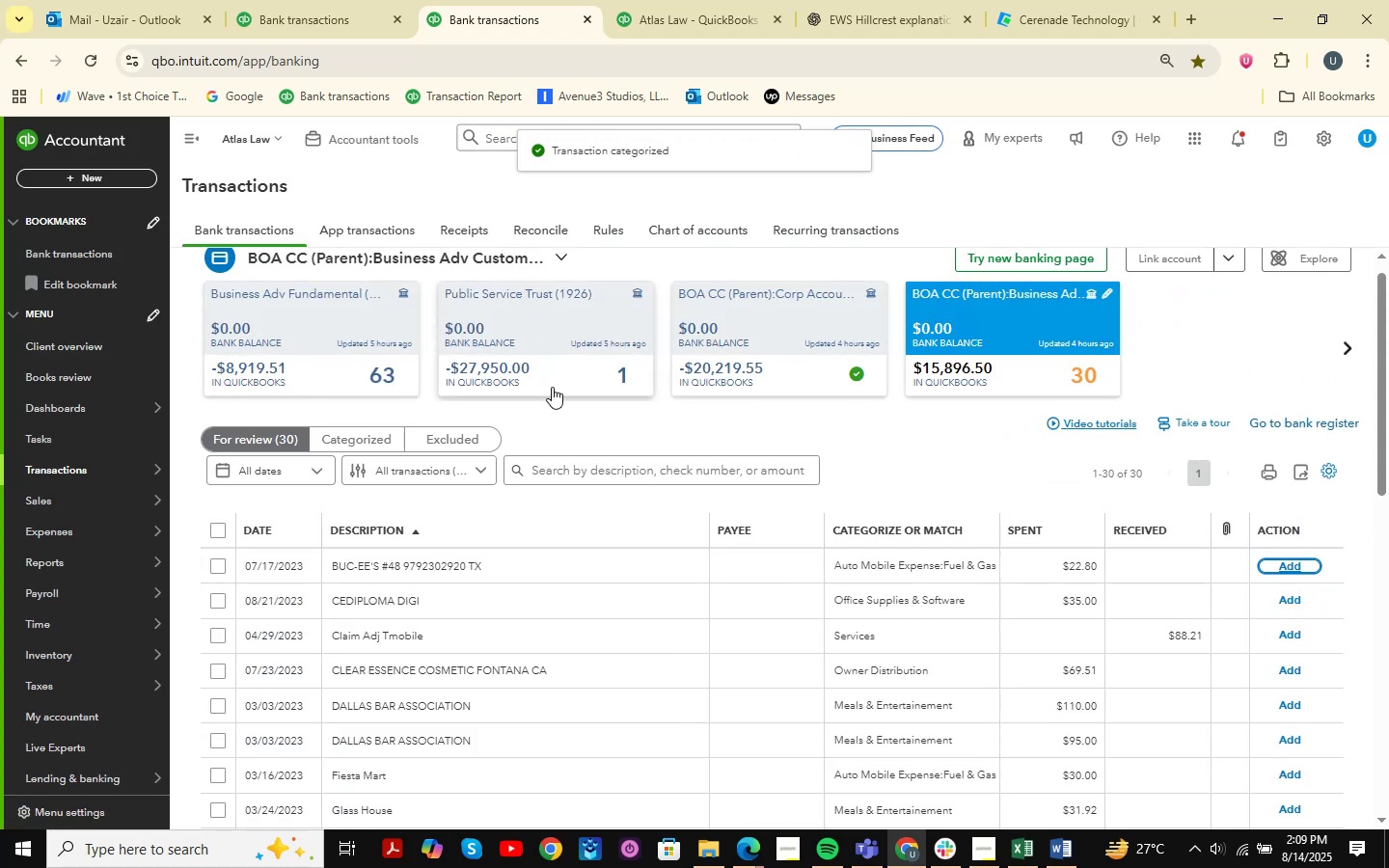 
scroll: coordinate [497, 592], scroll_direction: down, amount: 3.0
 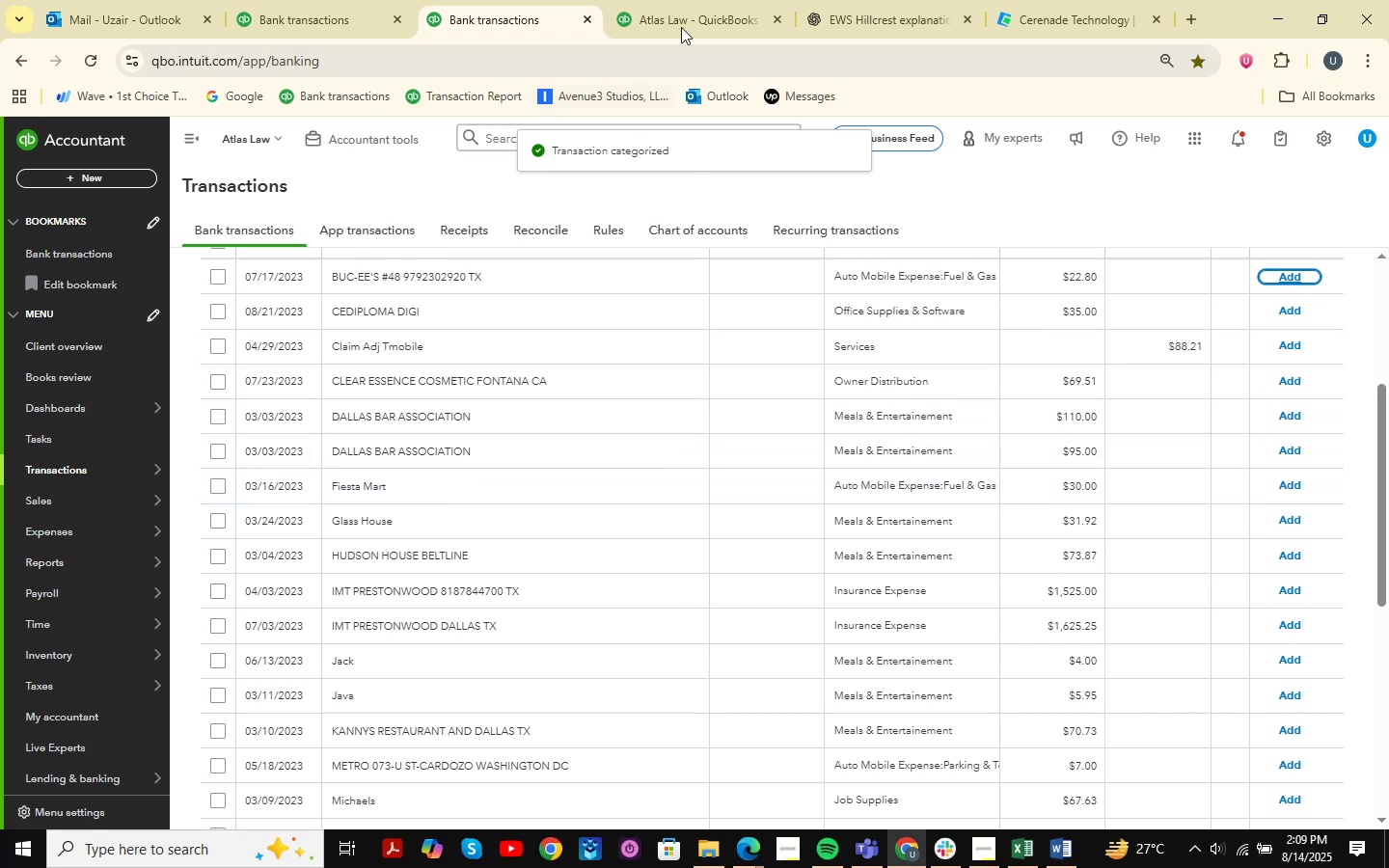 
left_click([845, 0])
 